 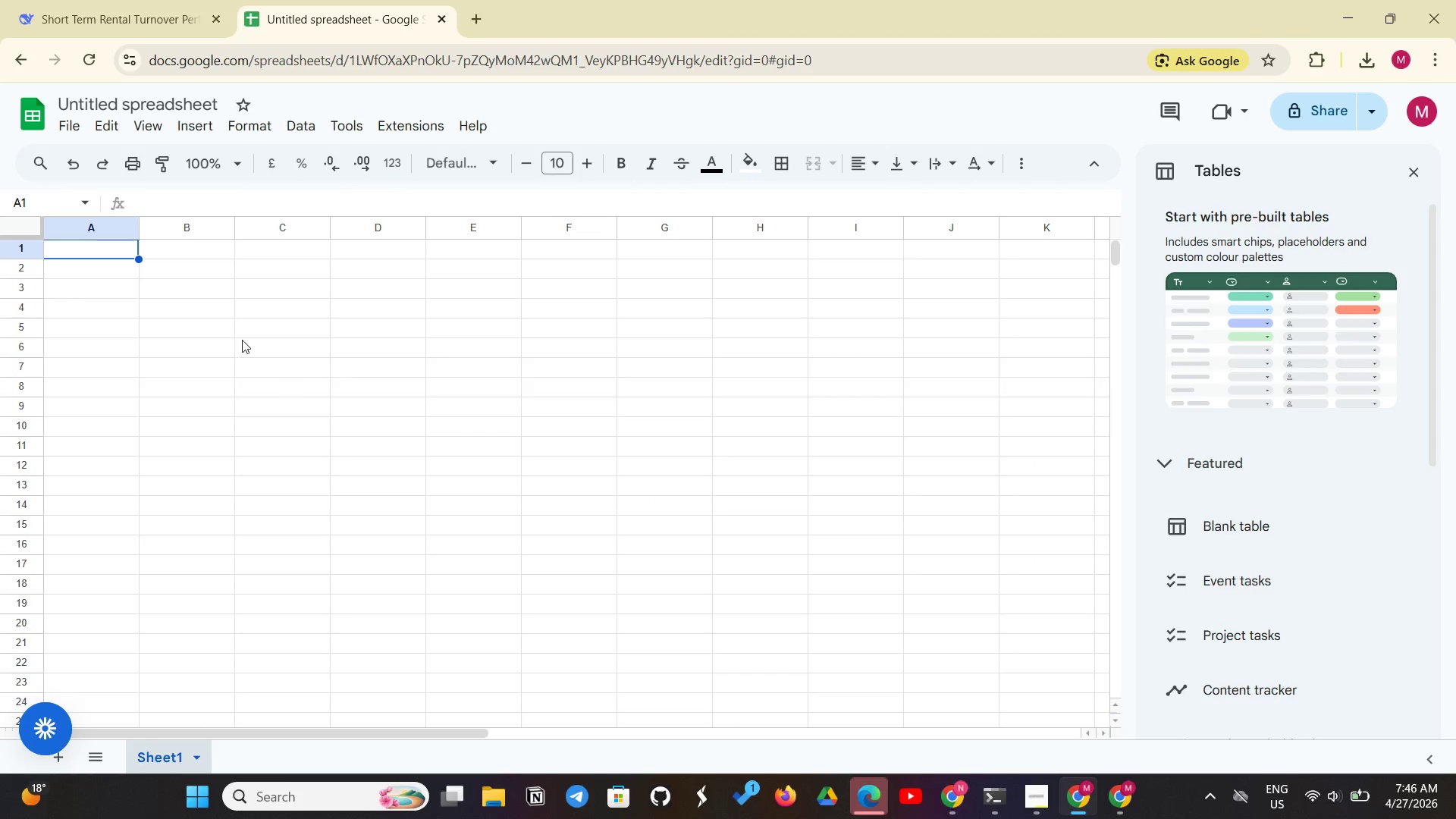 
left_click([1413, 175])
 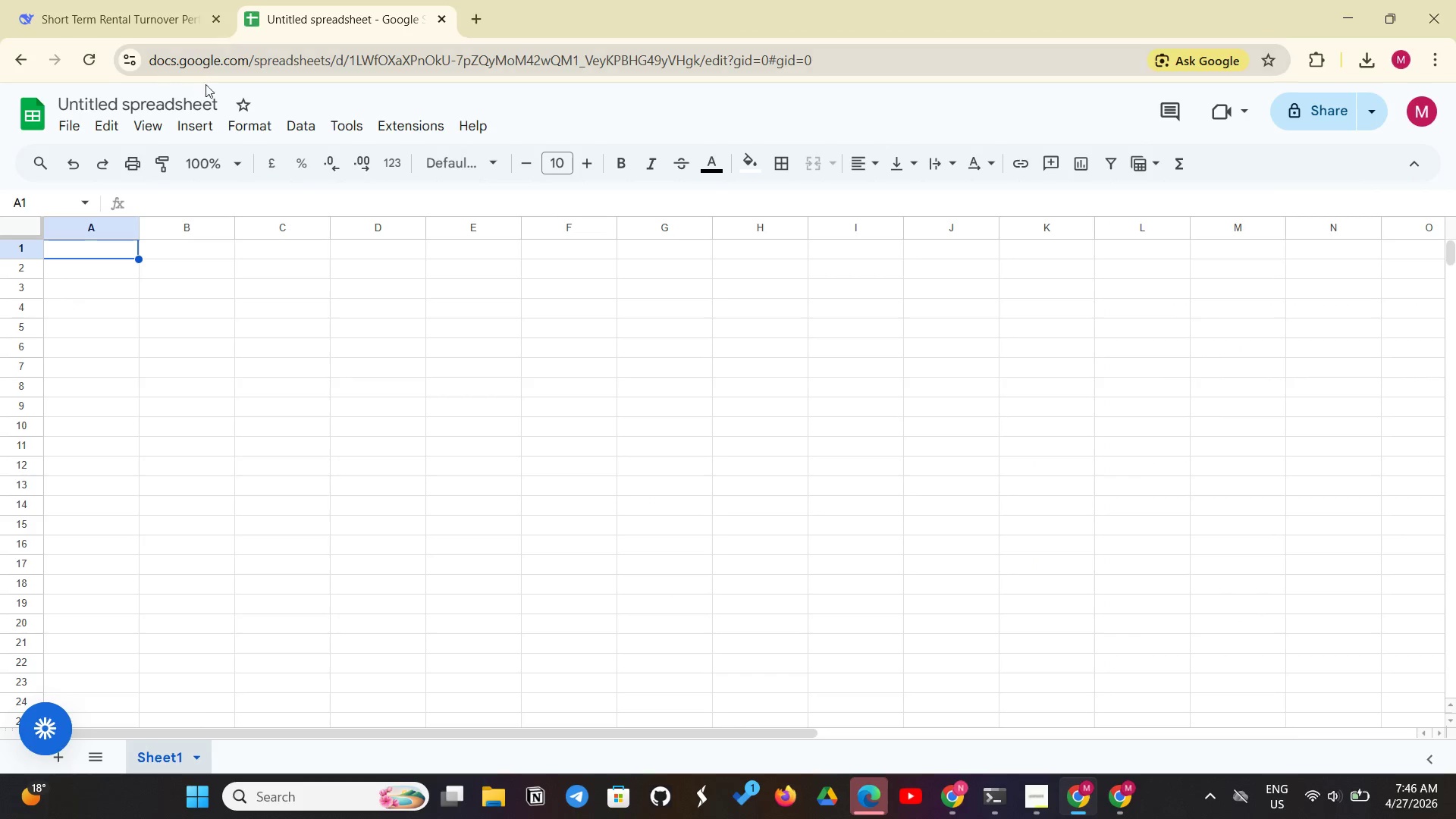 
left_click([193, 107])
 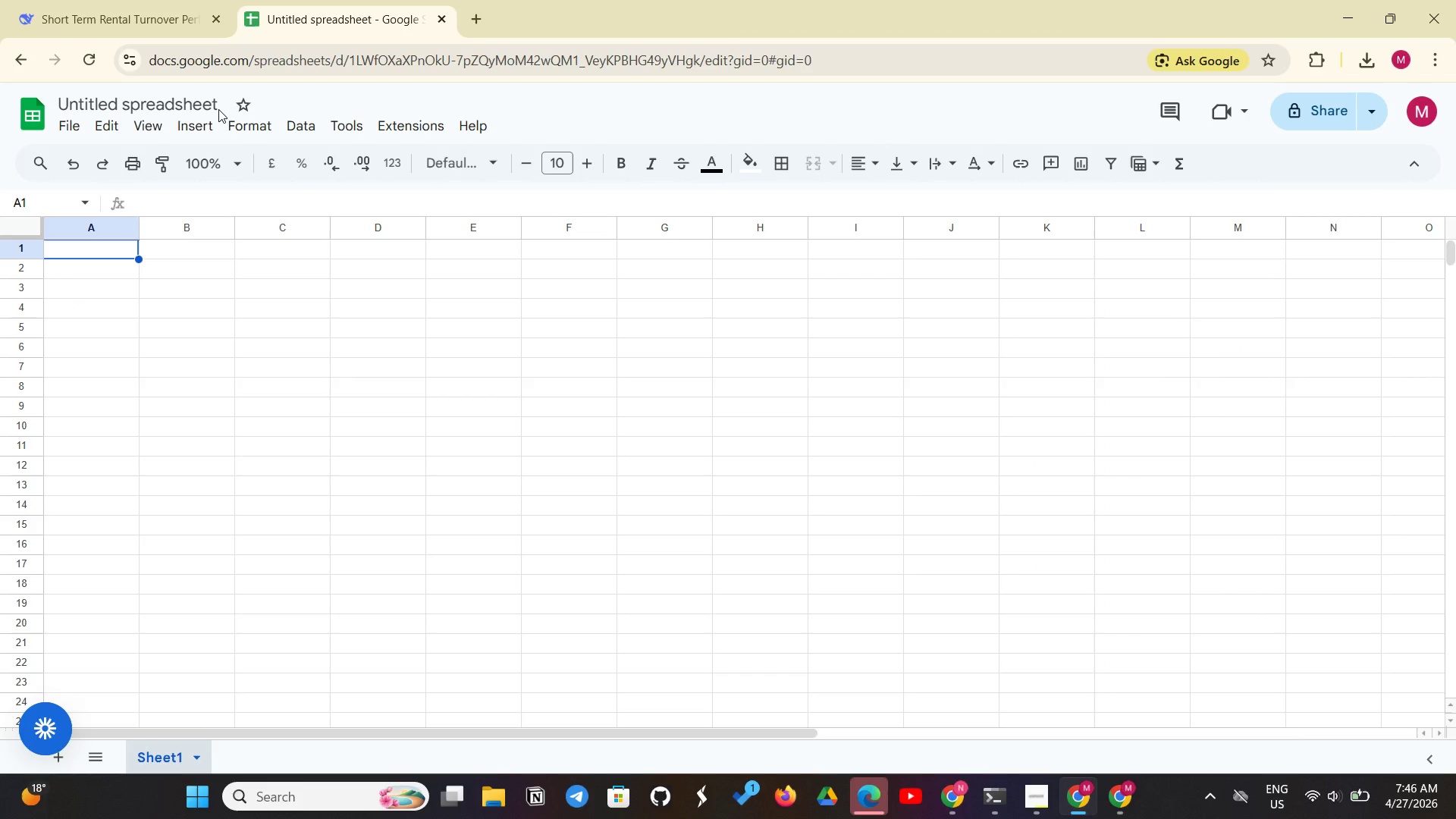 
left_click([218, 109])
 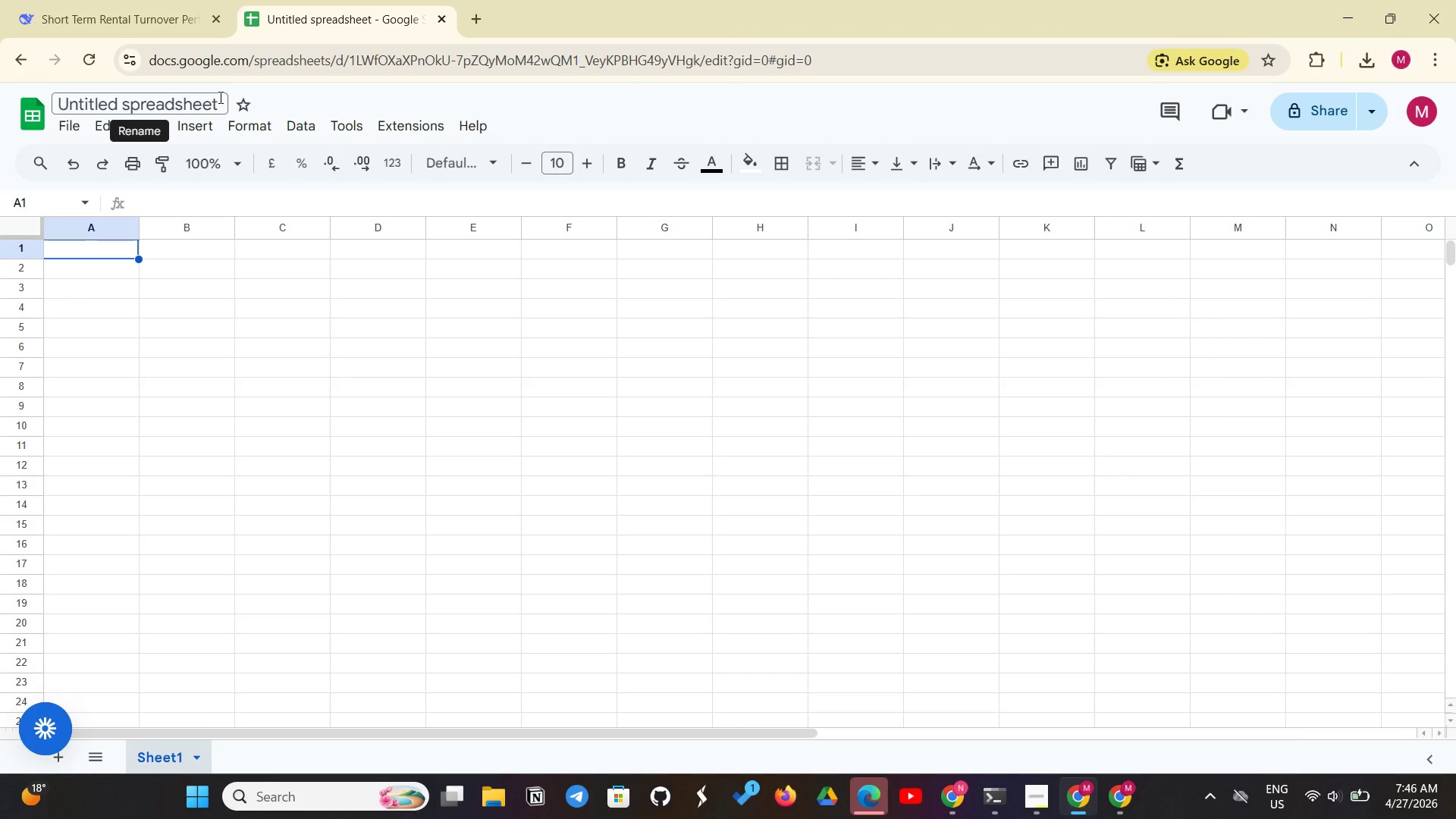 
left_click_drag(start_coordinate=[219, 97], to_coordinate=[193, 98])
 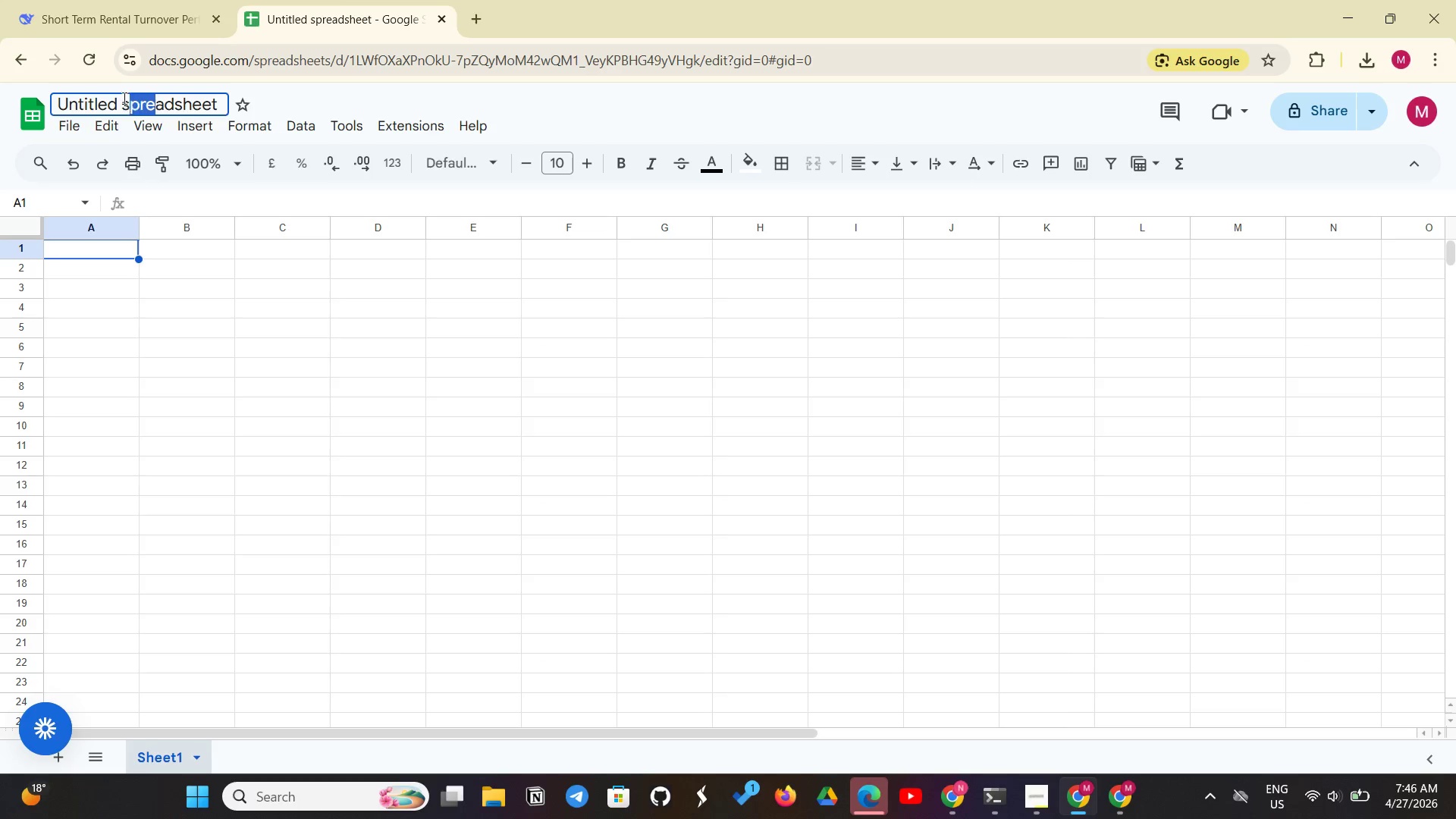 
left_click_drag(start_coordinate=[156, 98], to_coordinate=[59, 96])
 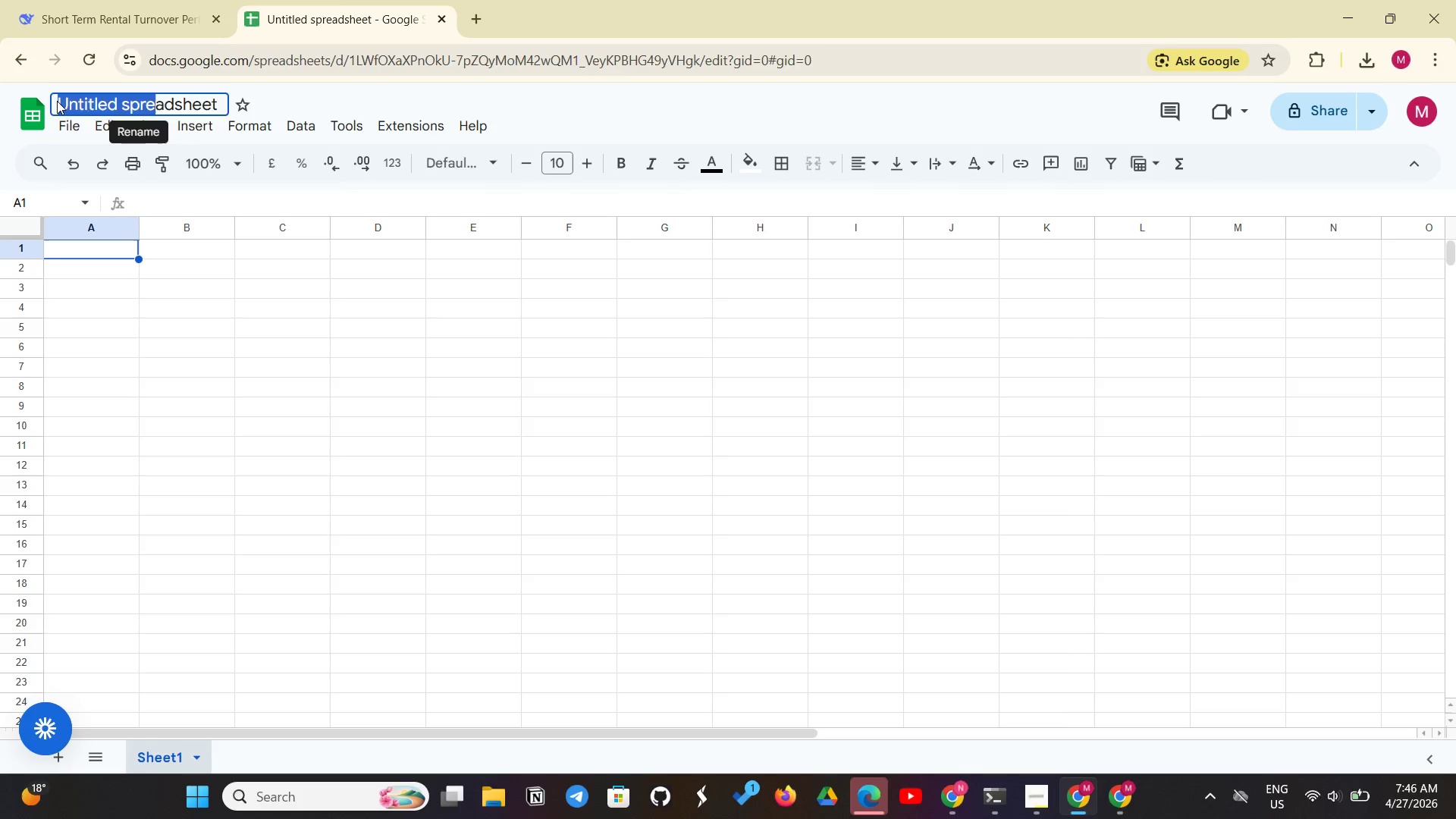 
left_click([57, 101])
 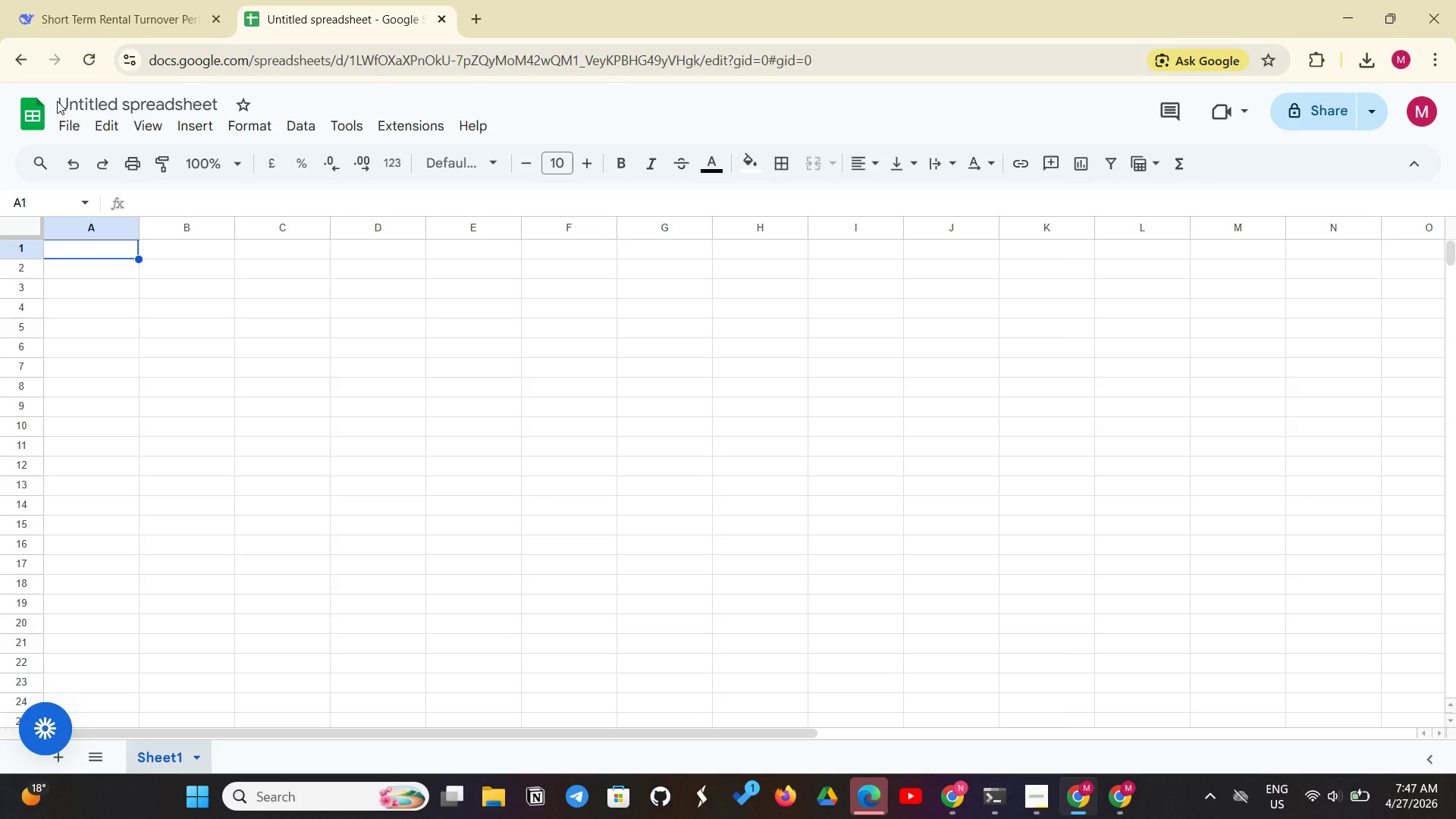 
left_click_drag(start_coordinate=[57, 101], to_coordinate=[75, 106])
 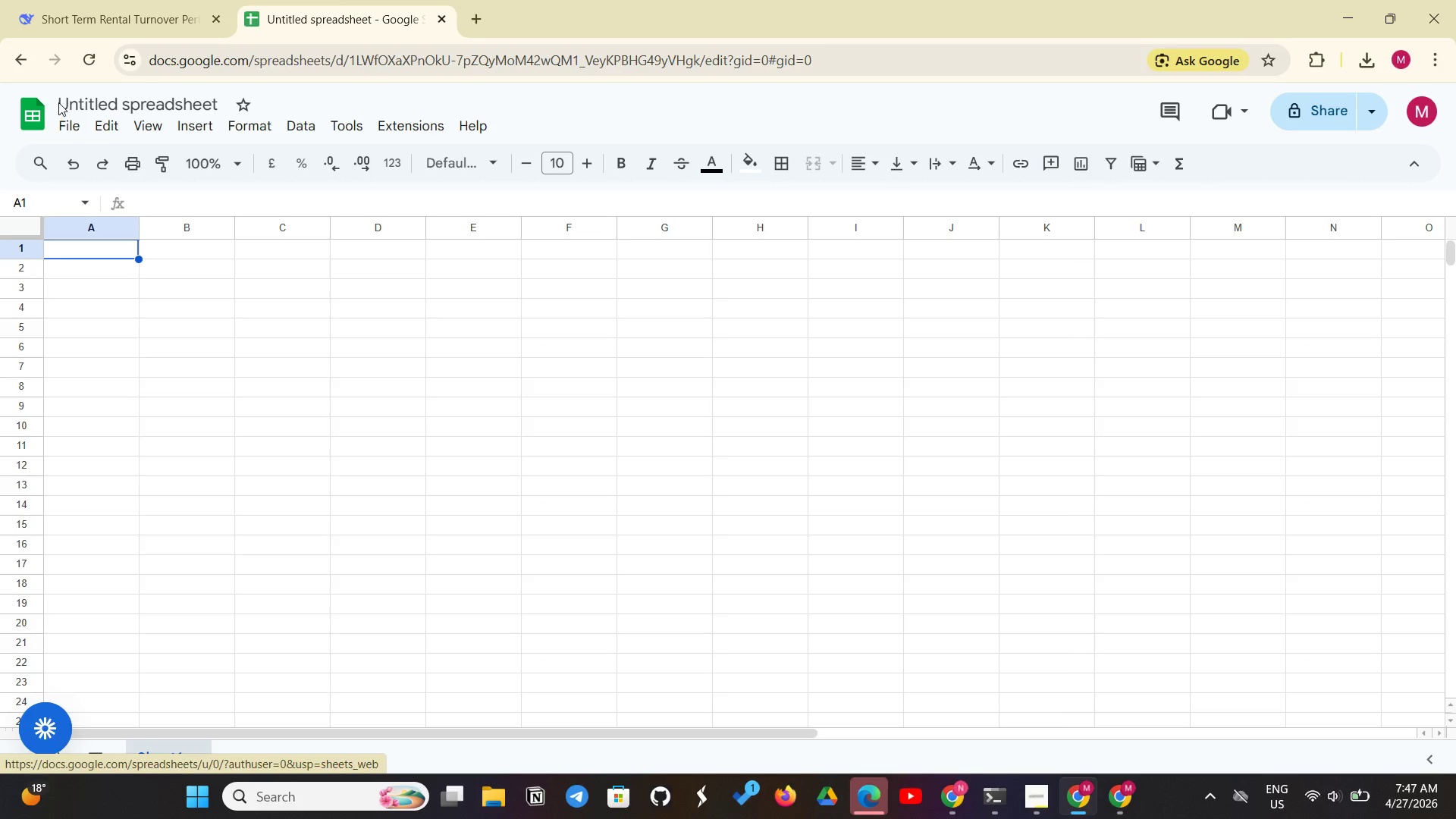 
left_click([58, 102])
 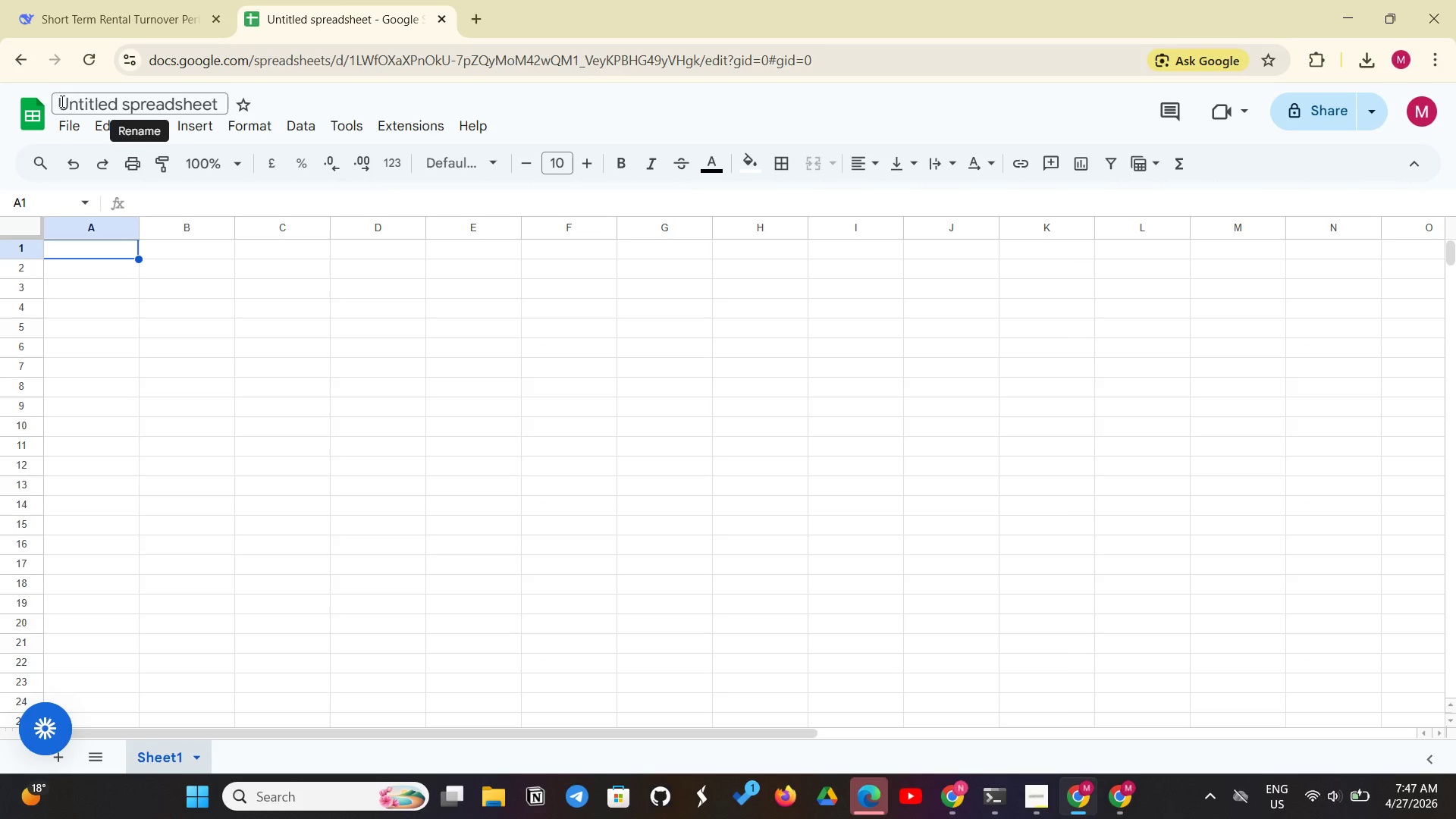 
left_click_drag(start_coordinate=[61, 101], to_coordinate=[212, 129])
 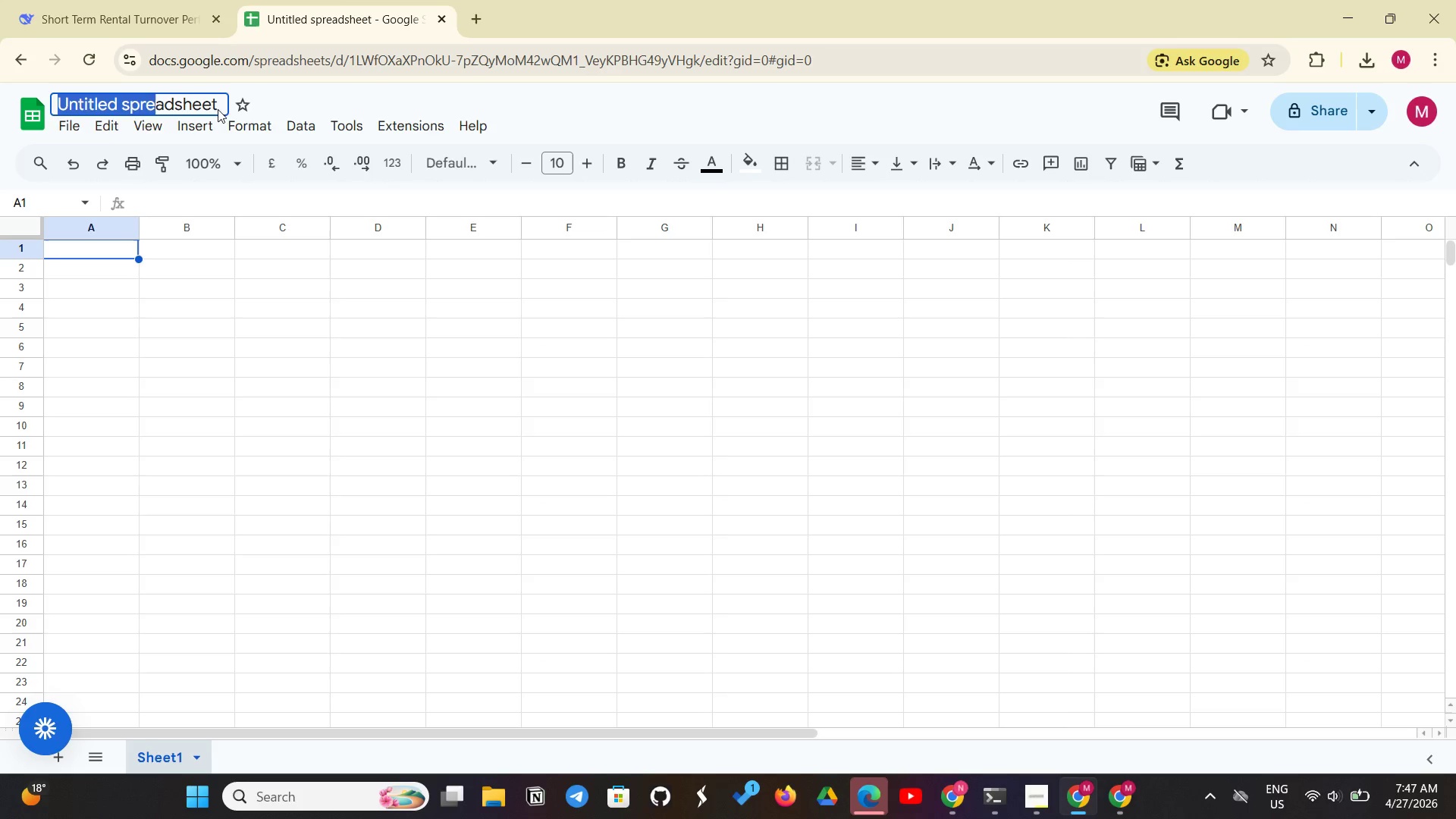 
left_click([226, 104])
 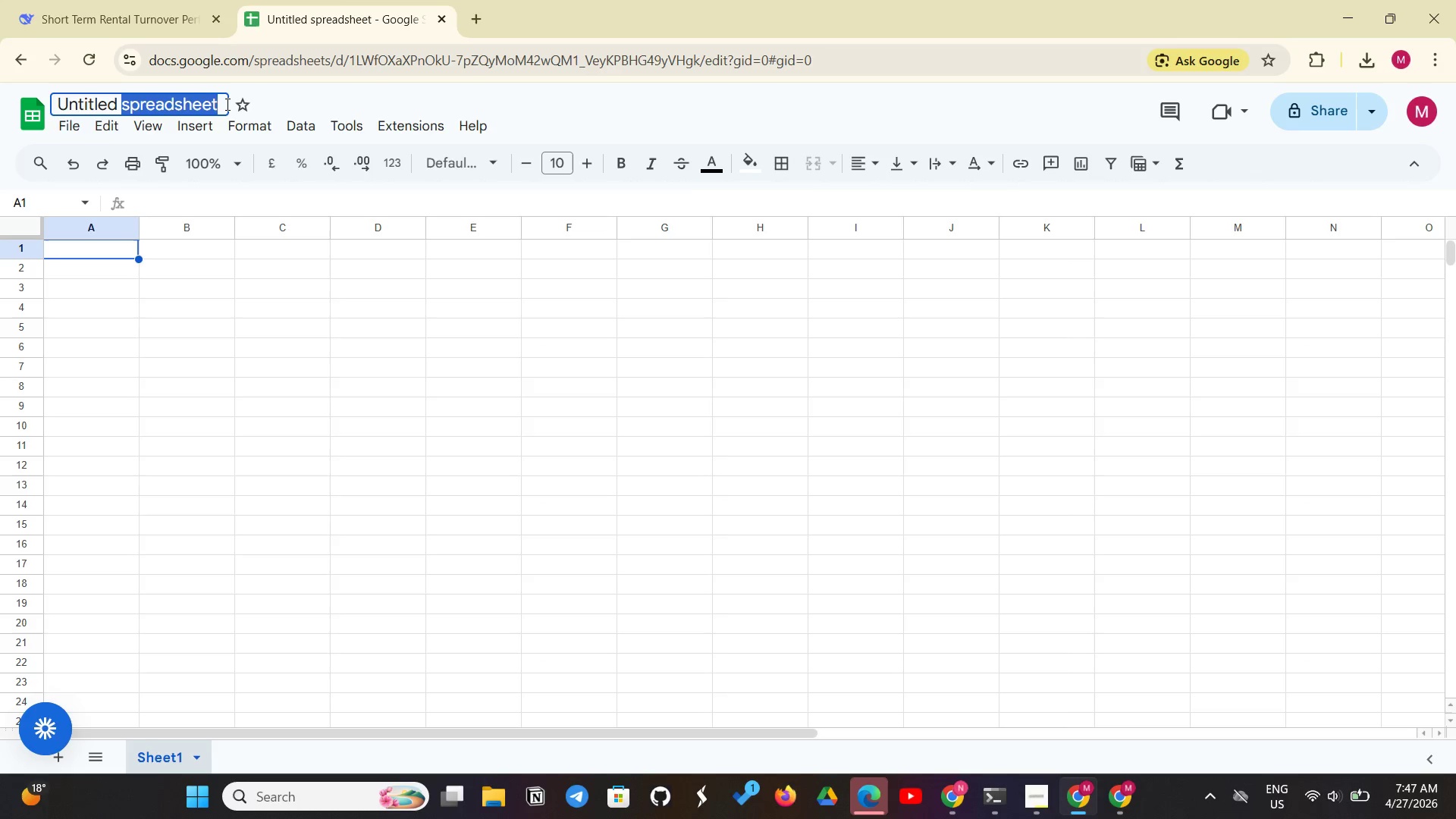 
left_click_drag(start_coordinate=[226, 104], to_coordinate=[77, 108])
 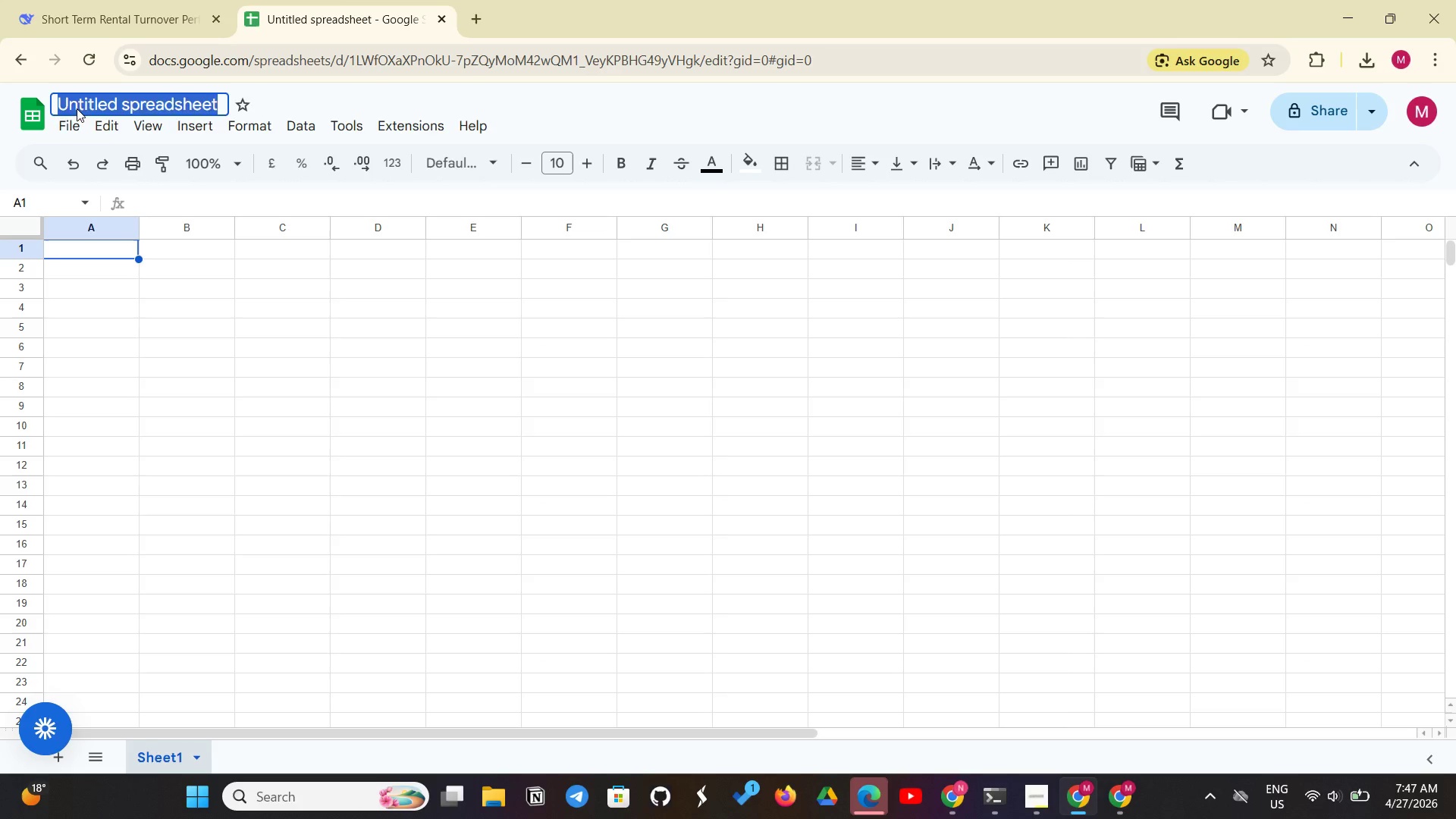 
key(Backspace)
 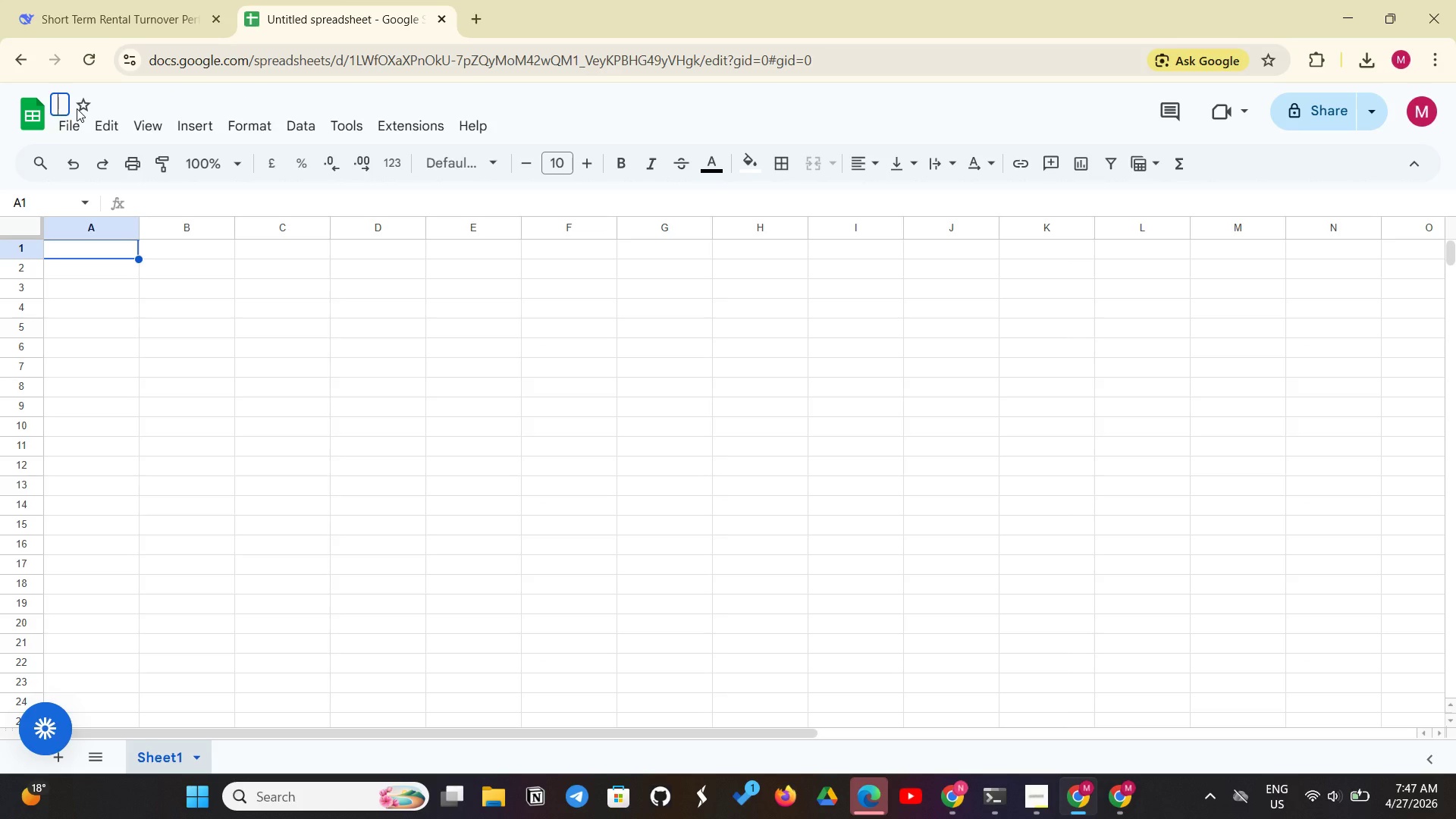 
key(Control+V)
 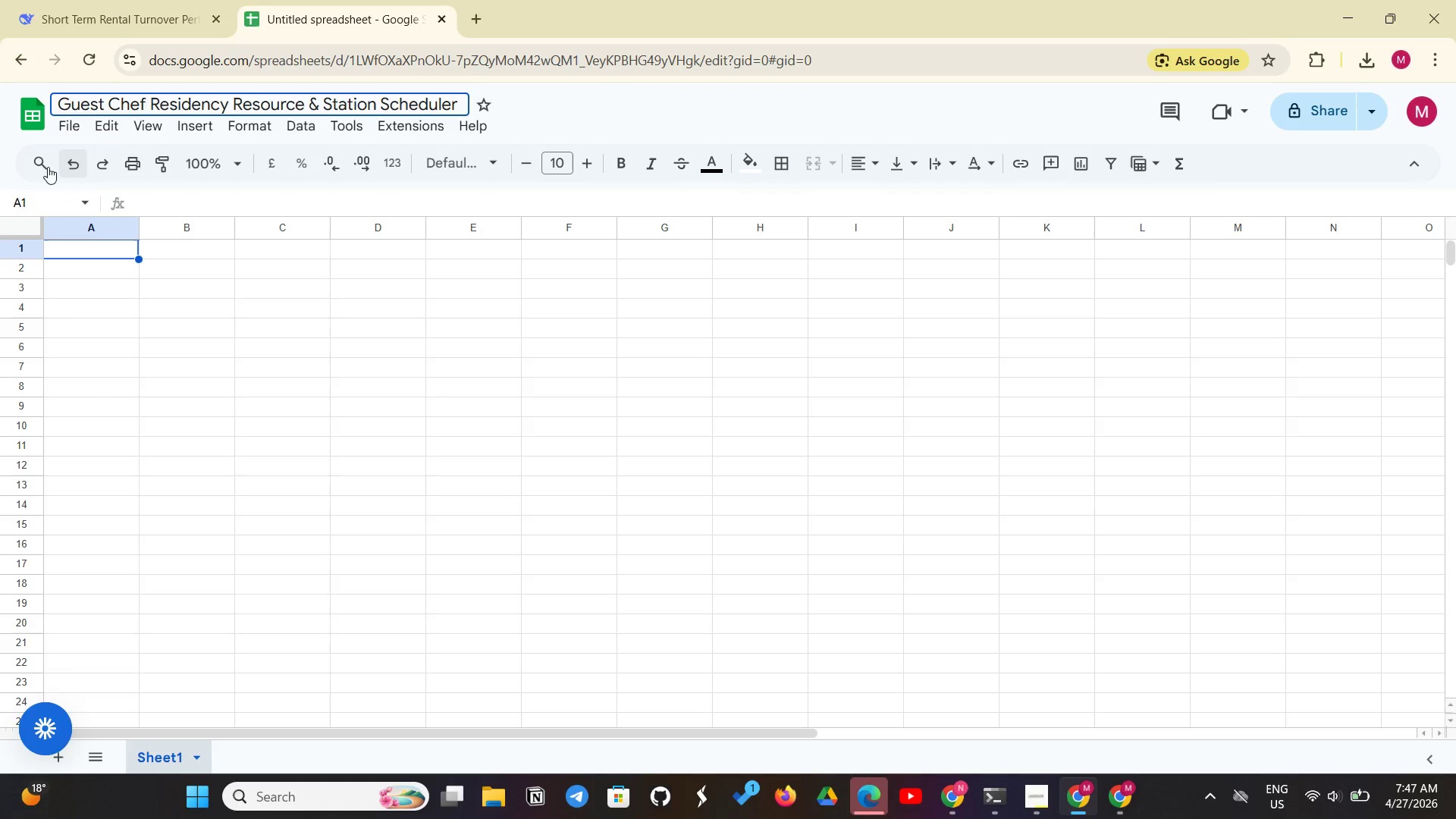 
left_click([169, 343])
 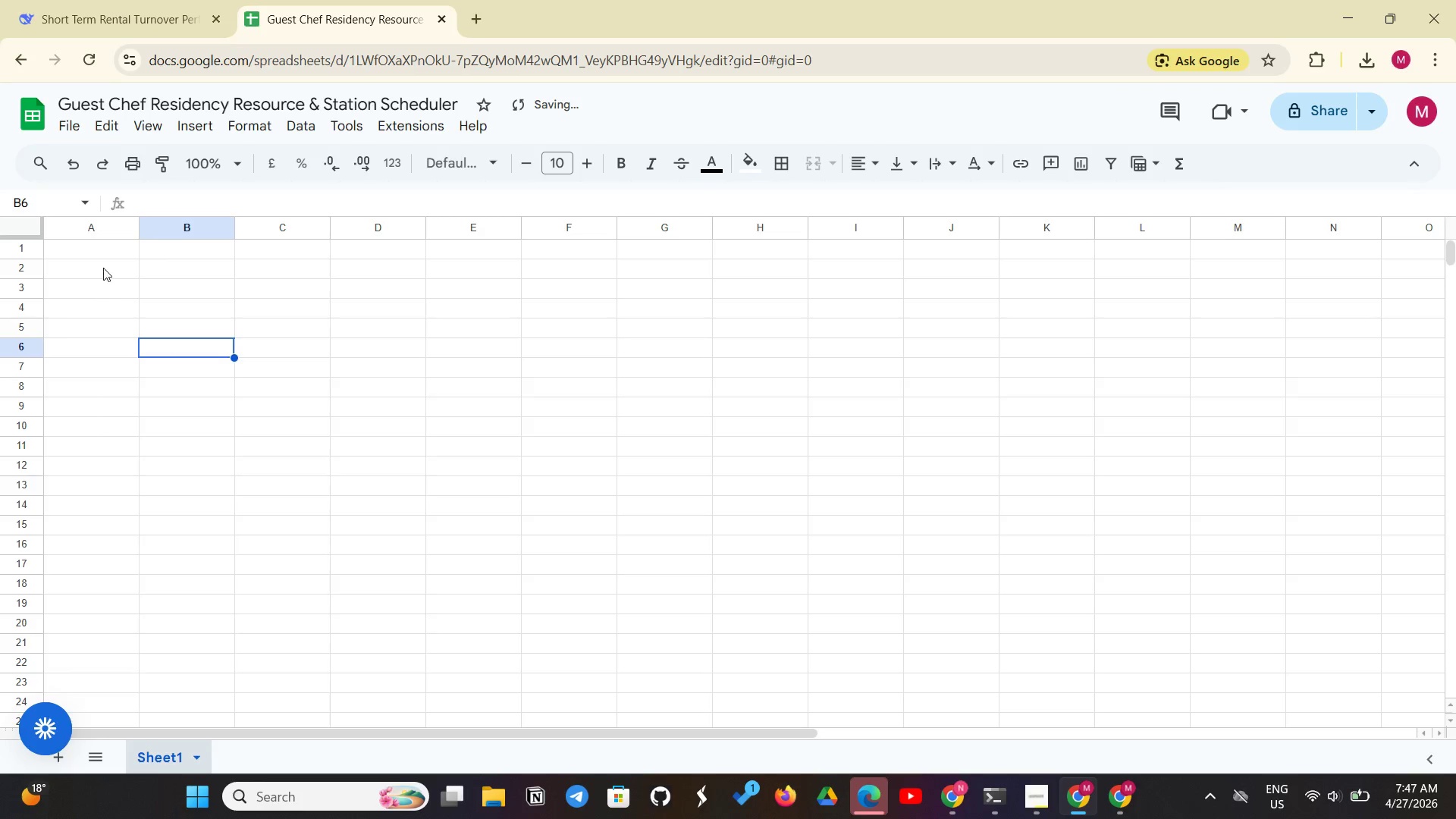 
left_click([124, 256])
 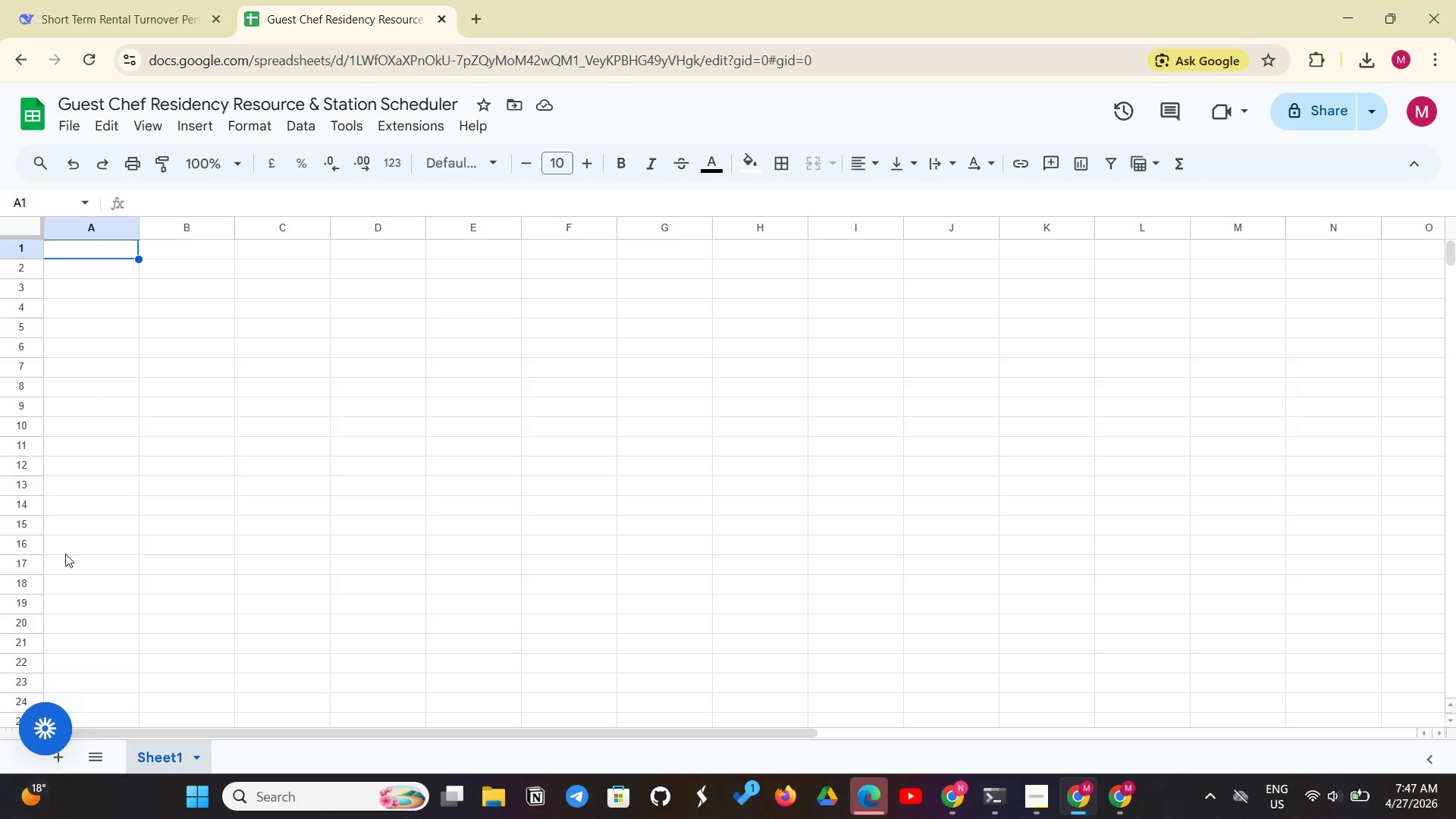 
wait(6.25)
 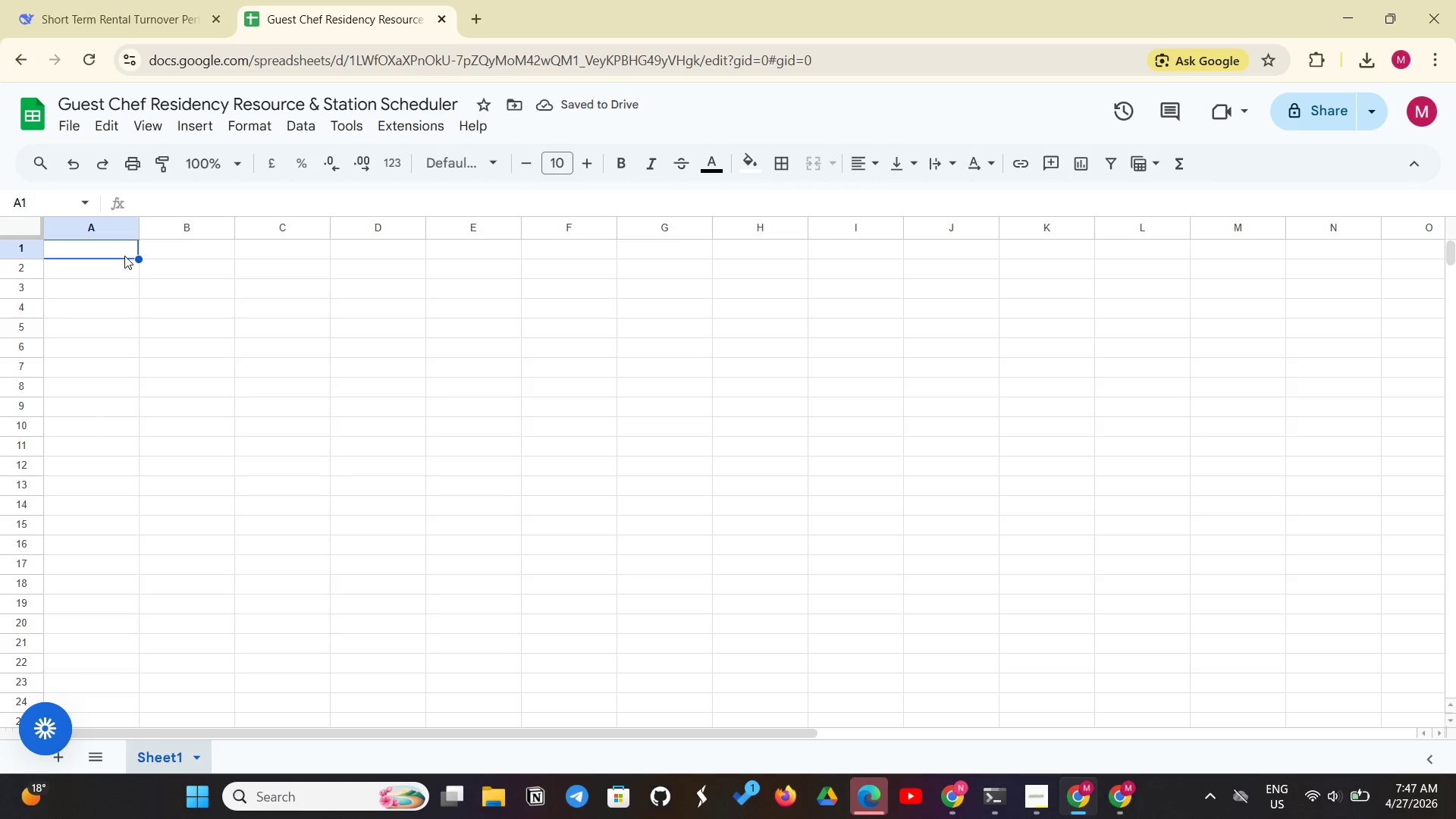 
left_click([70, 761])
 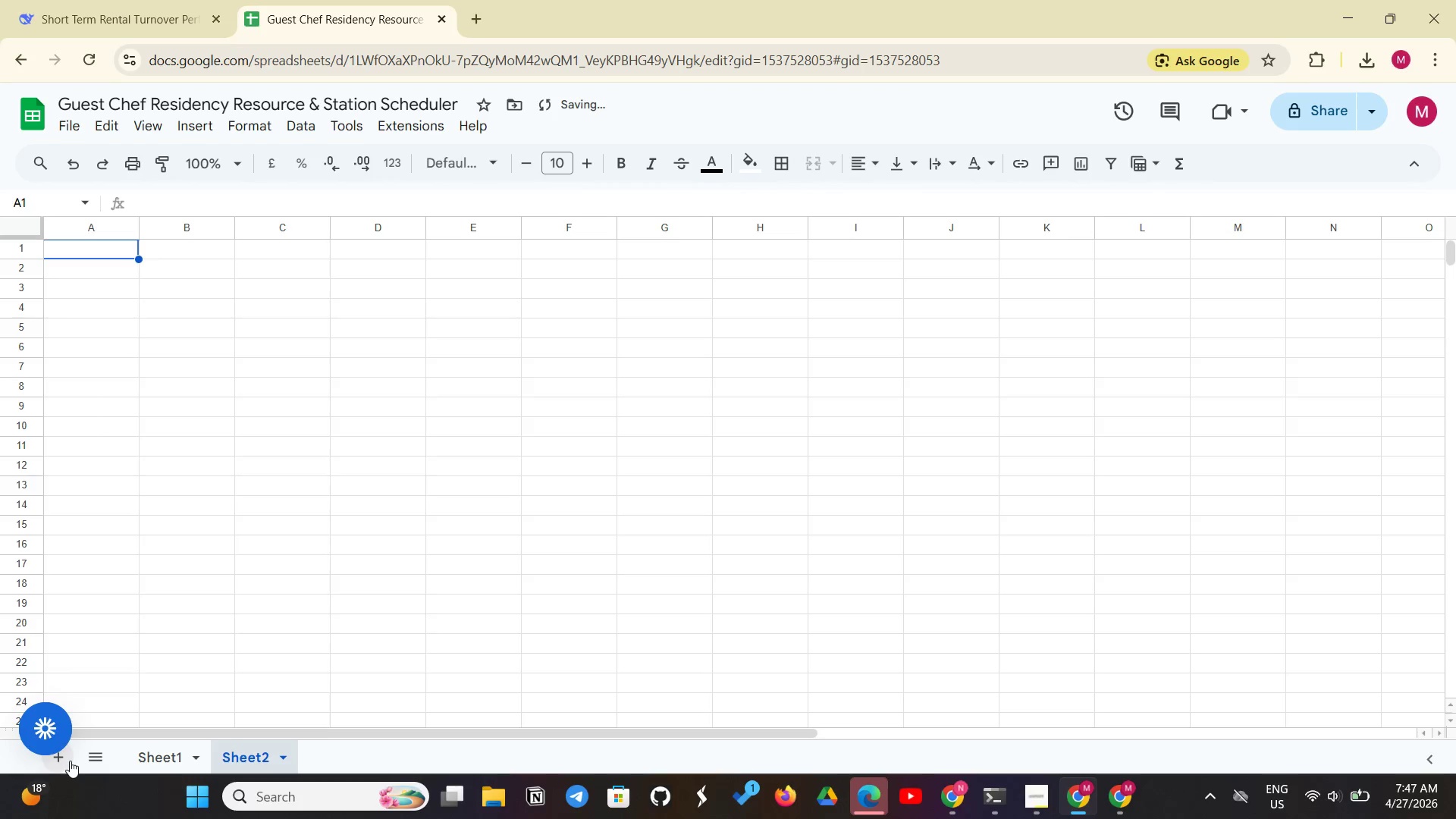 
left_click([70, 761])
 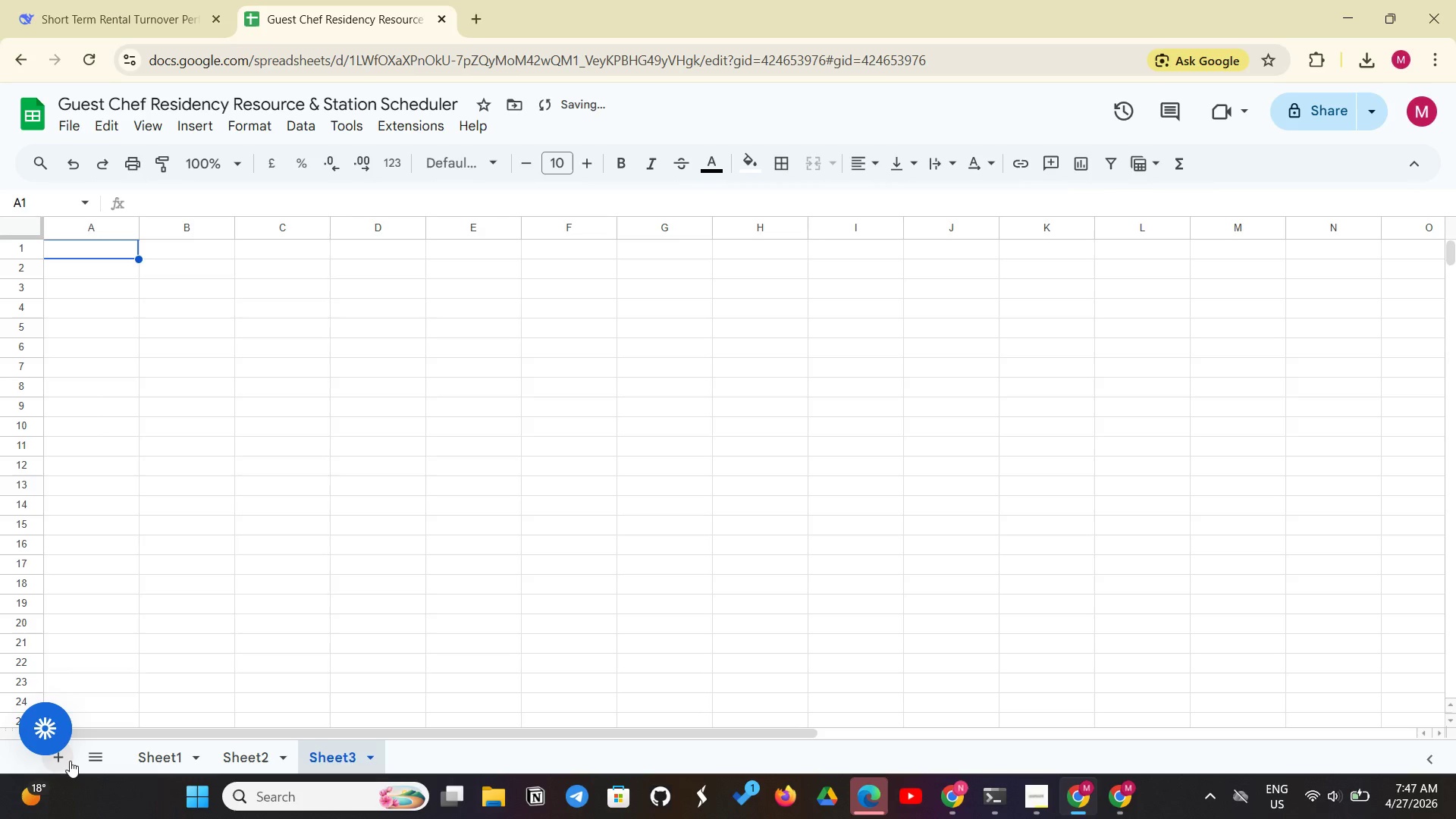 
left_click([70, 761])
 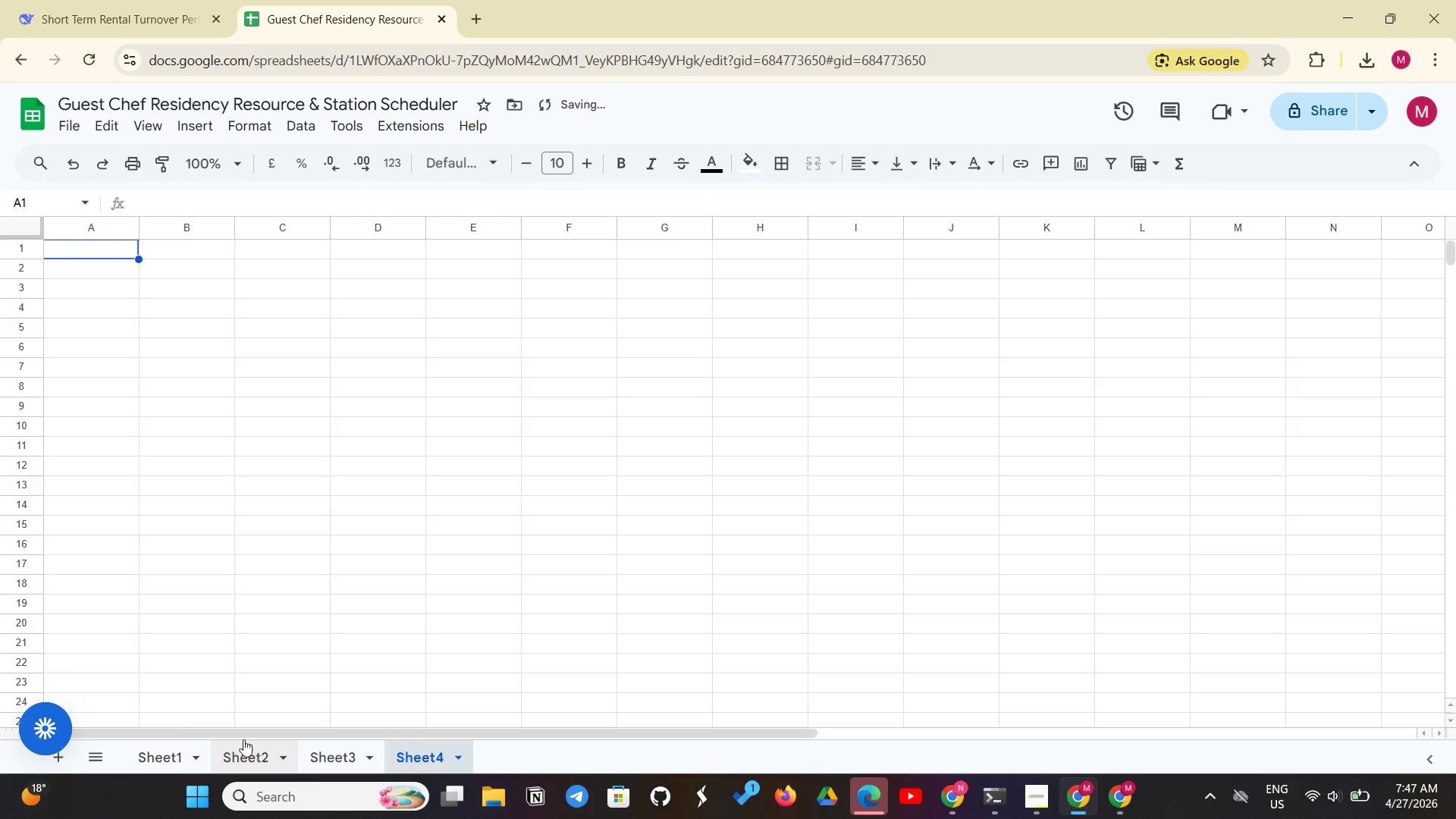 
left_click([161, 755])
 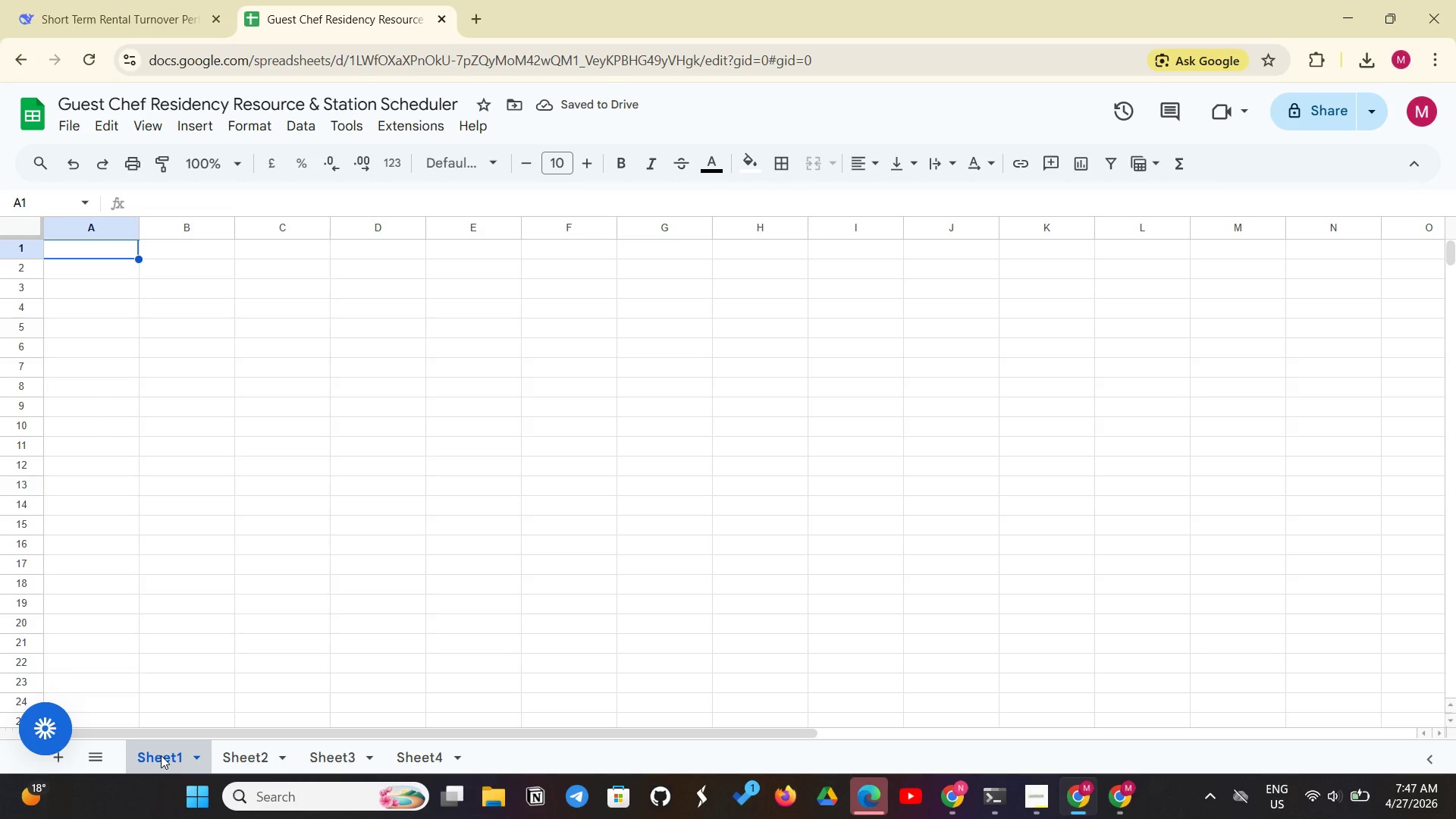 
right_click([161, 755])
 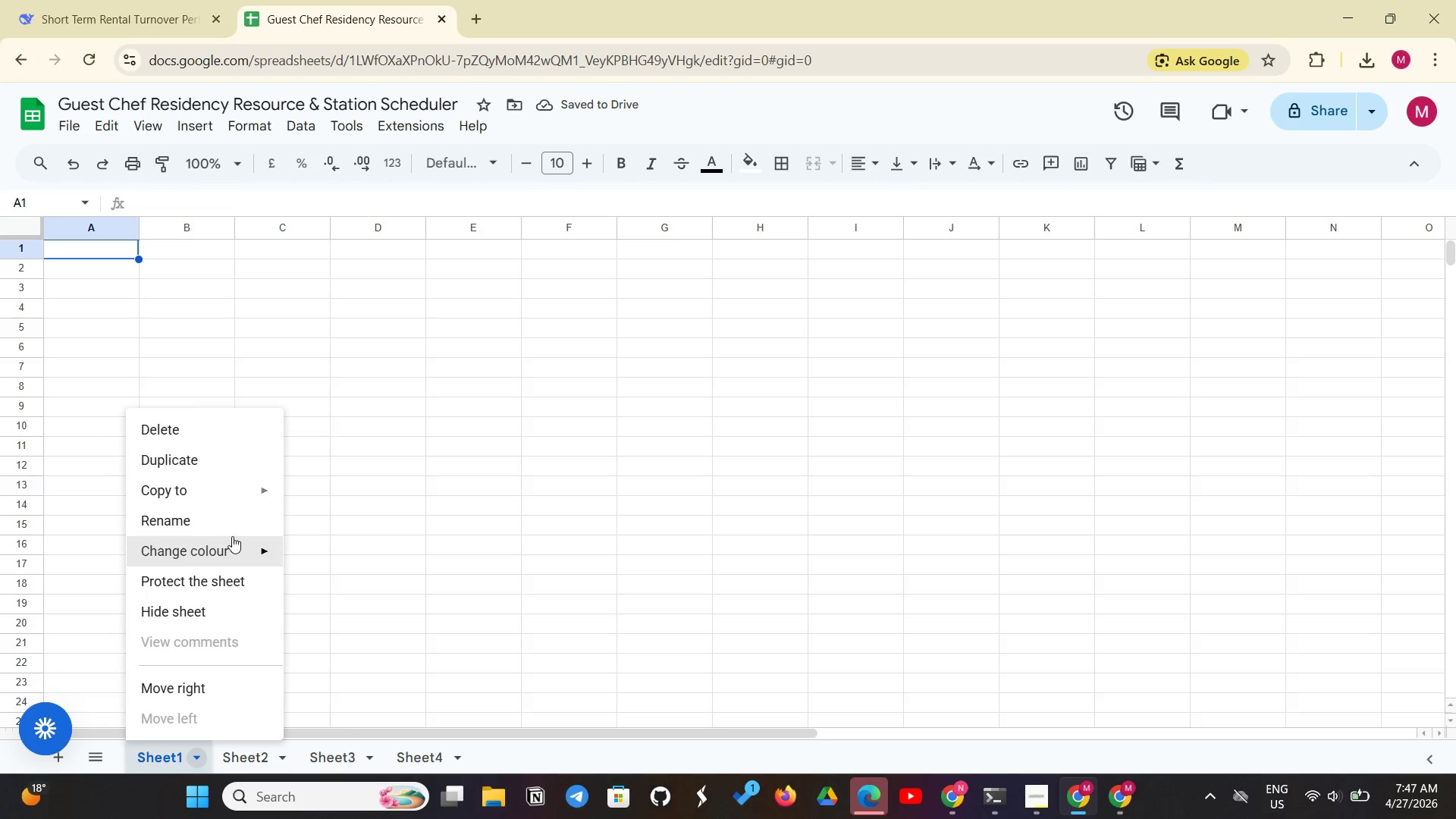 
left_click([247, 529])
 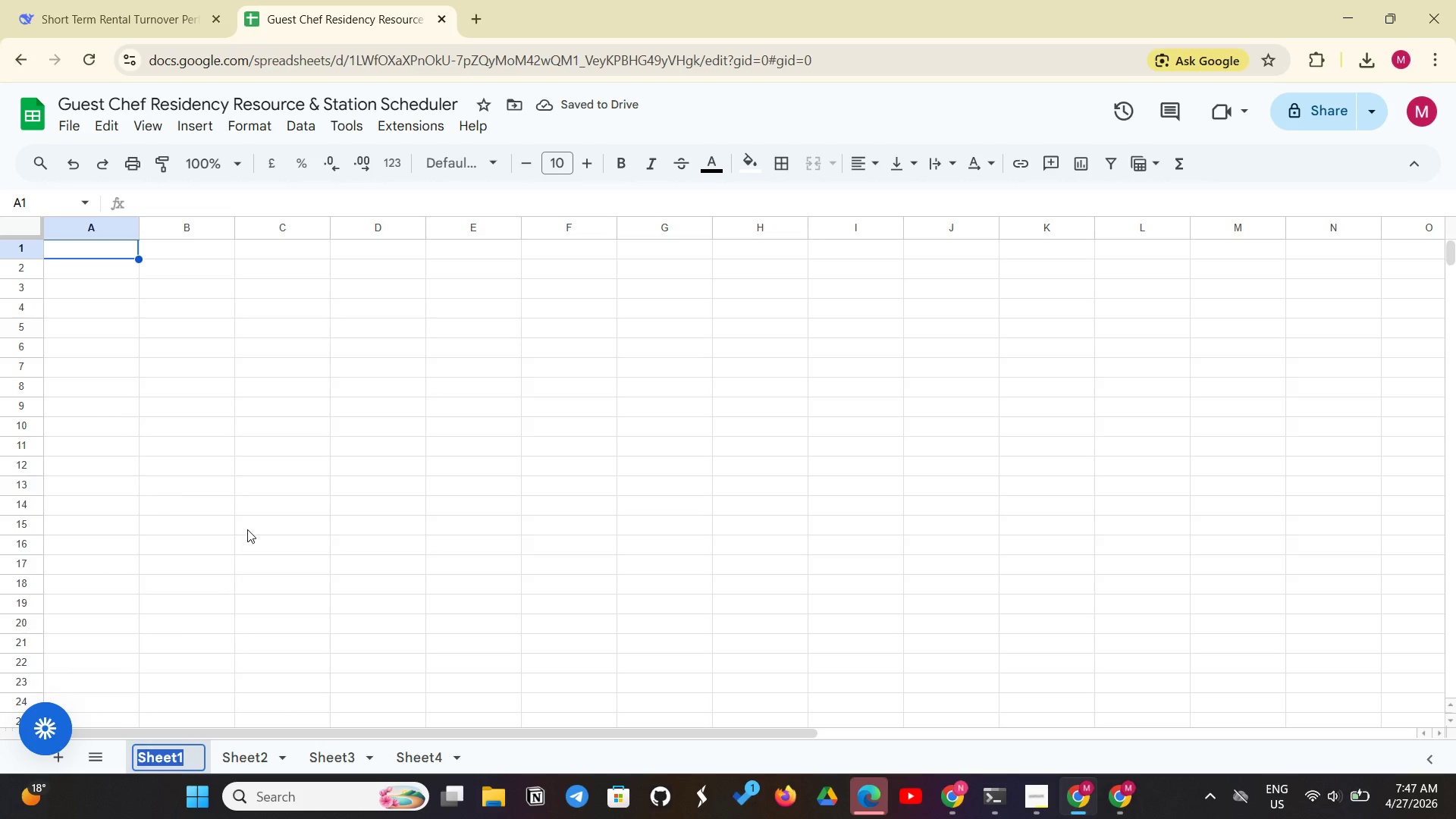 
key(Backspace)
type(Raw Data)
 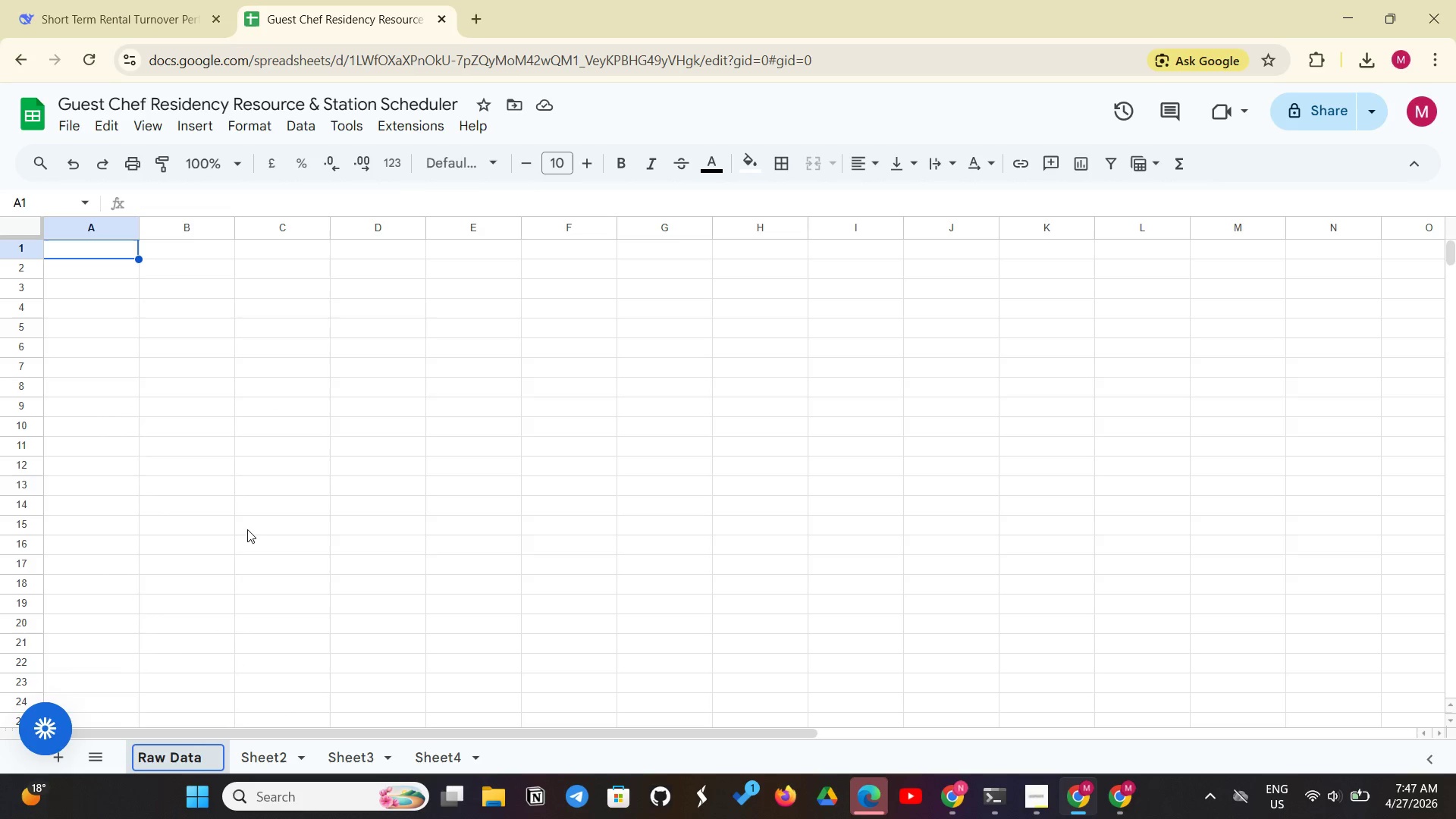 
left_click([276, 771])
 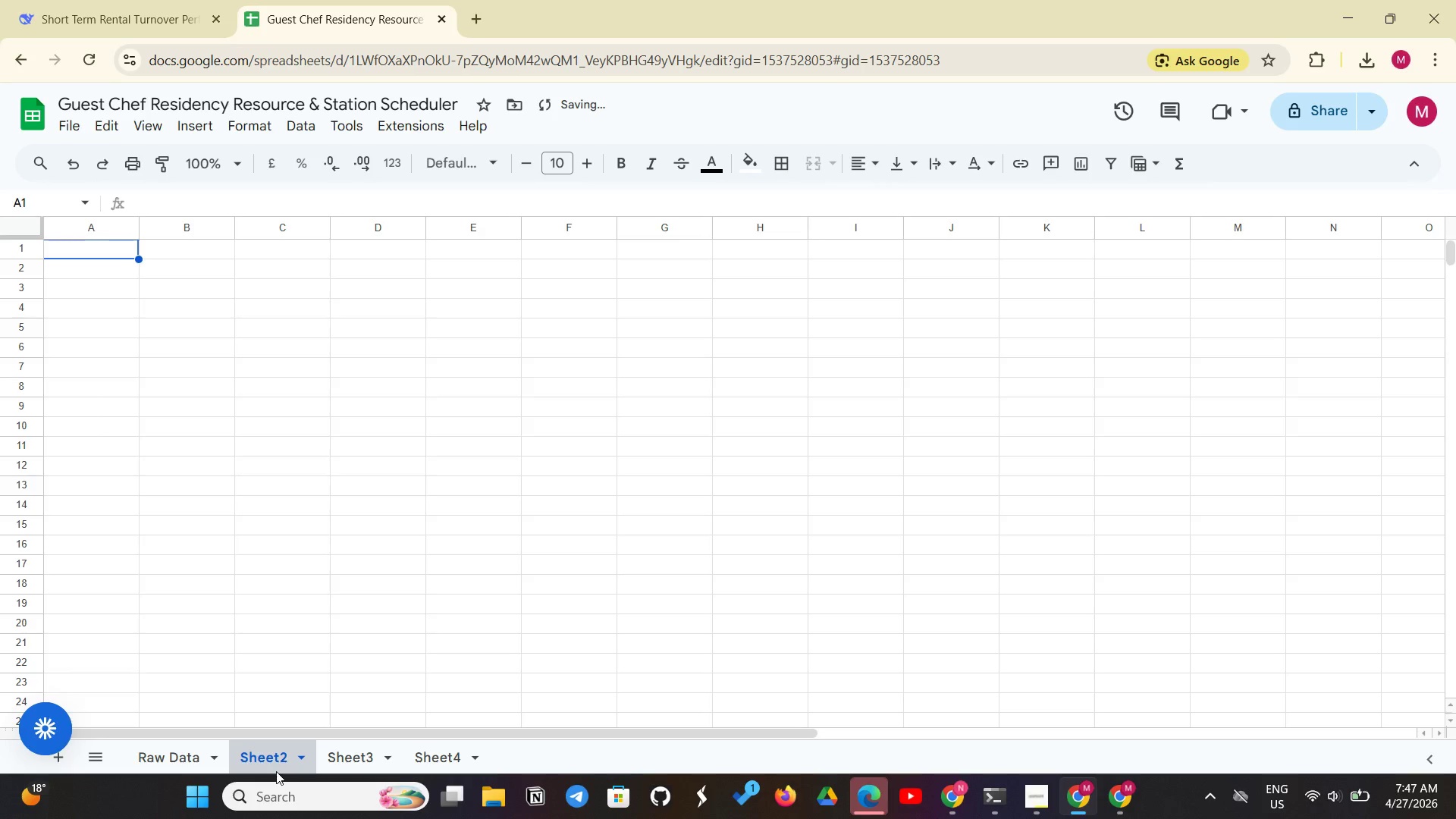 
right_click([276, 771])
 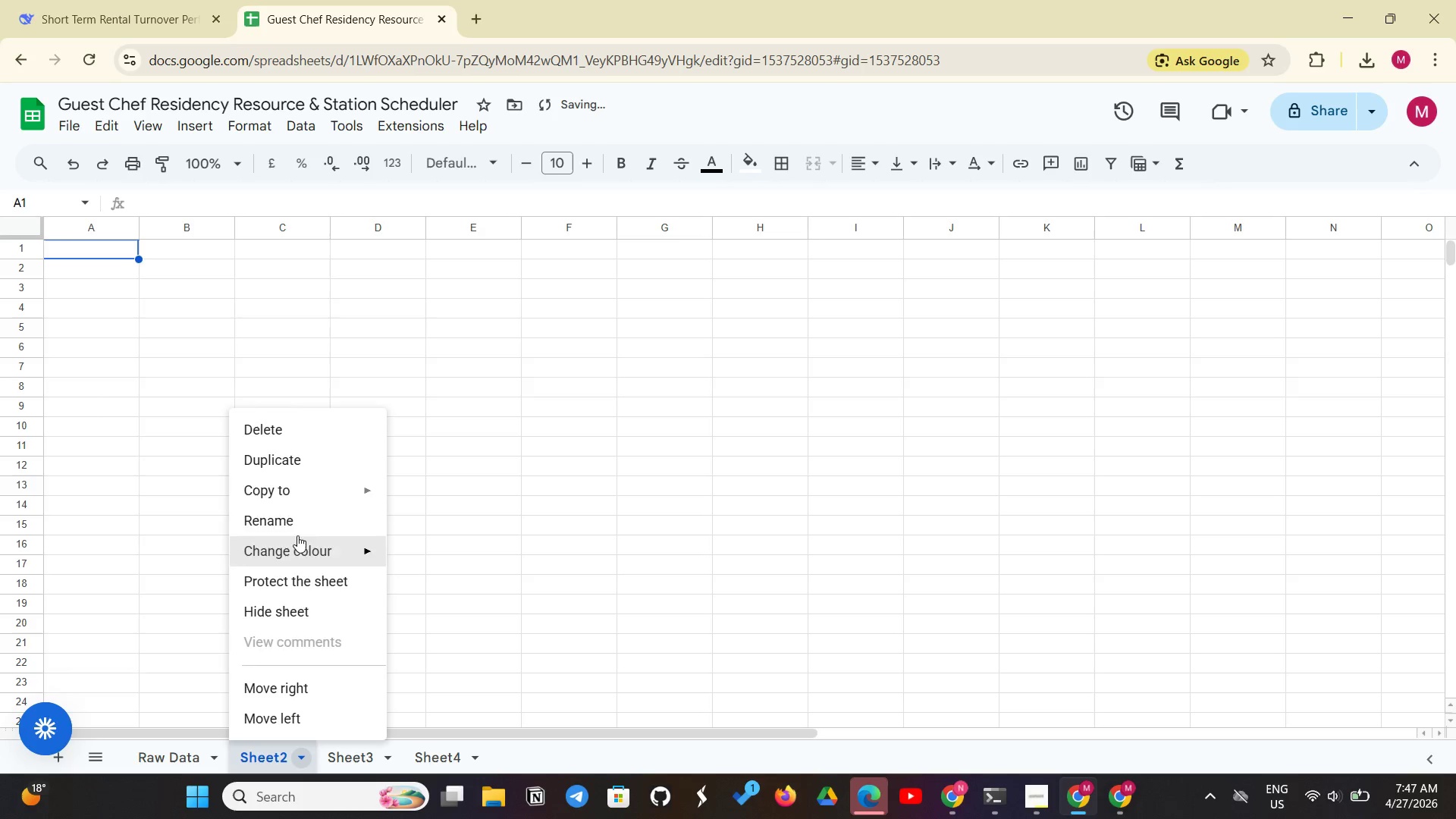 
left_click([312, 527])
 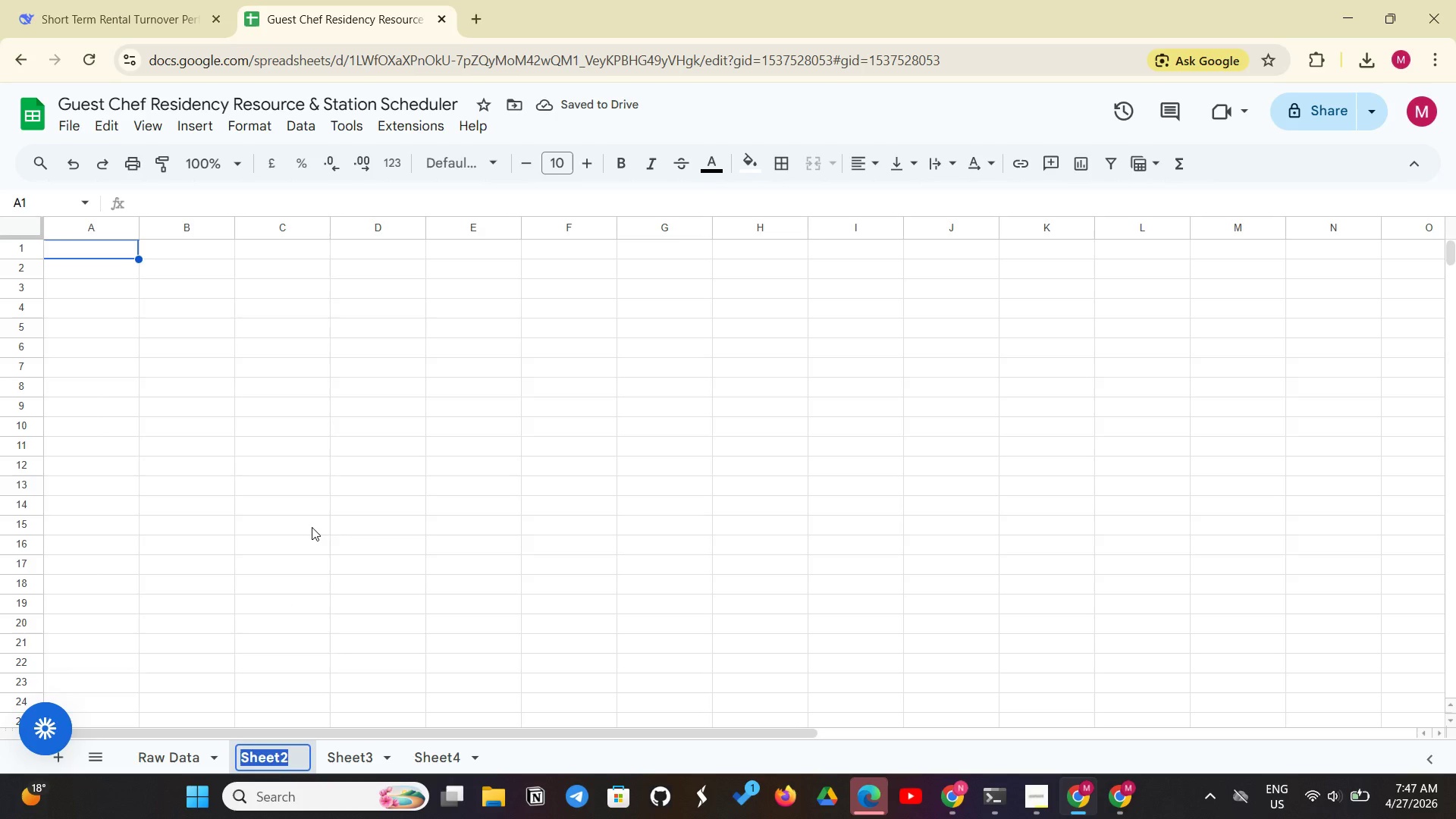 
type(Calculated Data)
 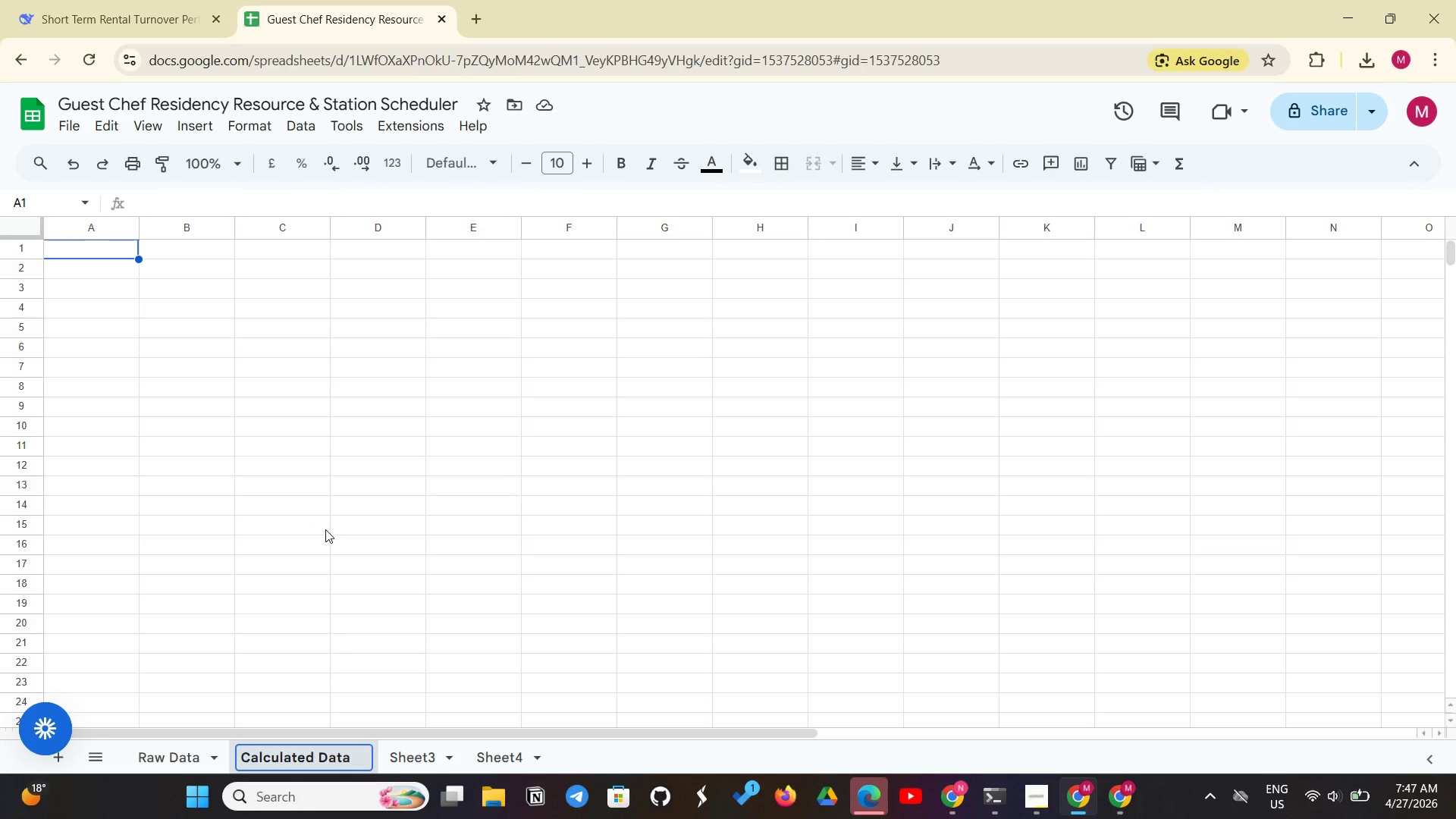 
left_click([406, 745])
 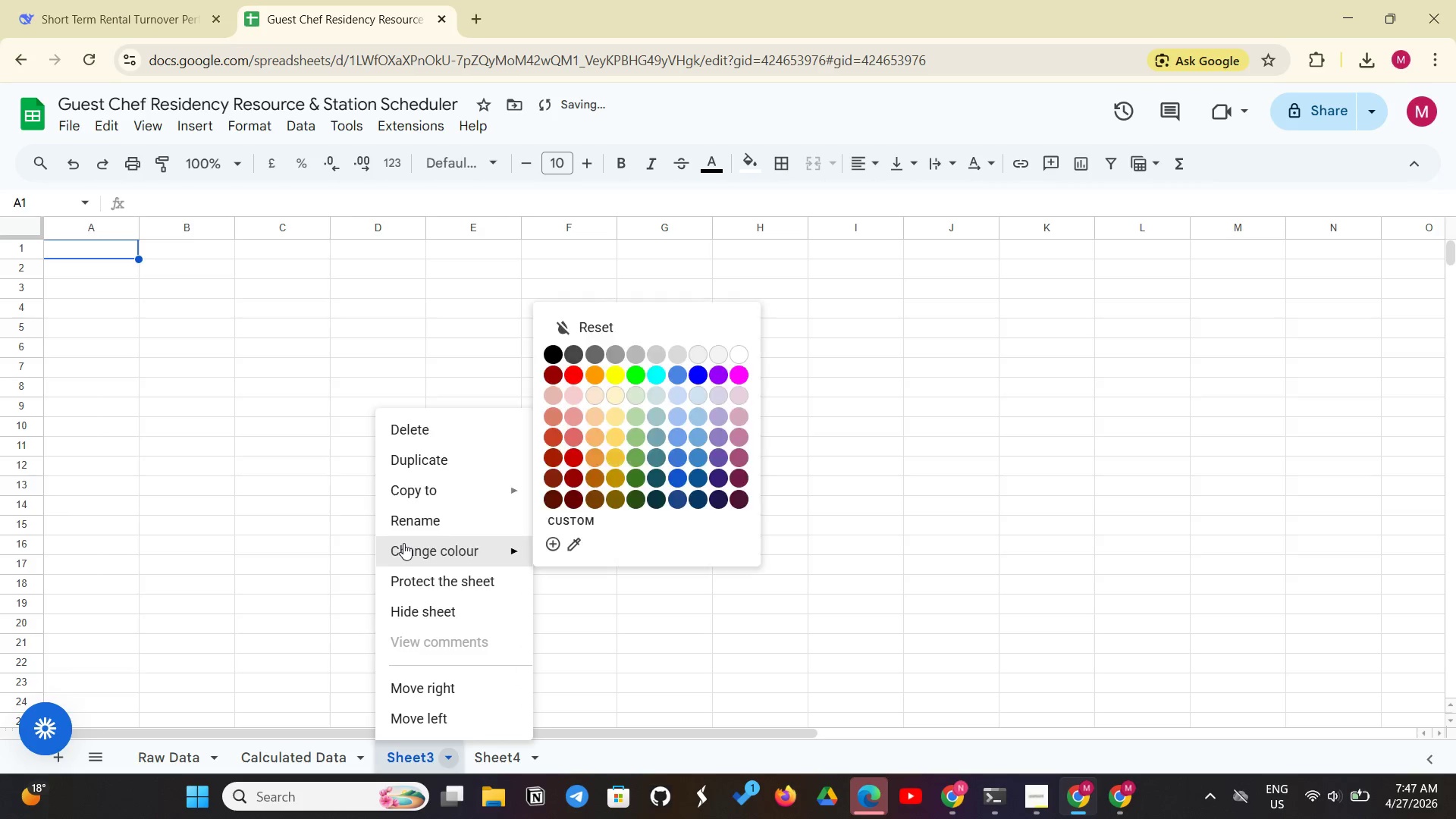 
left_click([440, 527])
 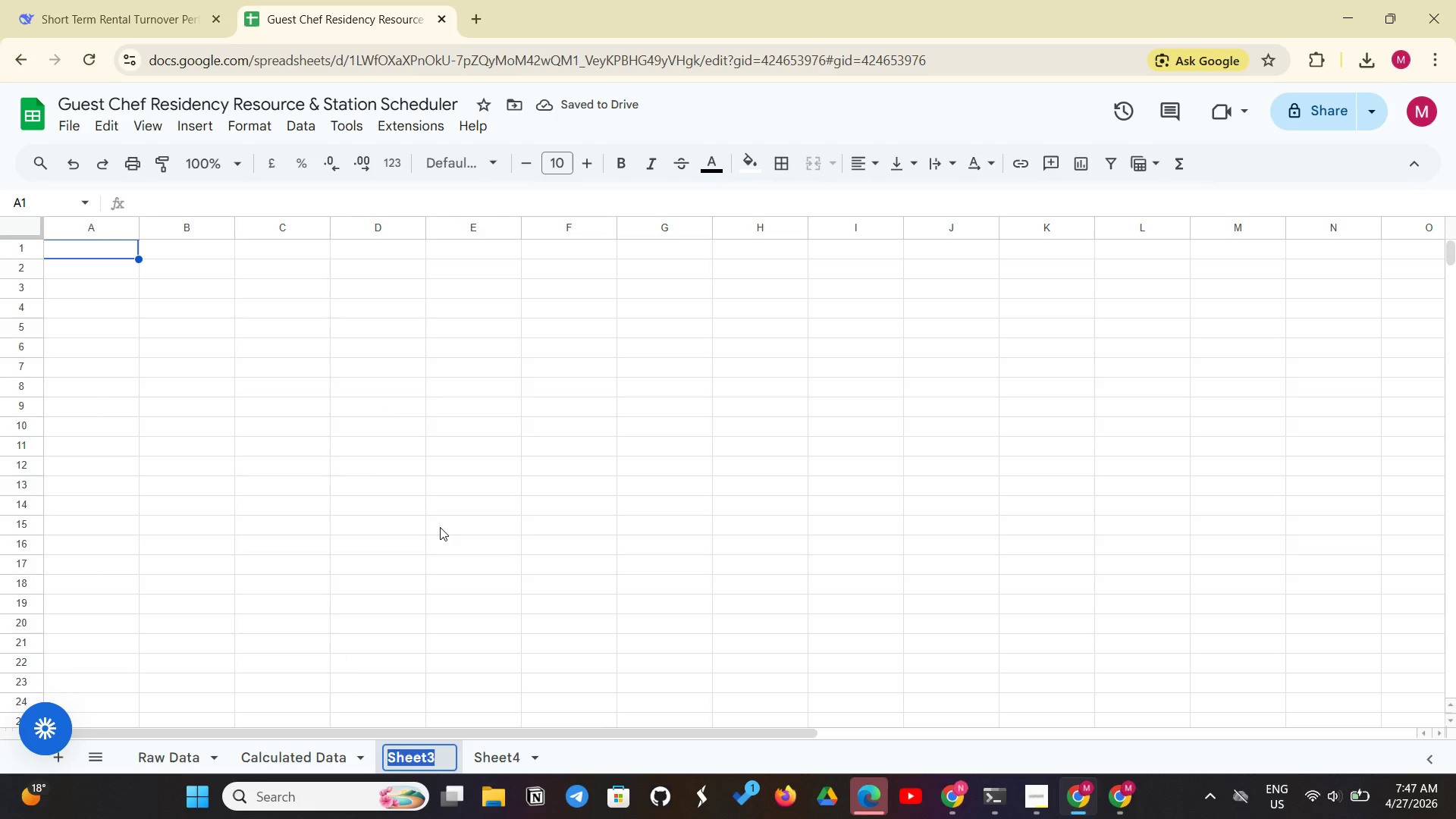 
key(Backspace)
type(Dashboard)
 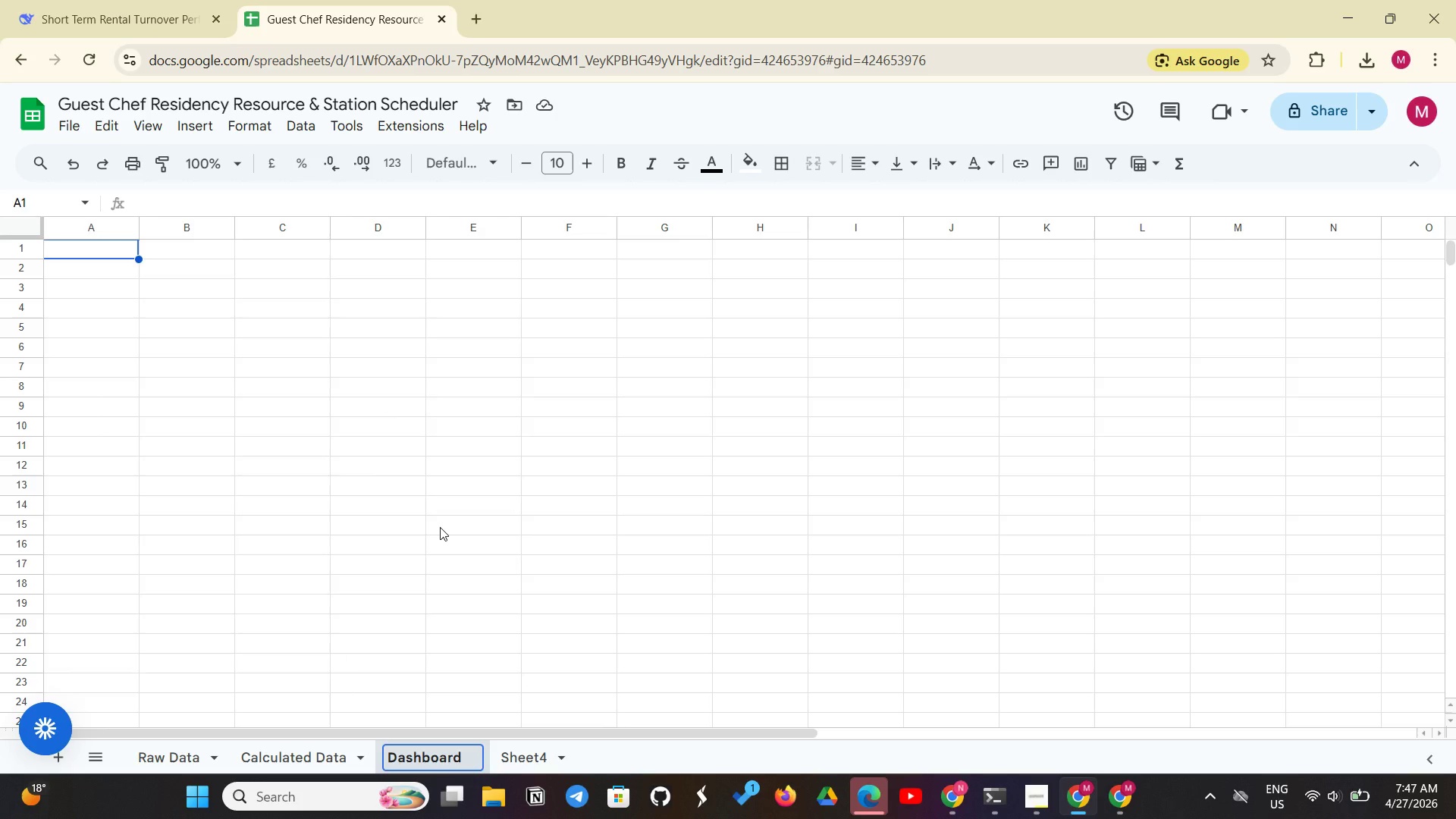 
left_click([544, 748])
 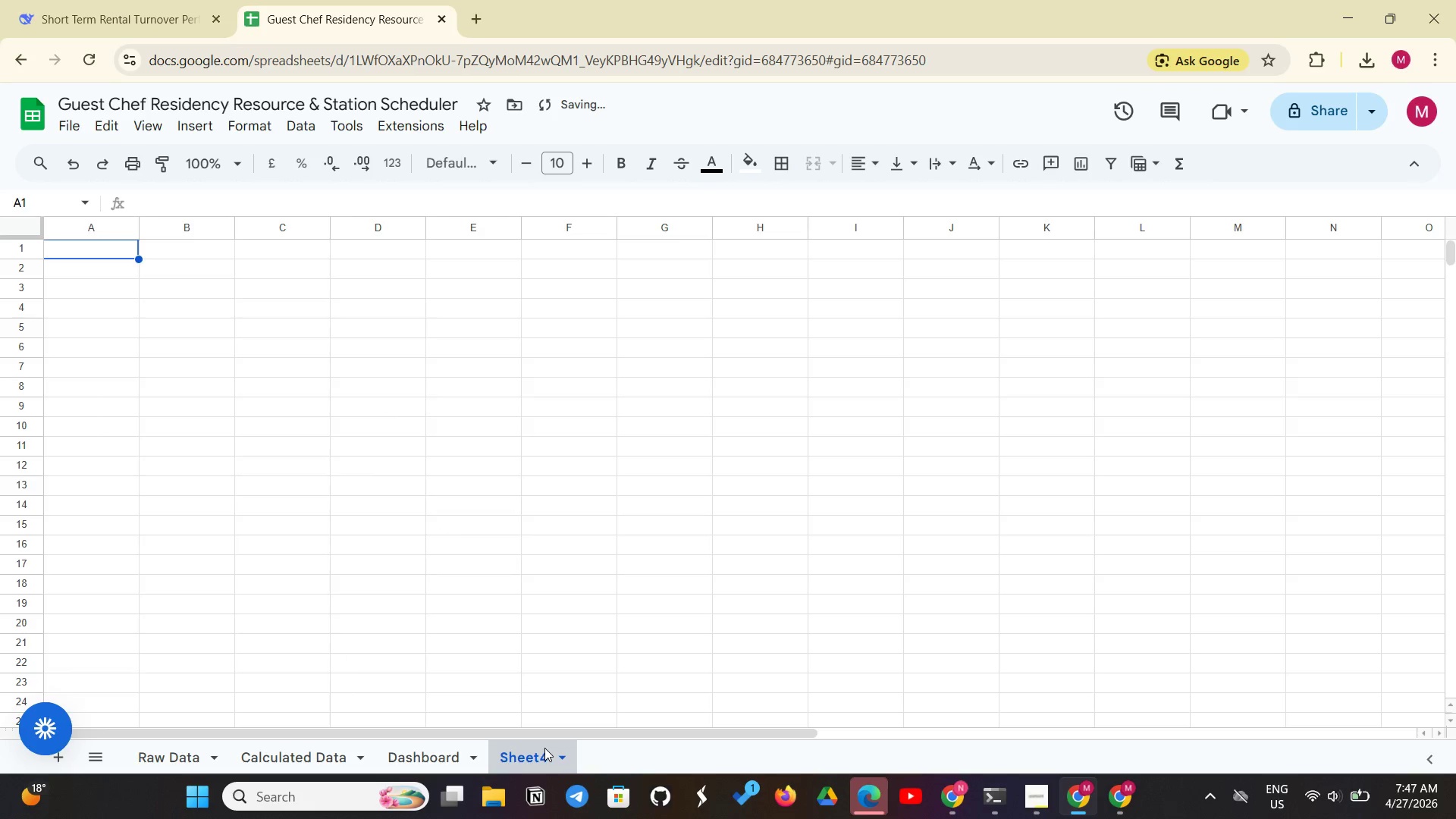 
right_click([544, 748])
 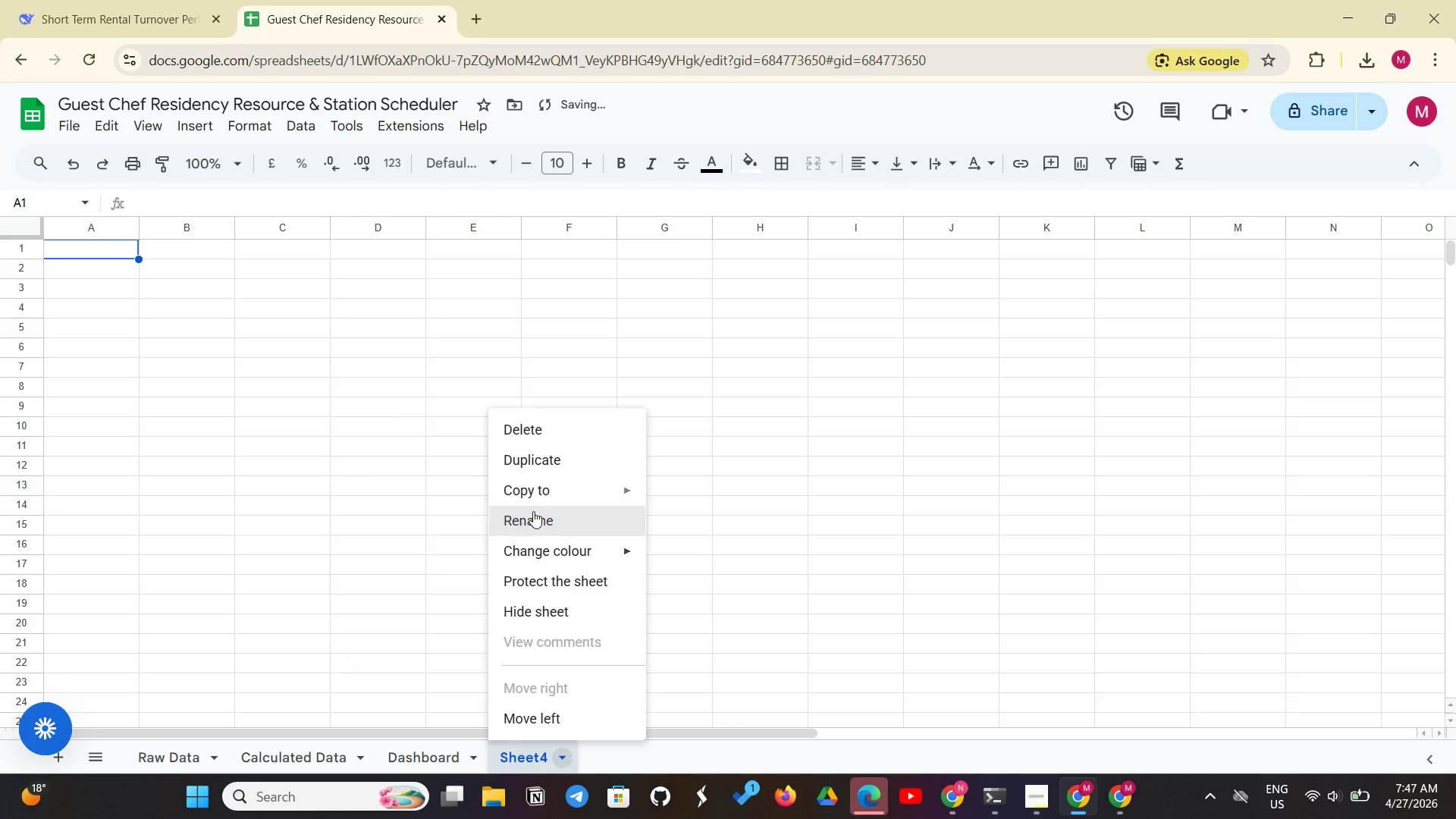 
left_click([533, 511])
 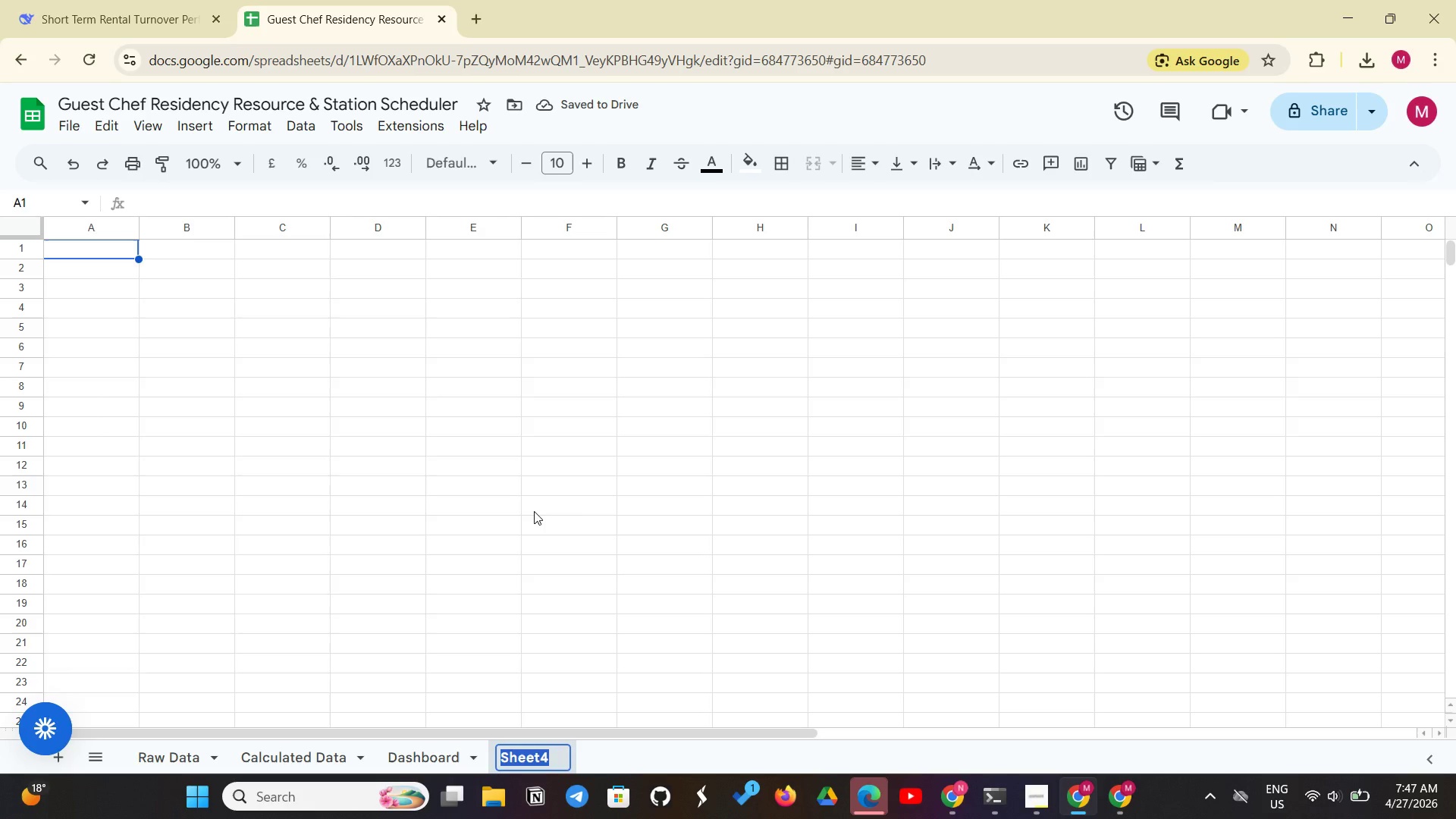 
type(Instri)
key(Backspace)
type(uctions)
 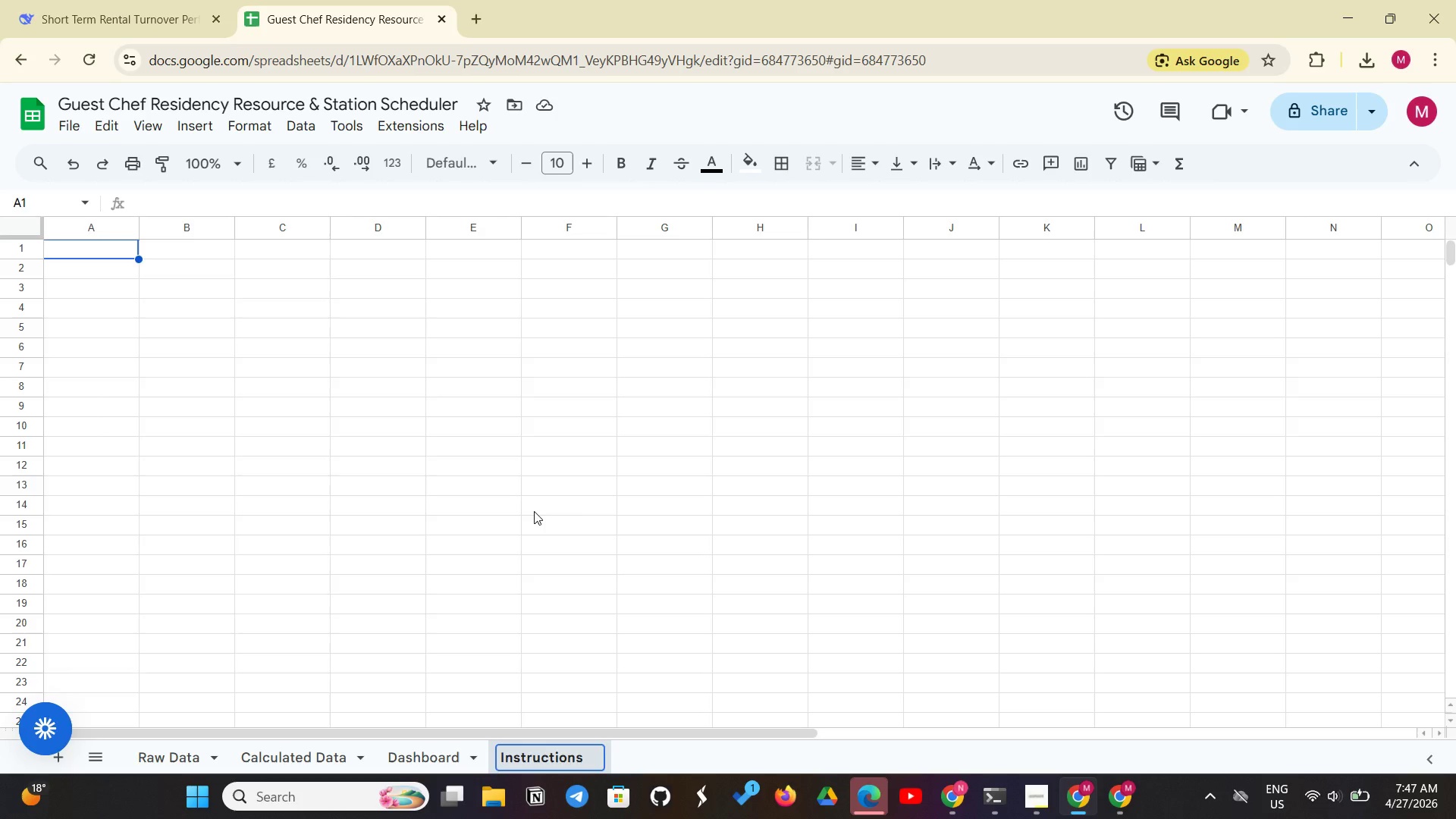 
key(Enter)
 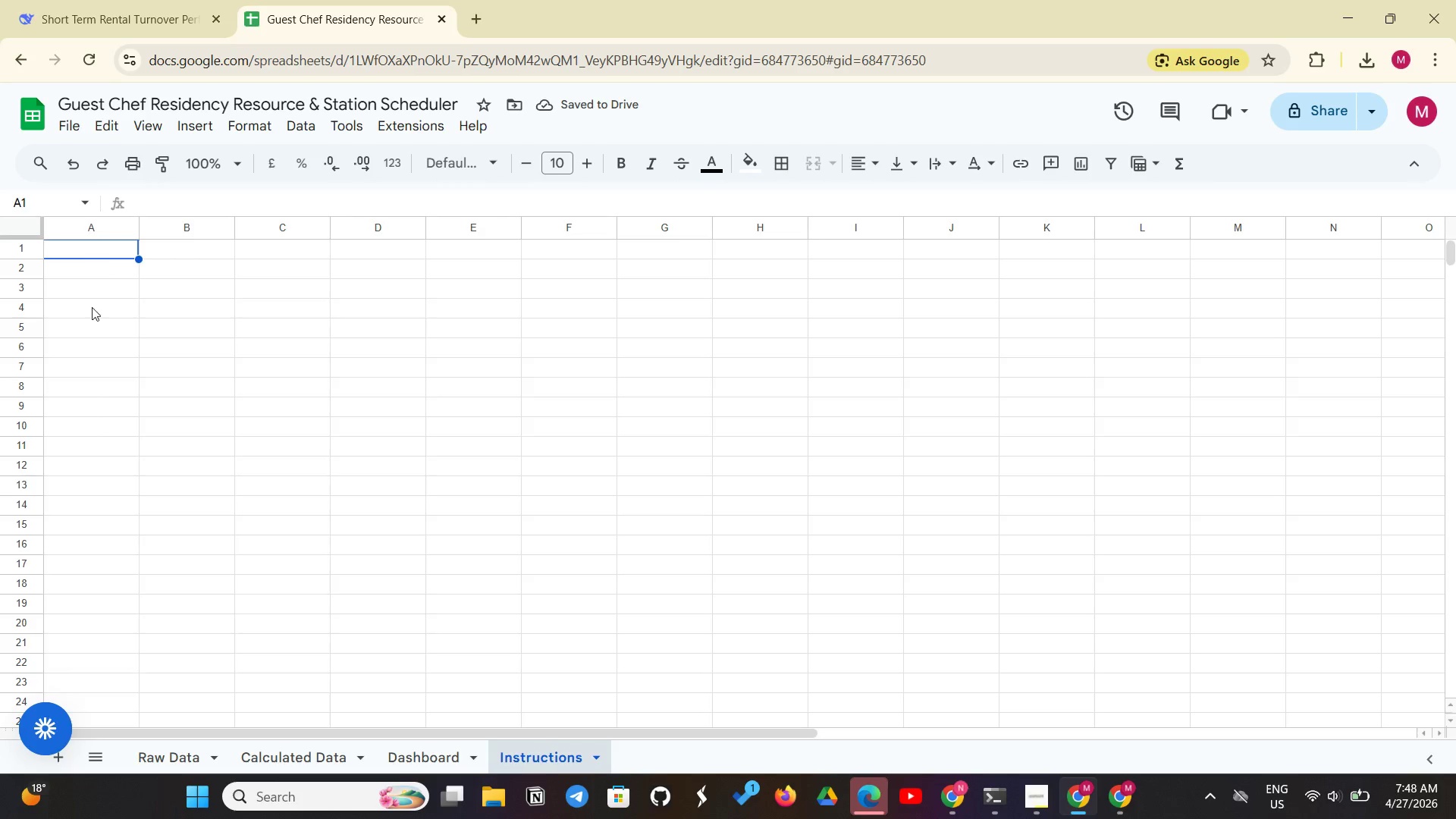 
left_click([165, 757])
 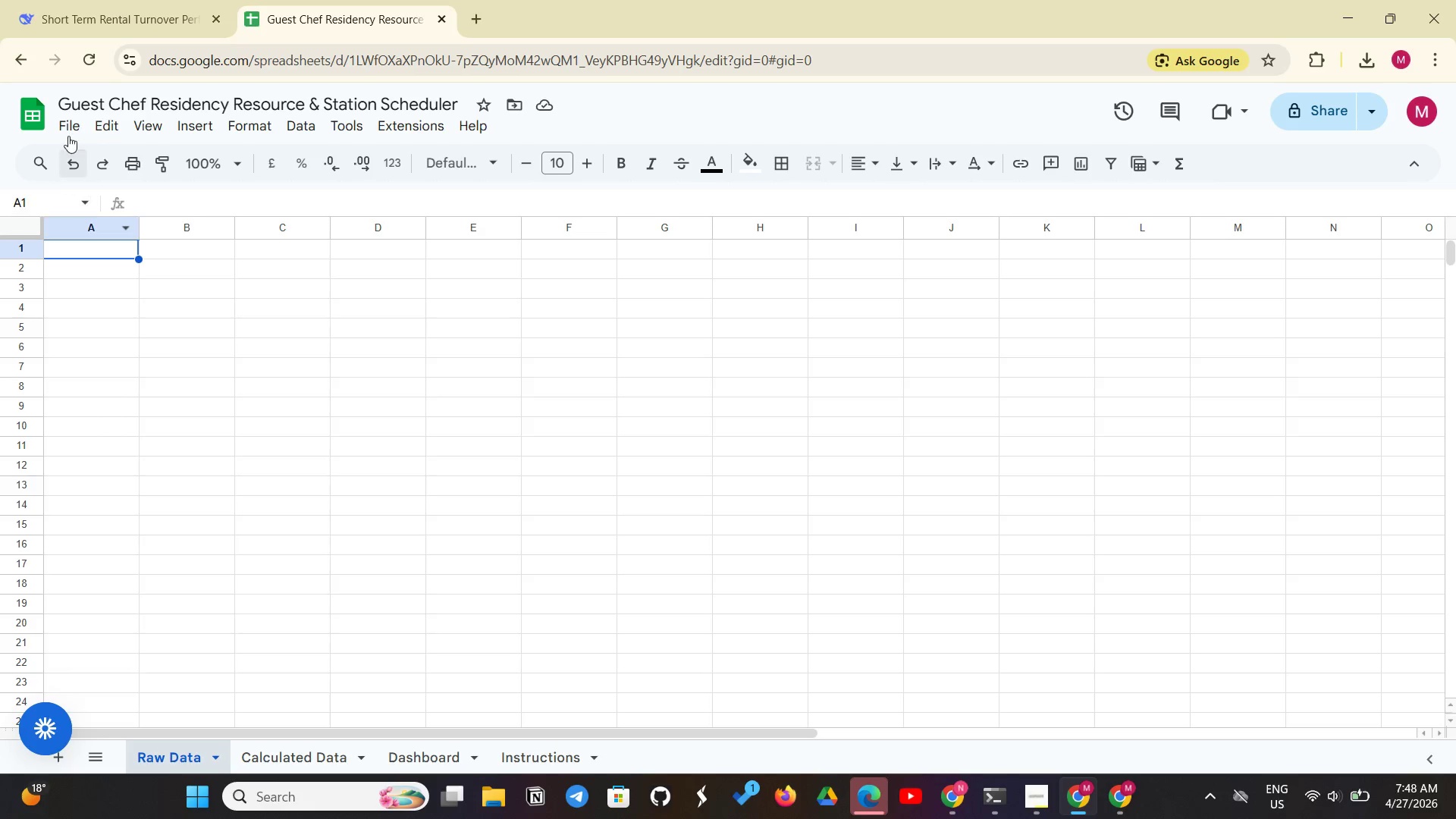 
left_click([68, 116])
 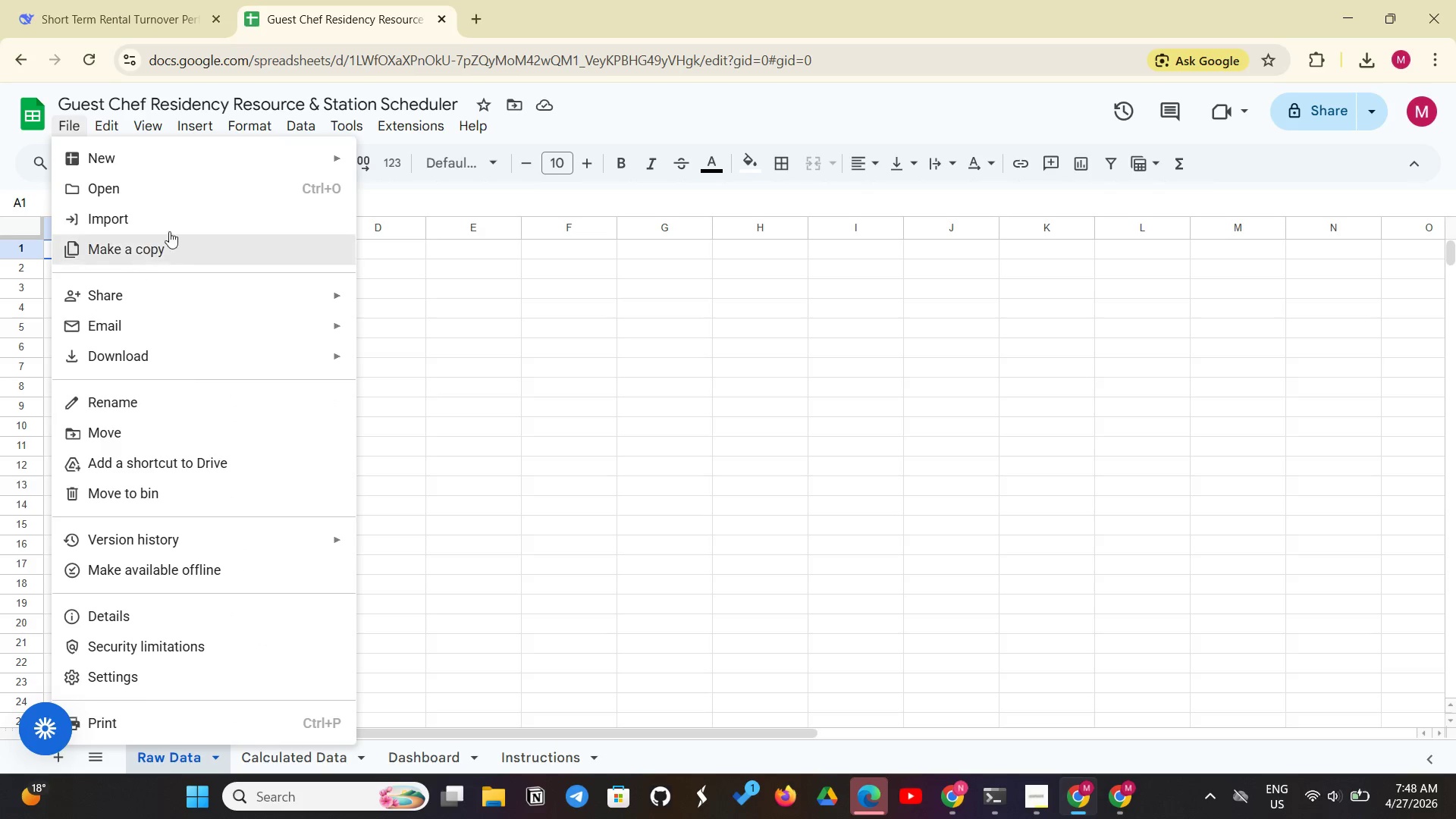 
left_click([172, 229])
 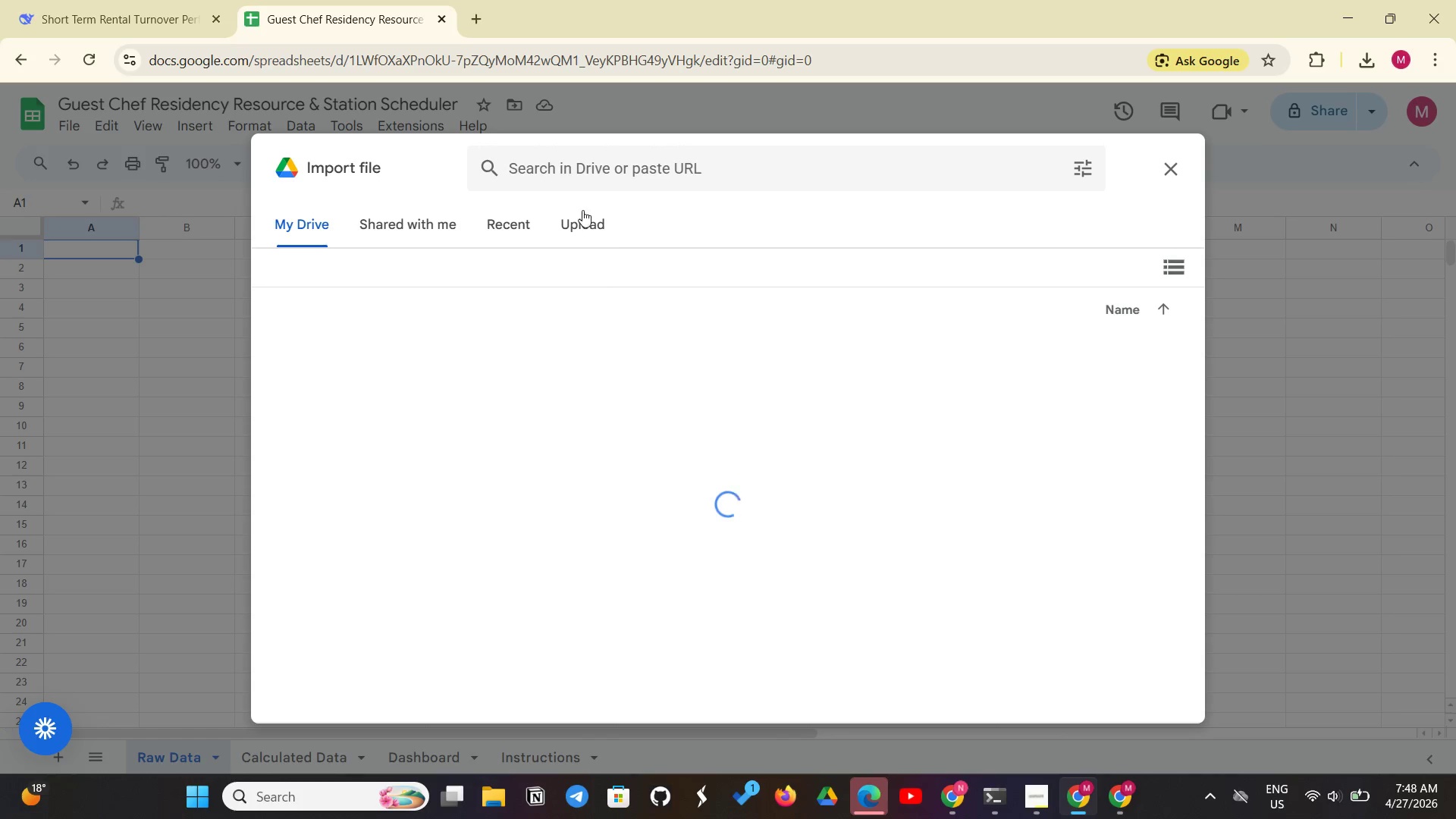 
left_click([579, 228])
 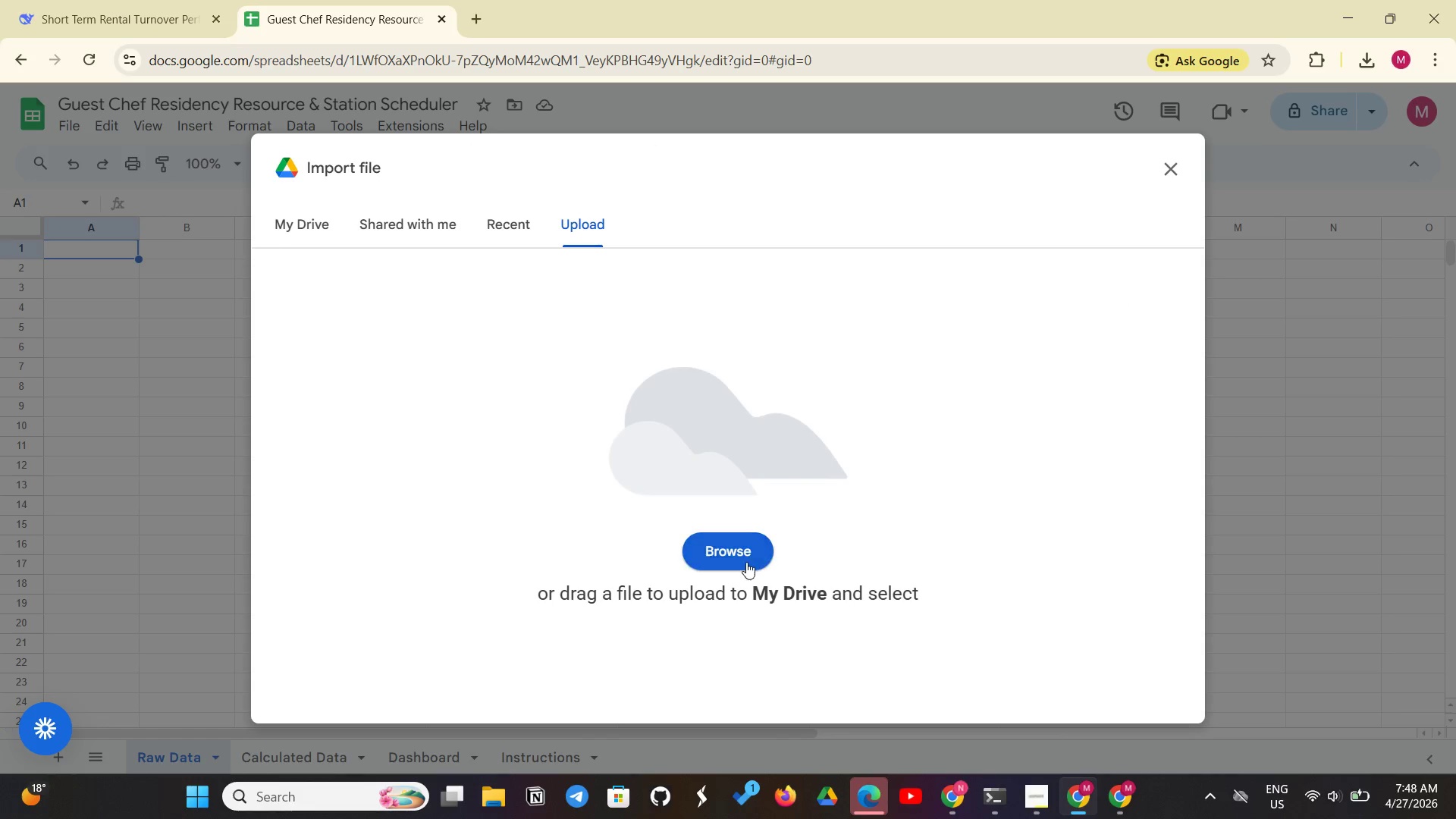 
left_click([746, 562])
 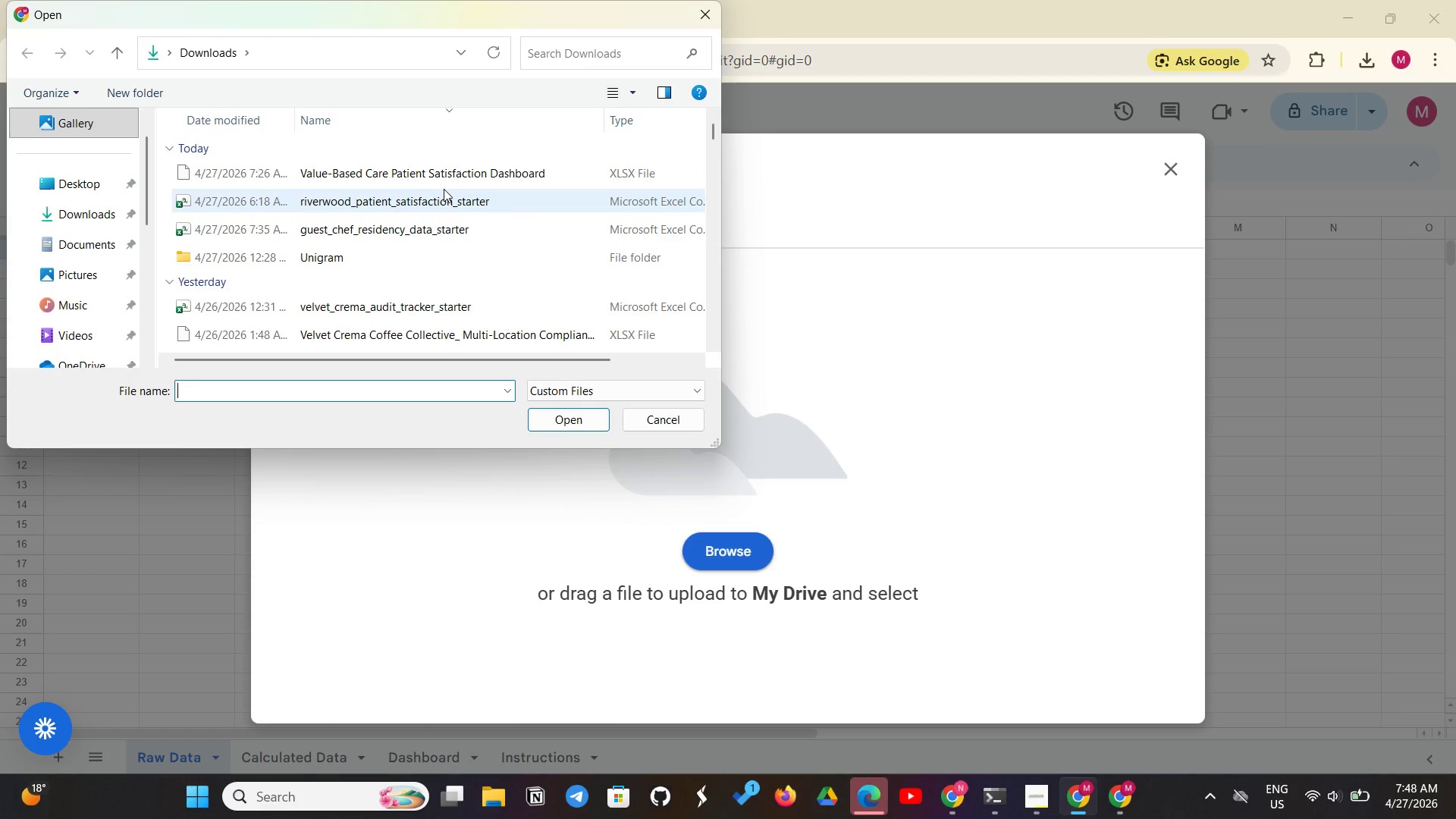 
left_click([529, 234])
 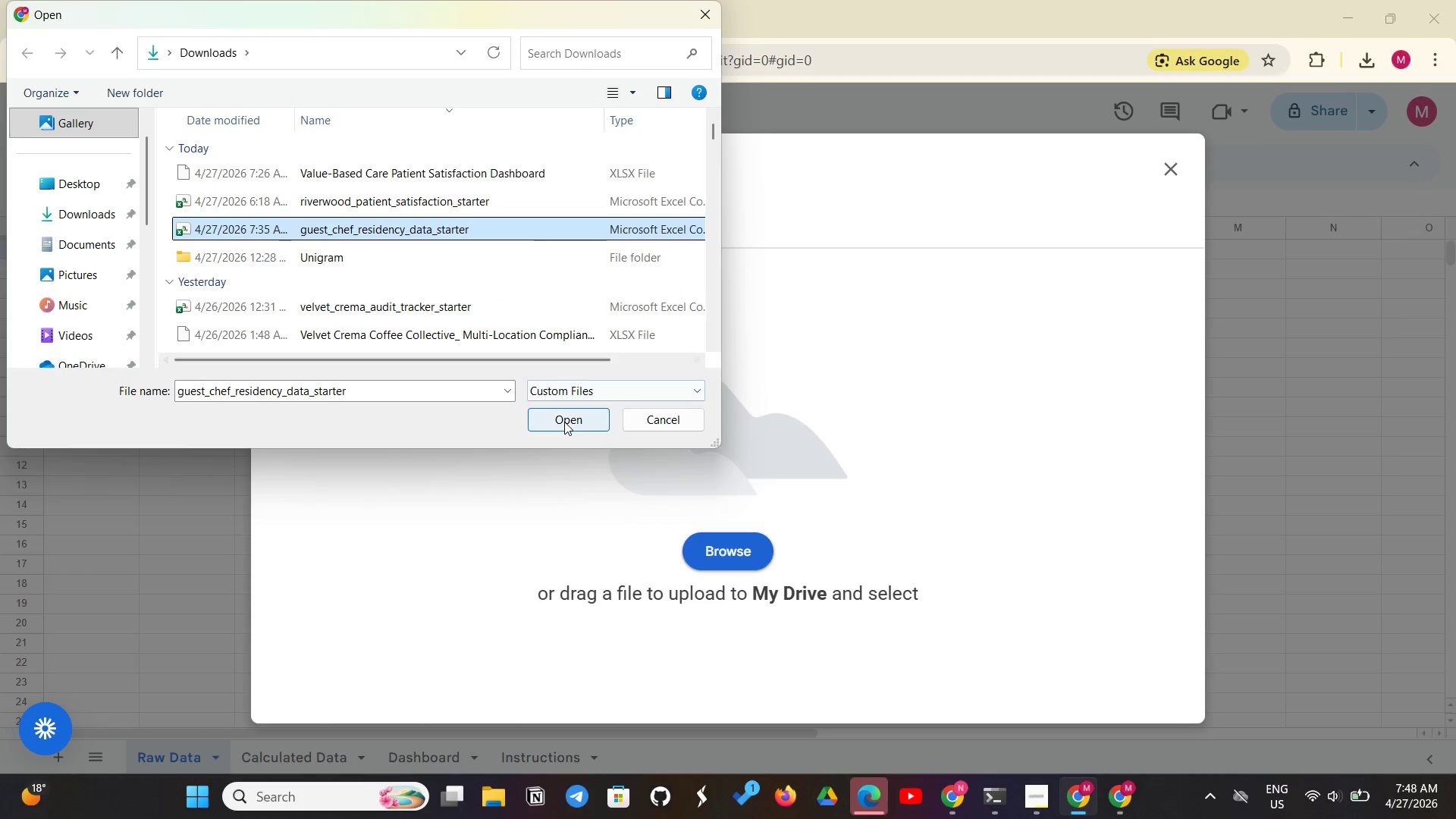 
left_click([564, 422])
 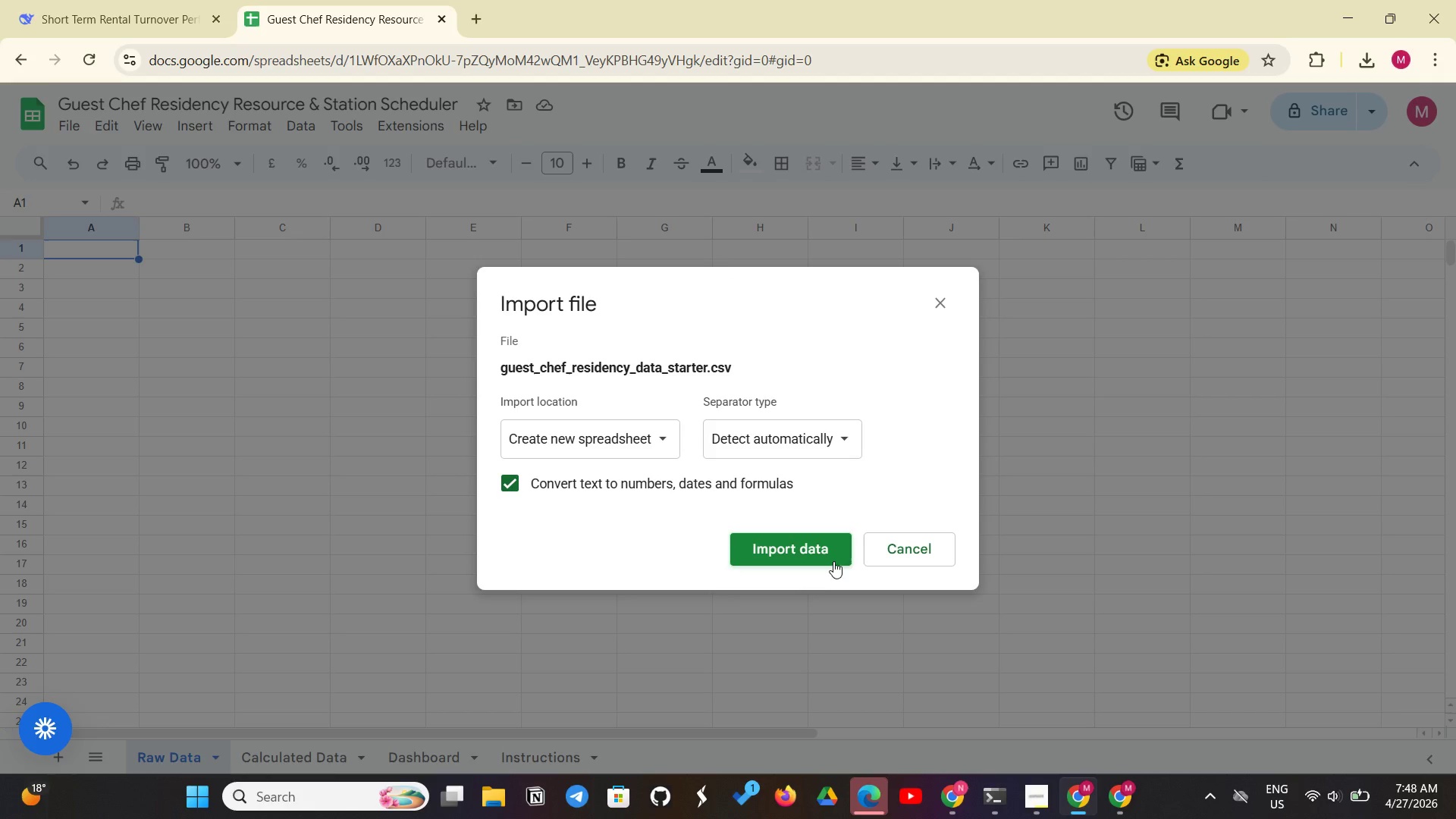 
left_click([799, 554])
 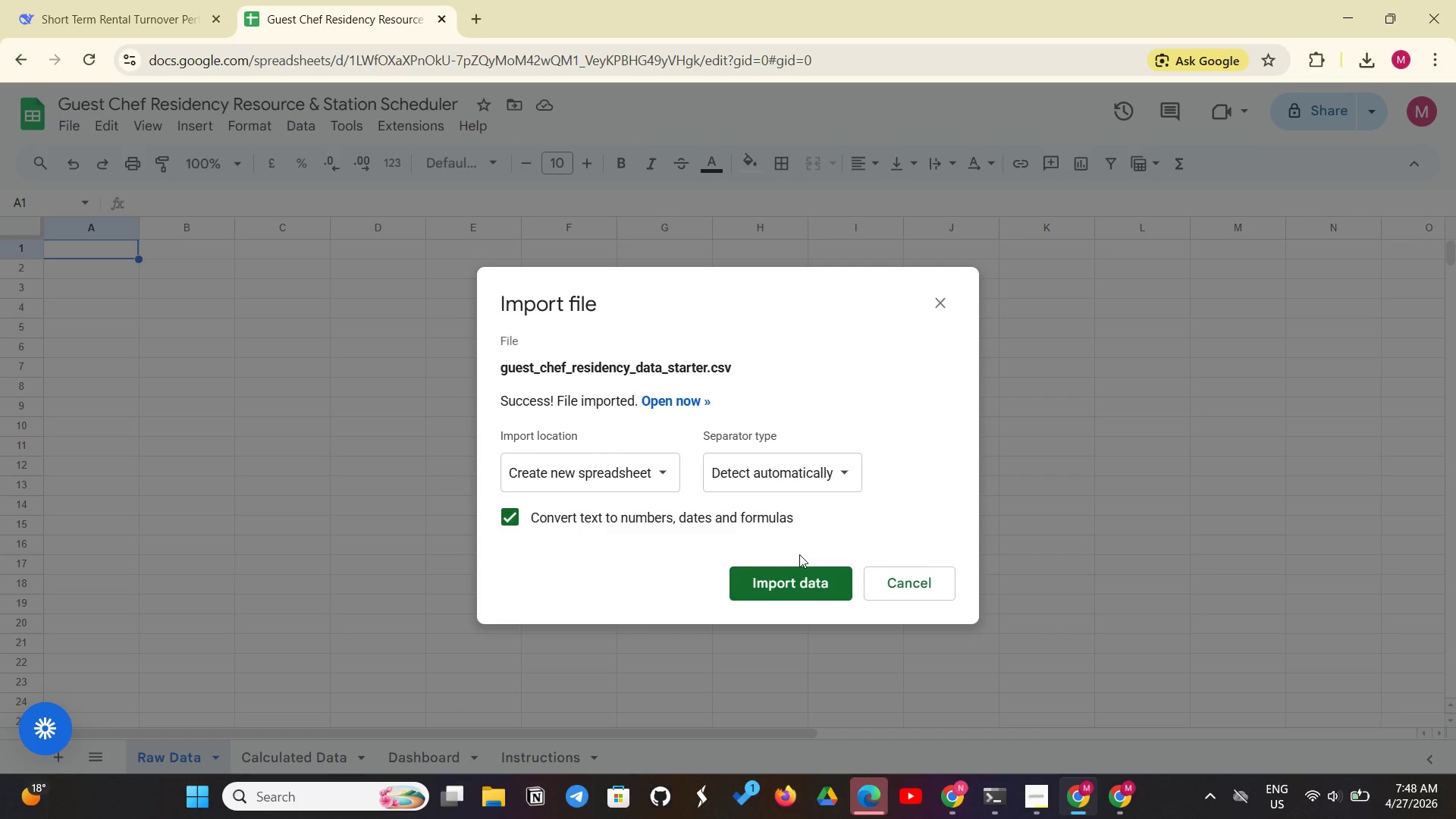 
wait(14.44)
 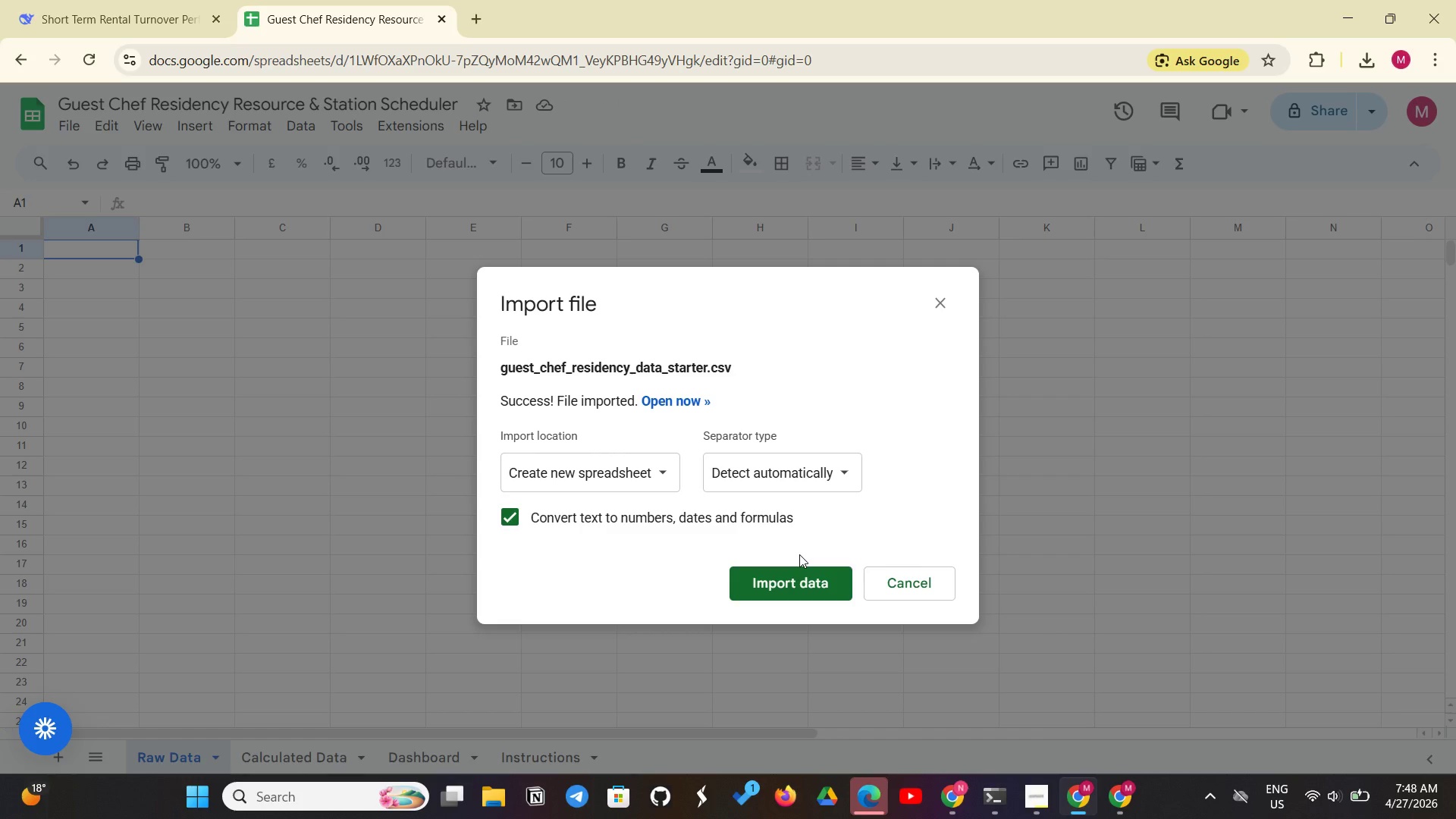 
left_click([567, 463])
 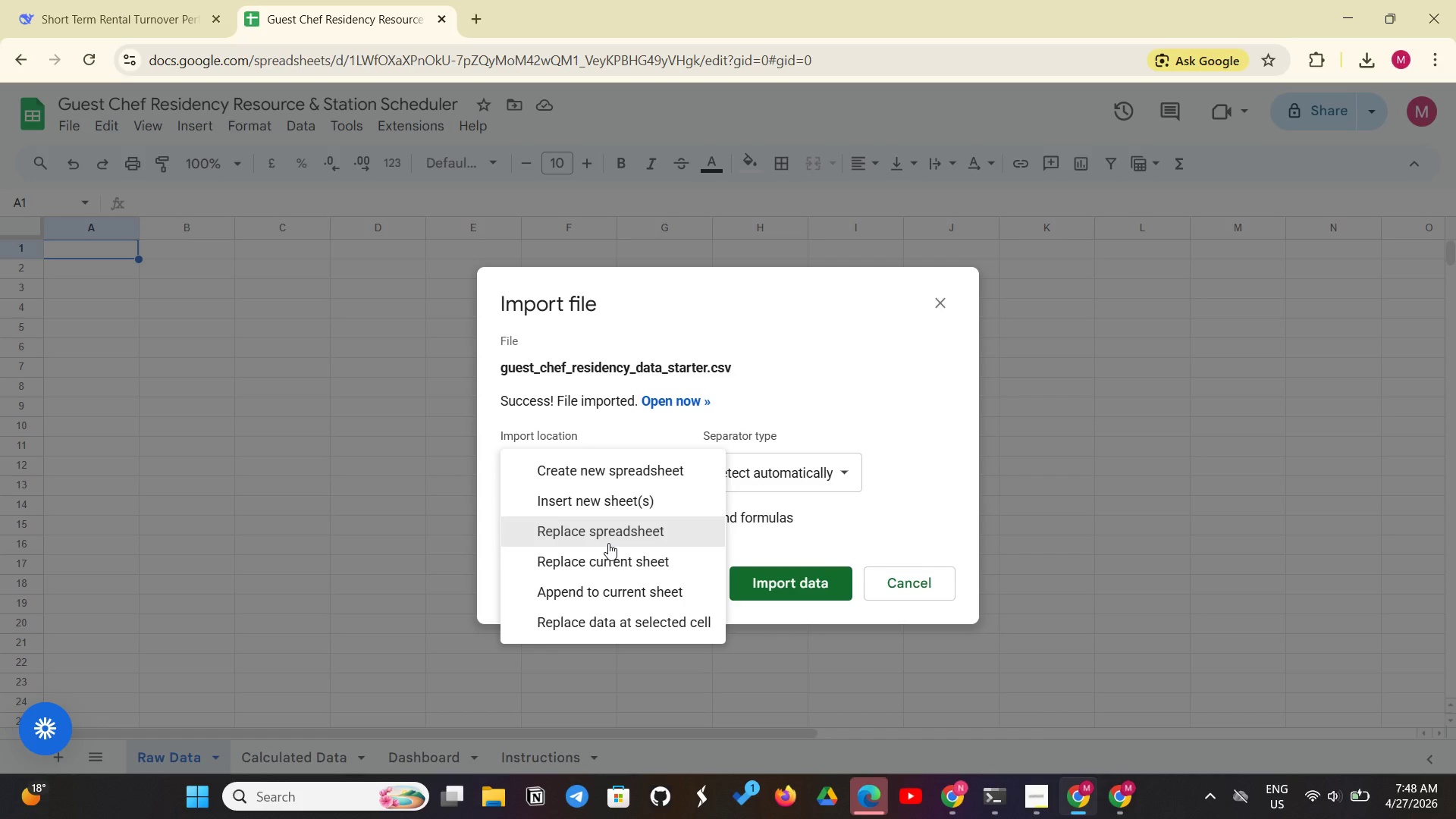 
left_click([599, 552])
 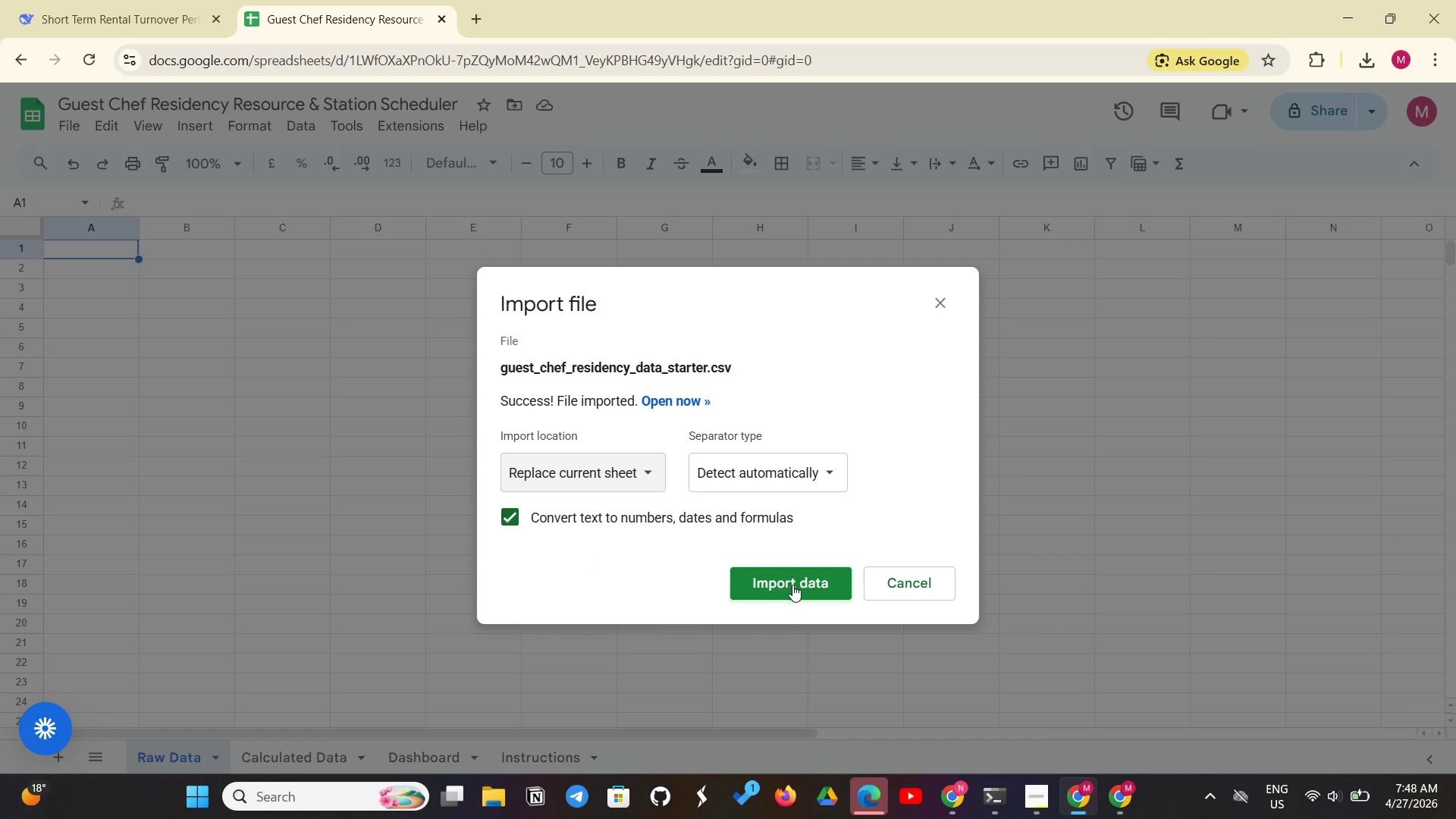 
left_click([792, 585])
 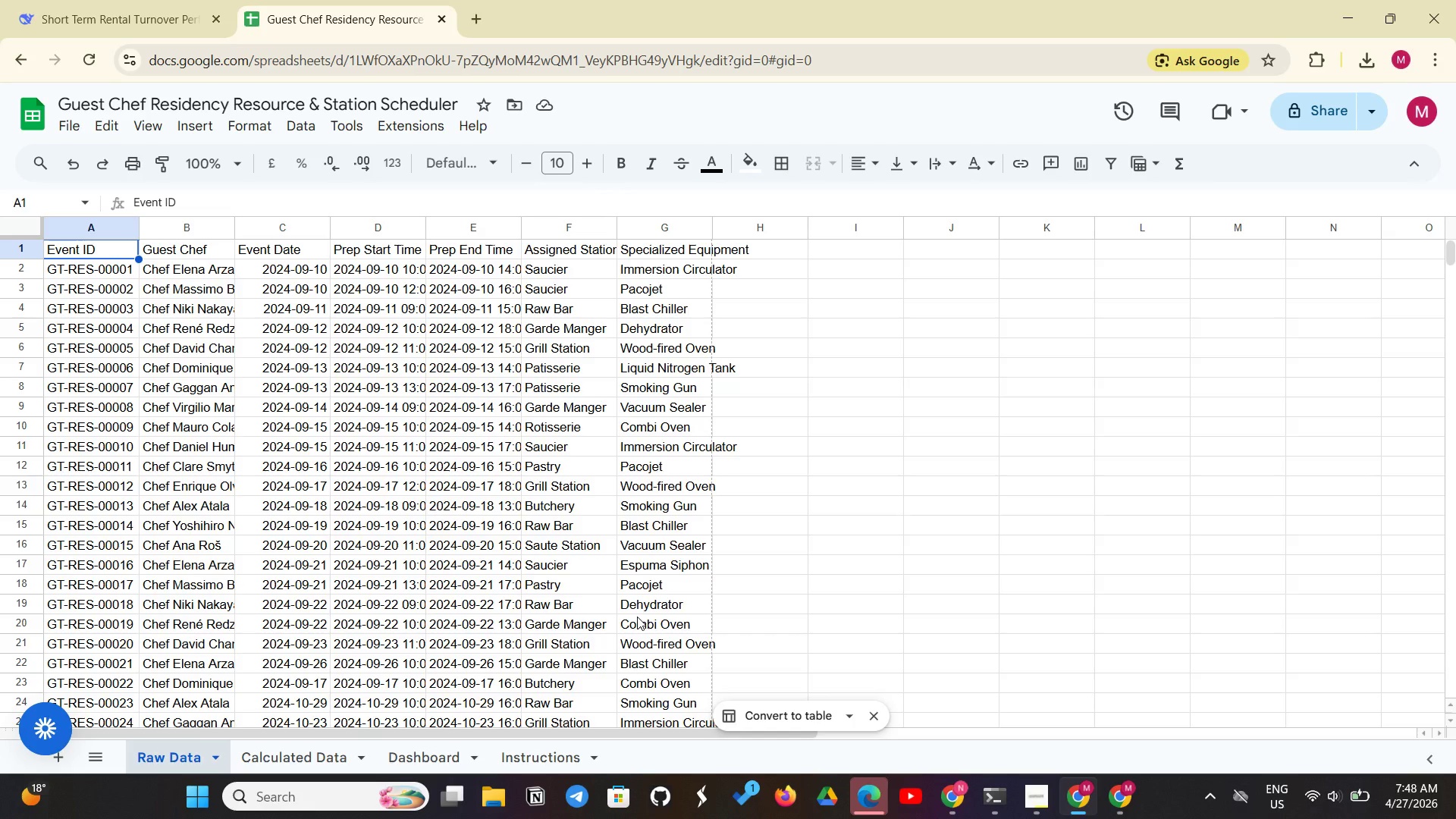 
wait(19.06)
 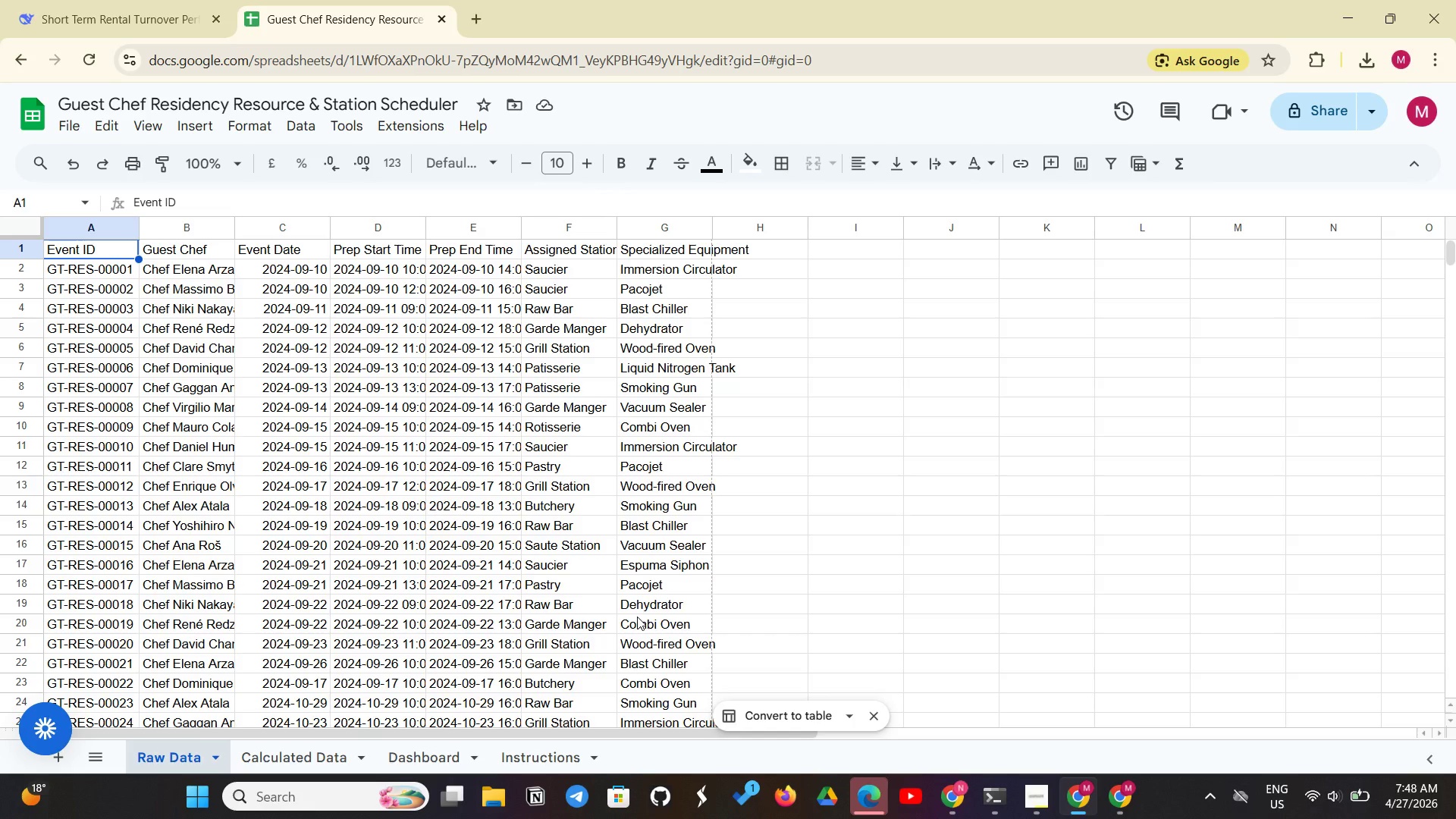 
left_click_drag(start_coordinate=[714, 233], to_coordinate=[775, 237])
 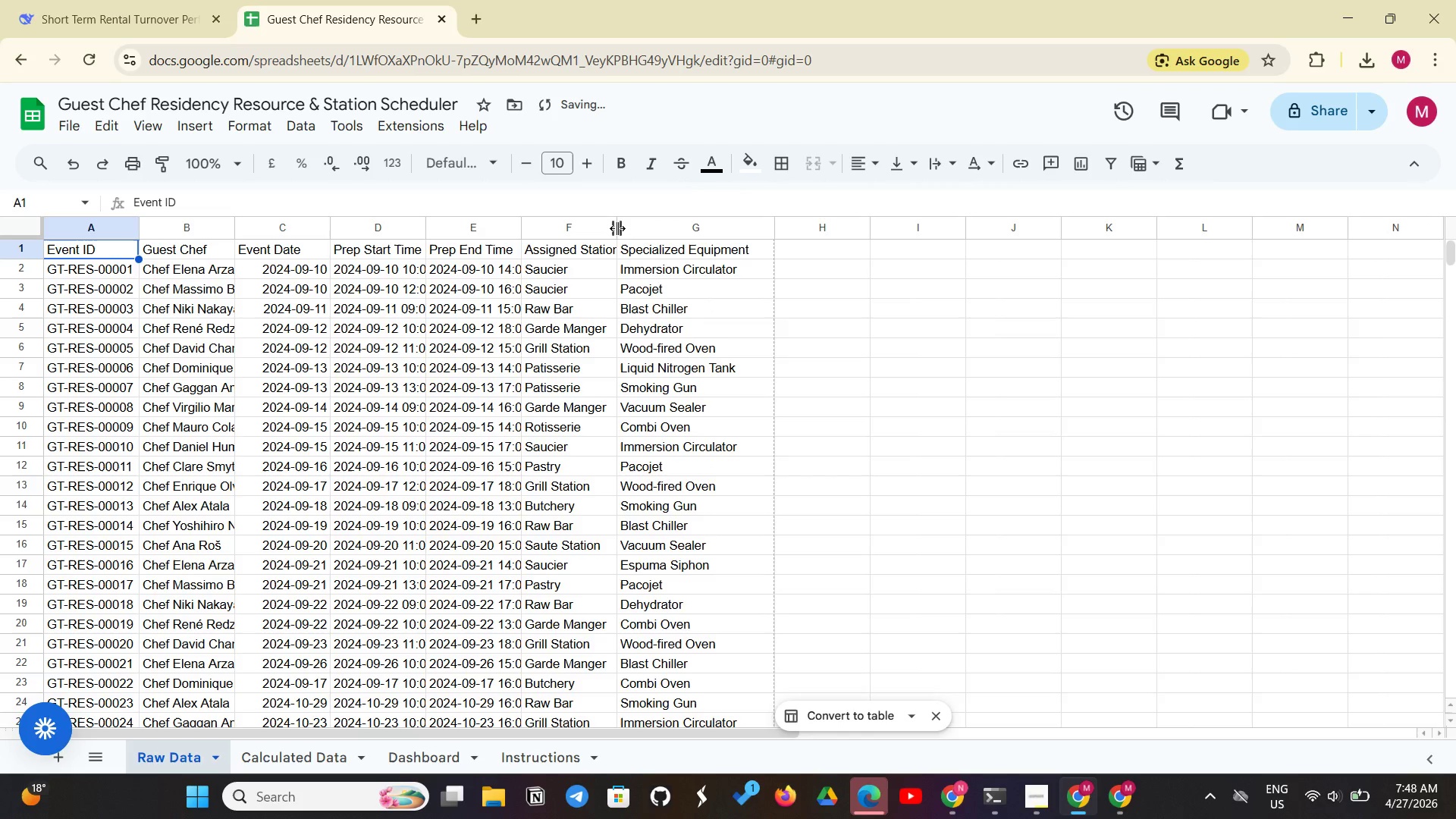 
left_click_drag(start_coordinate=[617, 228], to_coordinate=[676, 231])
 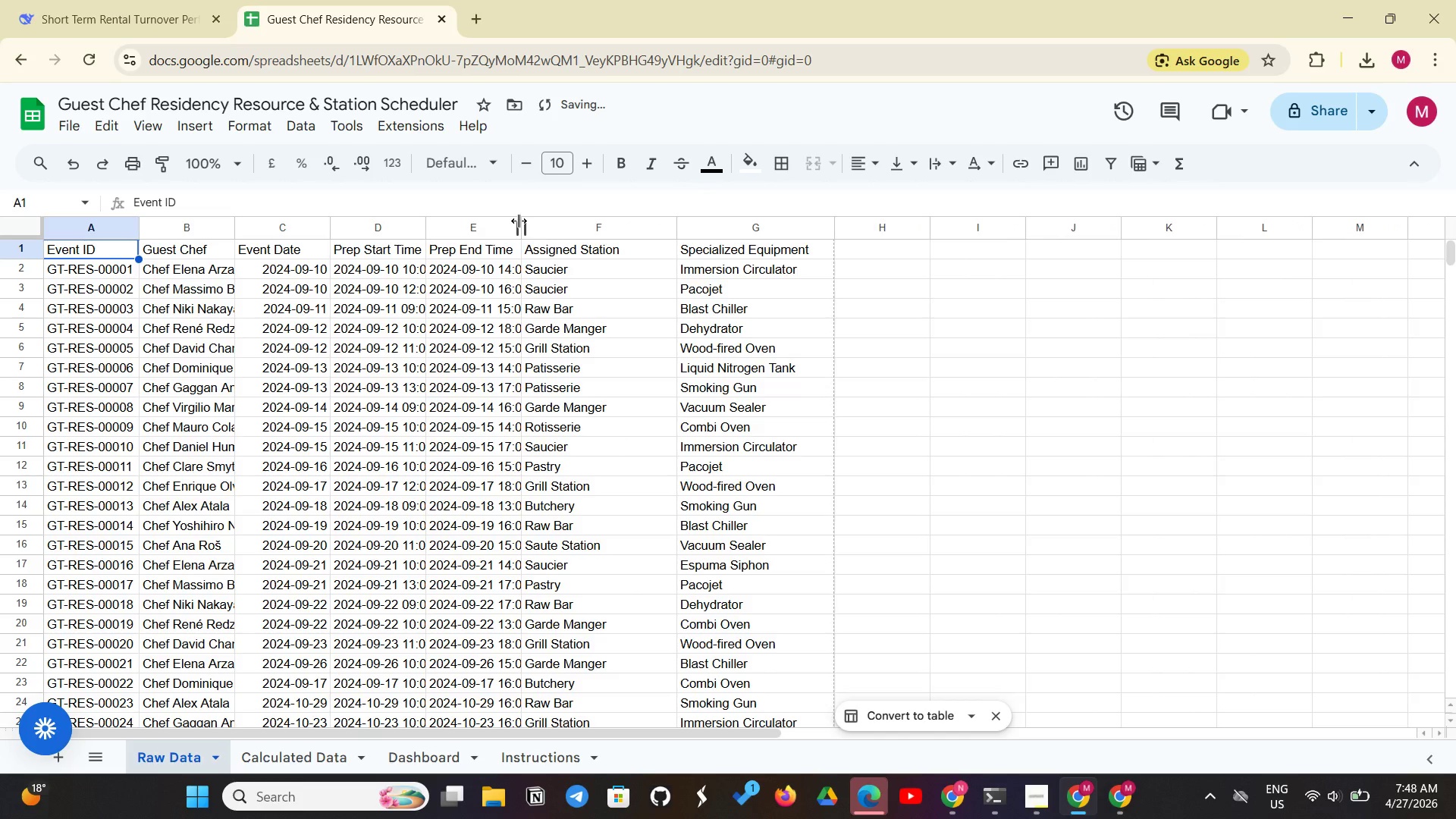 
left_click_drag(start_coordinate=[519, 221], to_coordinate=[584, 230])
 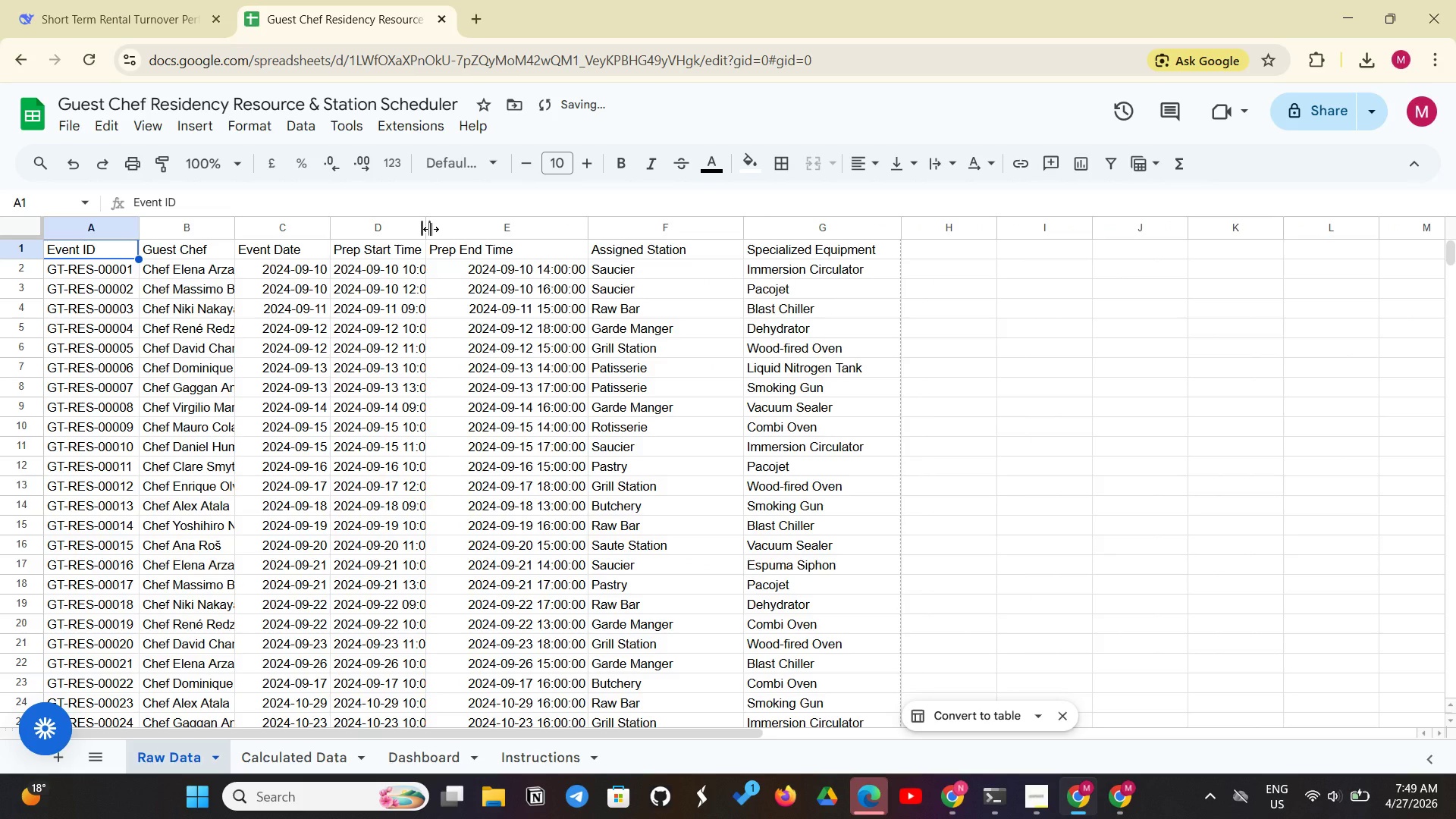 
left_click_drag(start_coordinate=[431, 229], to_coordinate=[492, 243])
 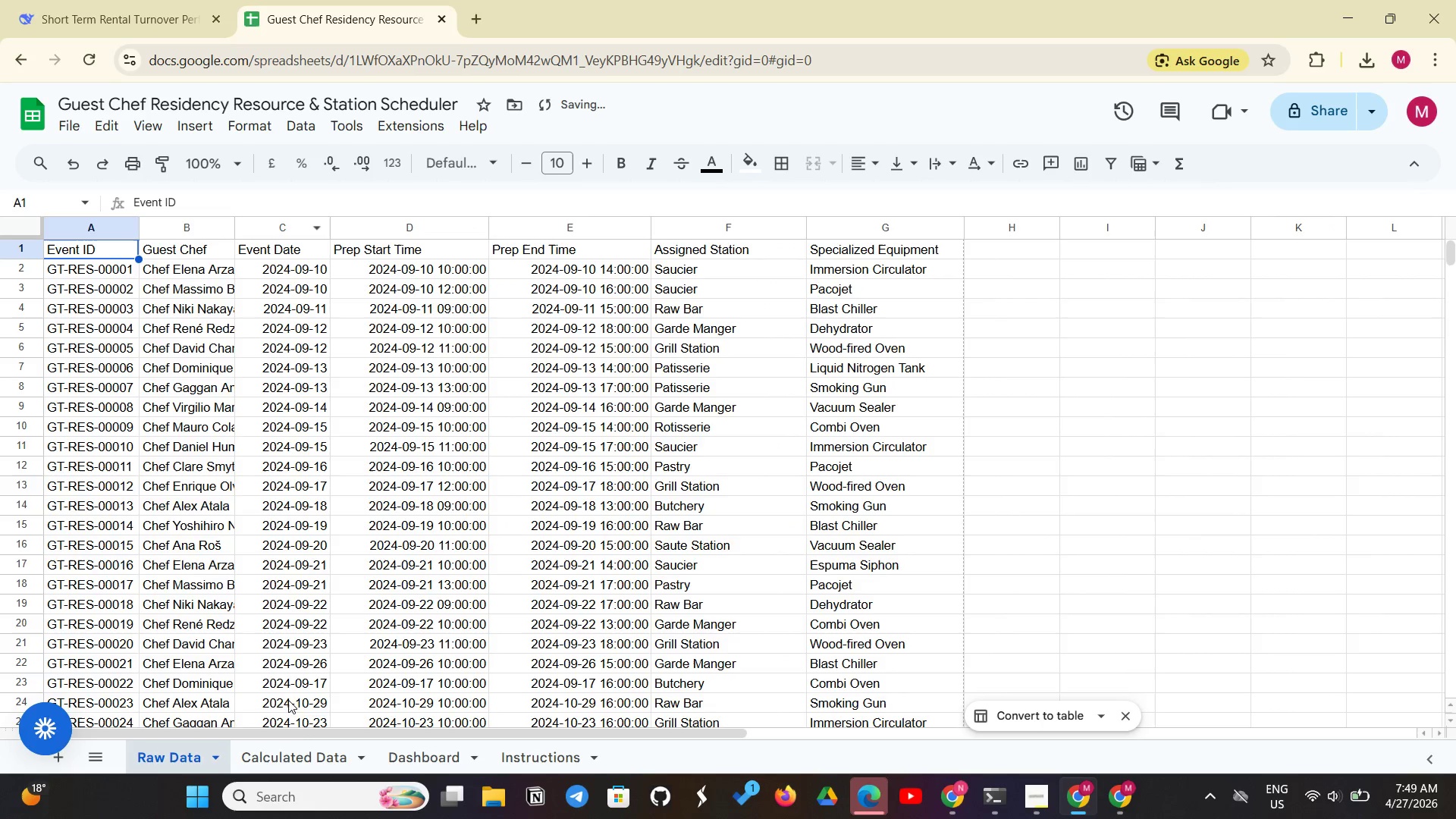 
left_click([318, 759])
 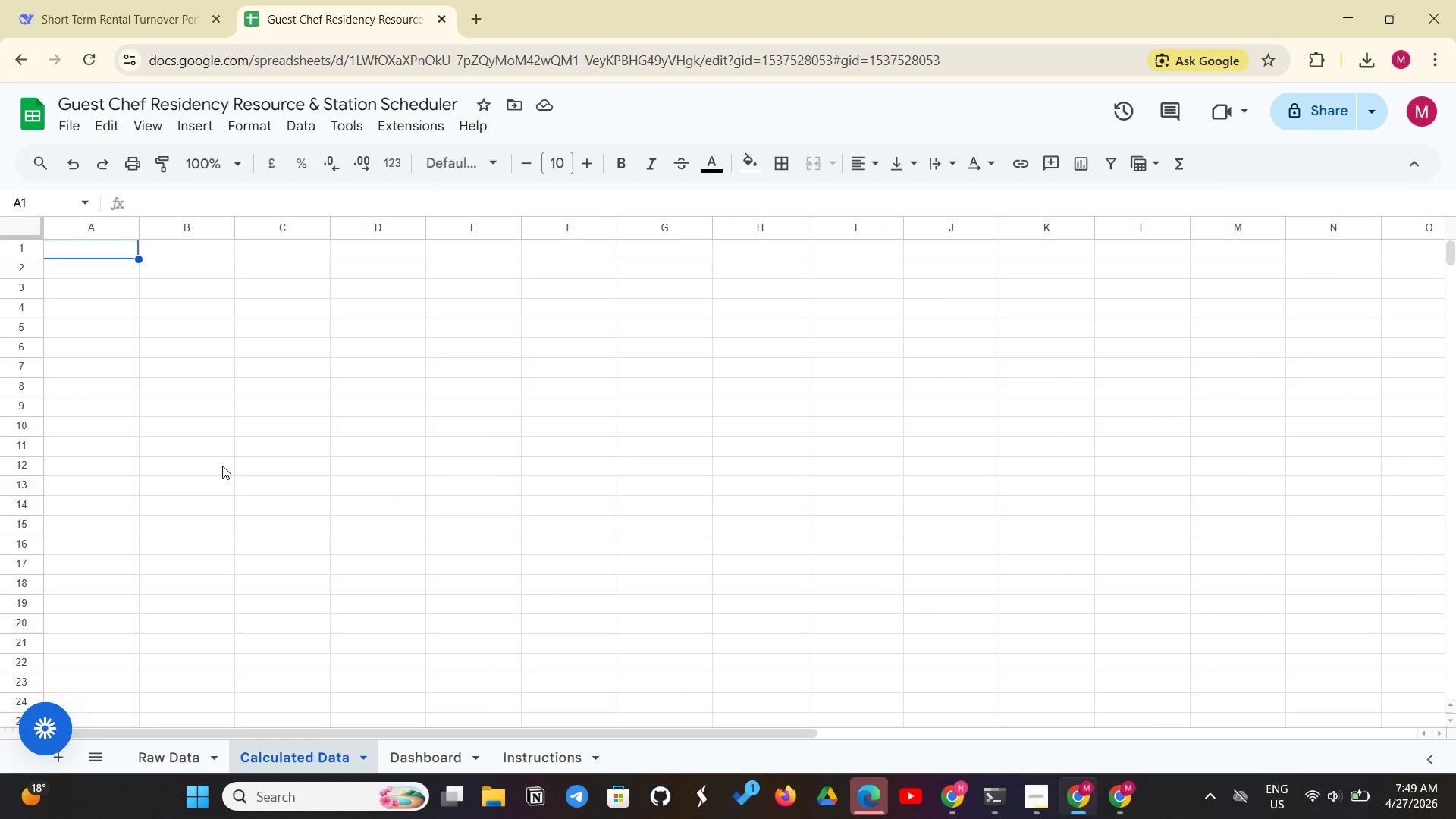 
wait(14.3)
 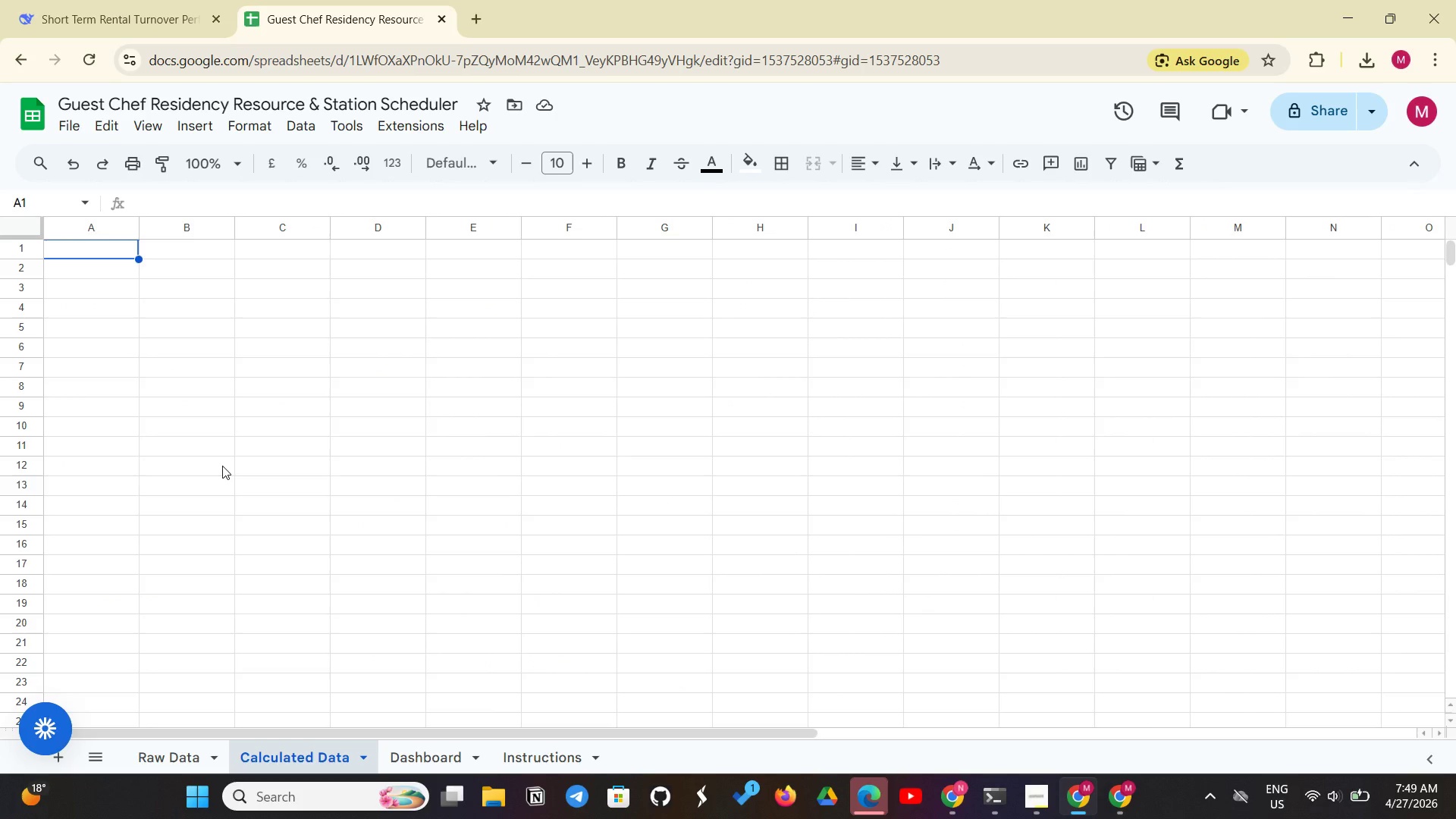 
left_click([114, 253])
 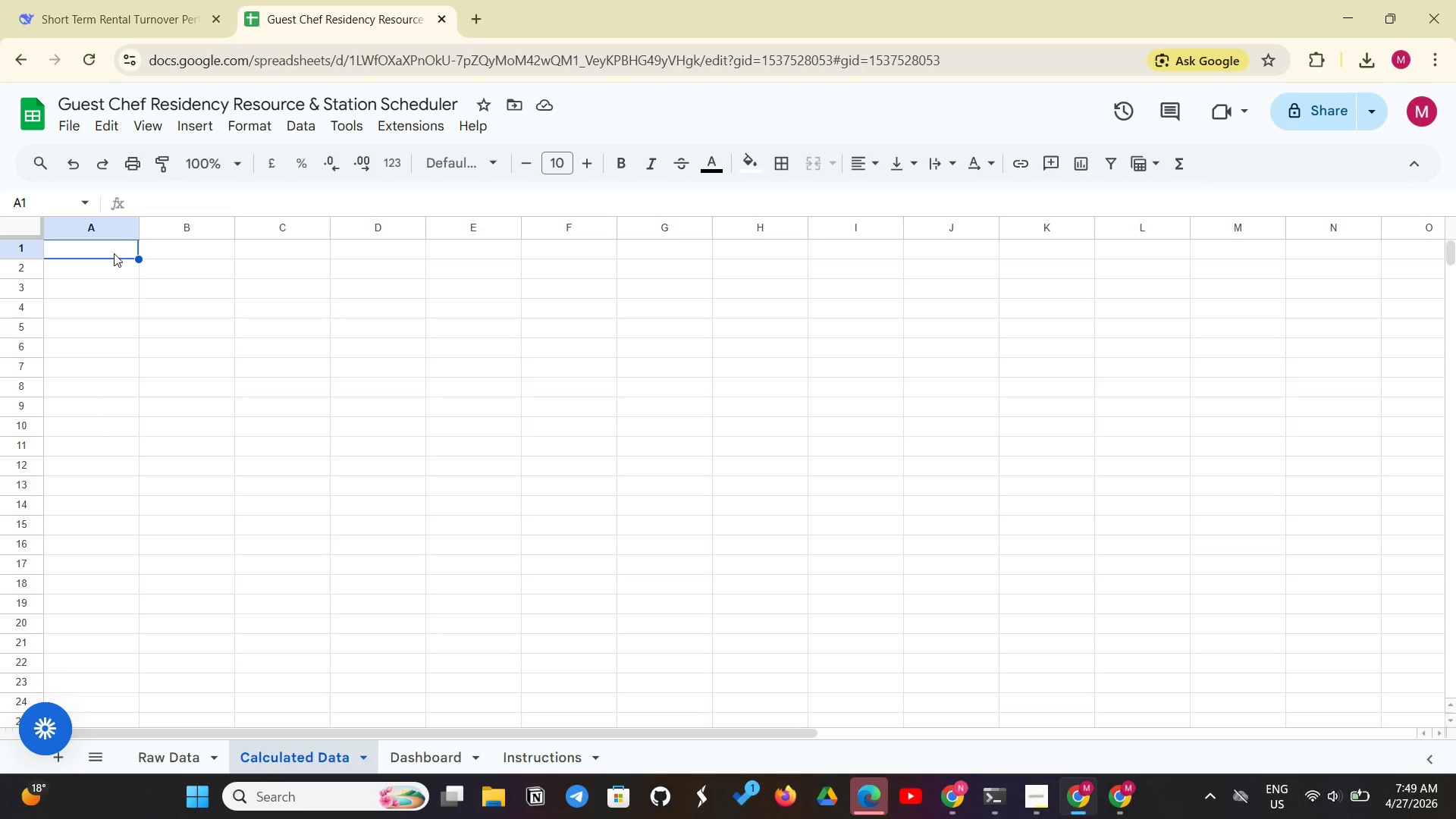 
type(='Raw Data'!A1)
 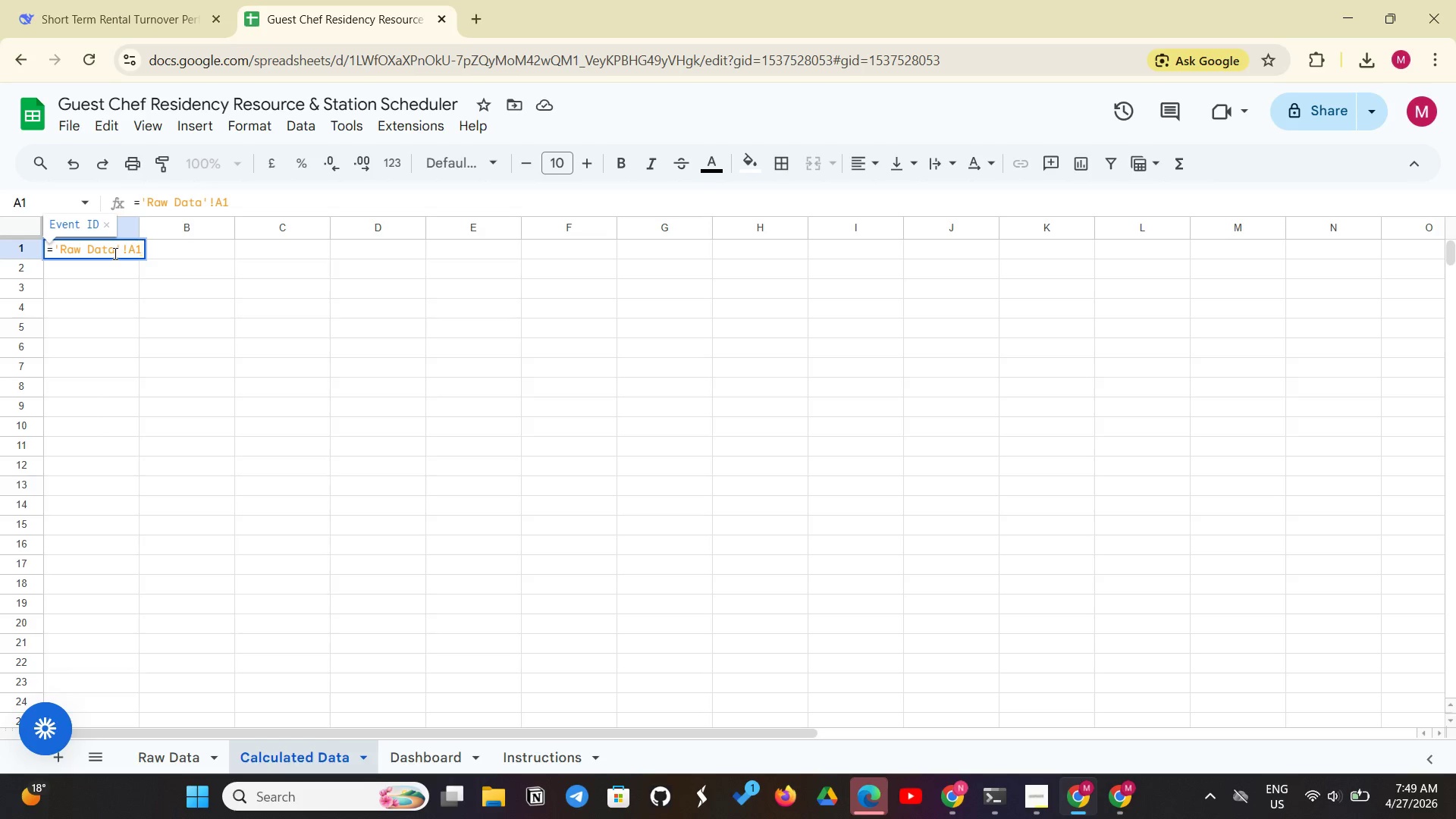 
key(Enter)
 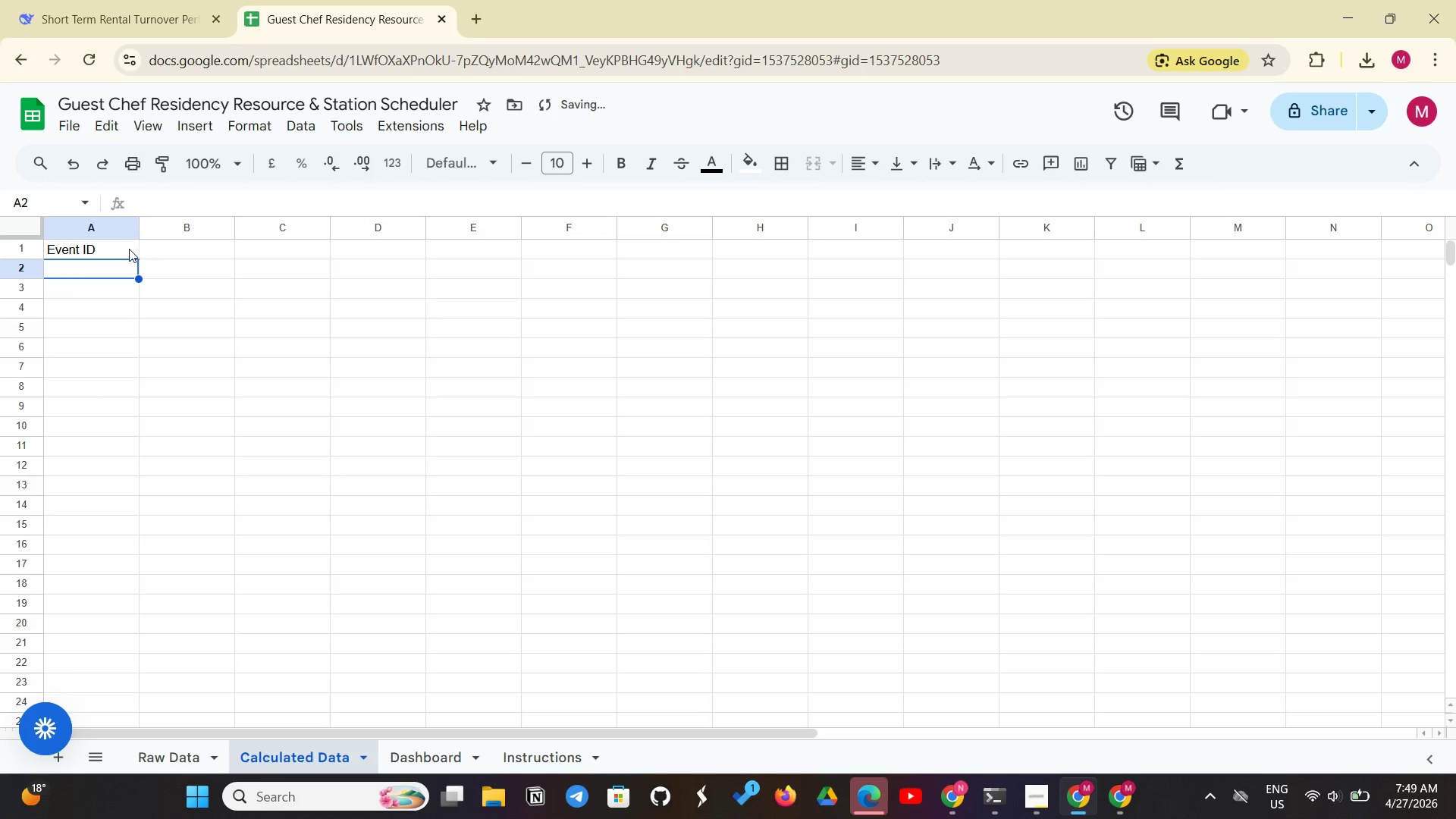 
left_click([124, 249])
 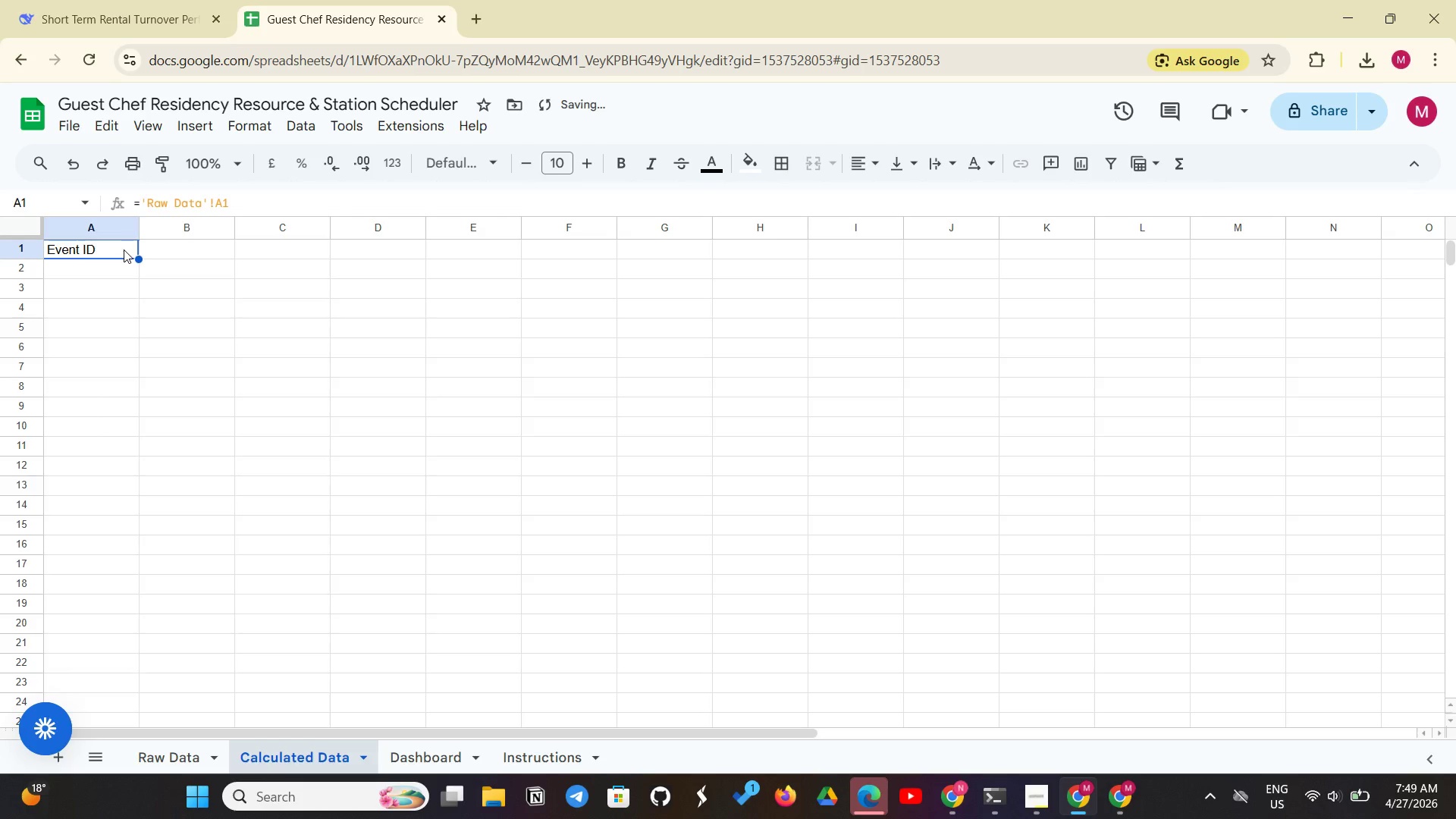 
key(Control+ControlLeft)
 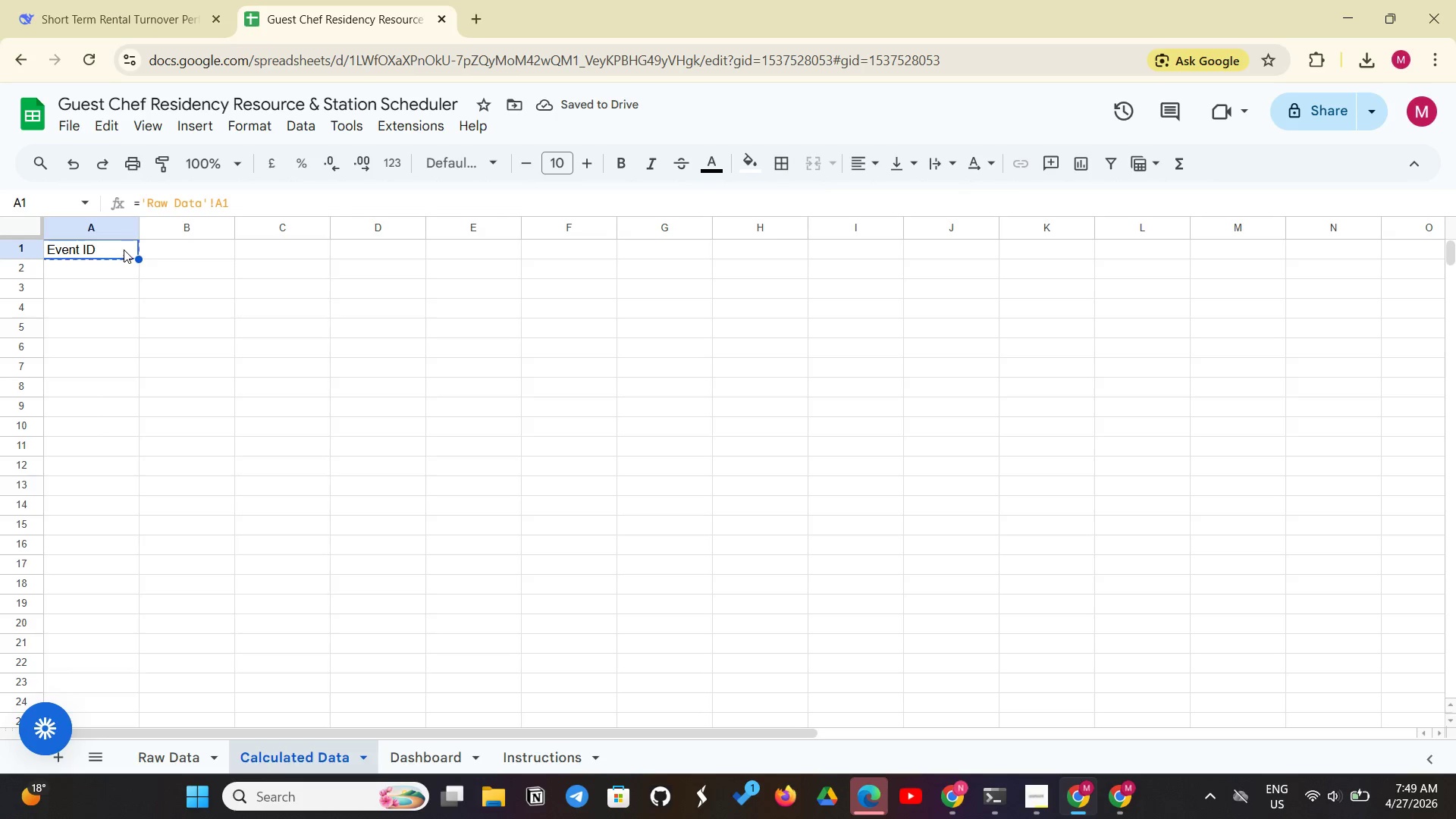 
key(Control+C)
 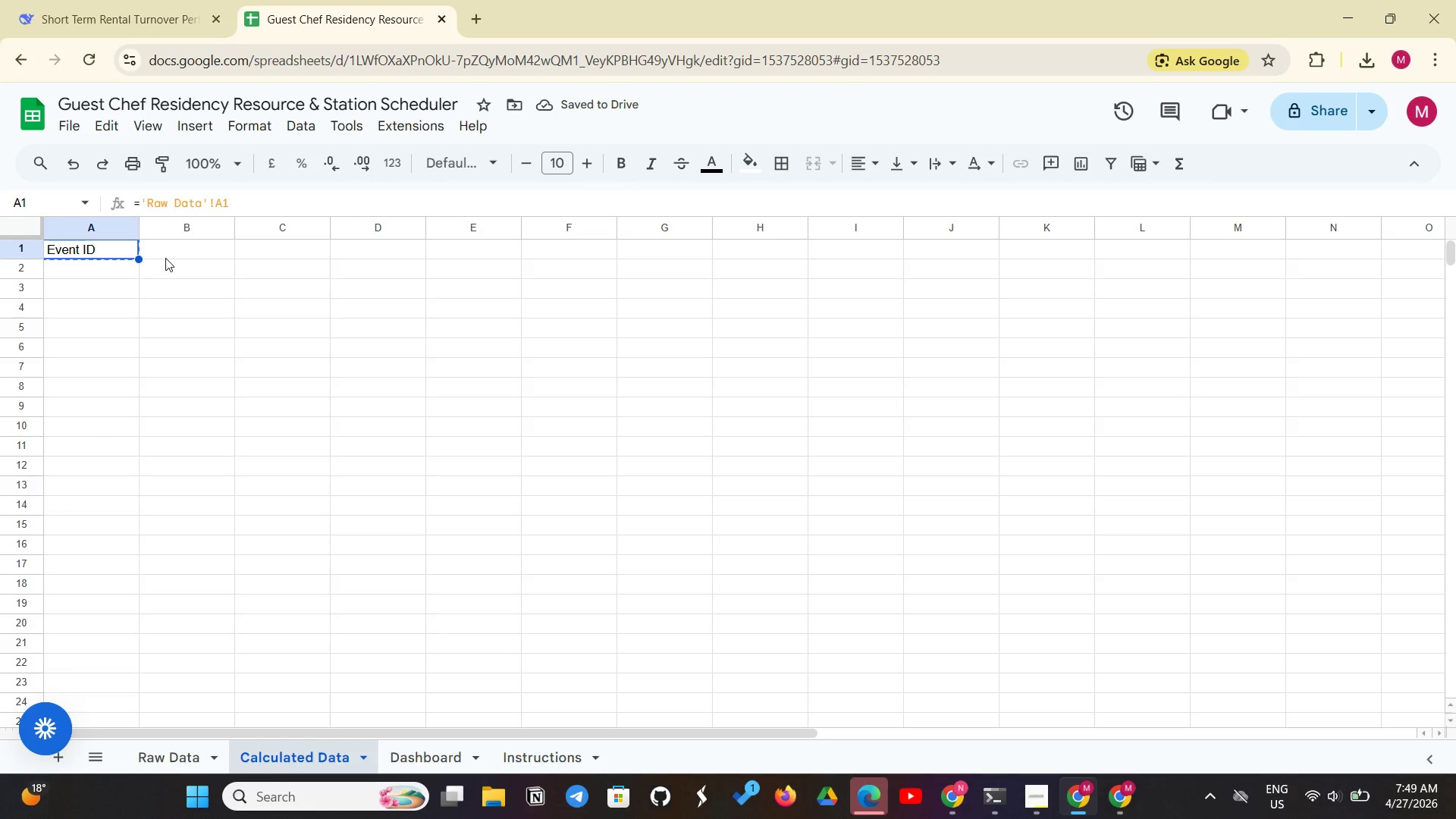 
left_click([165, 258])
 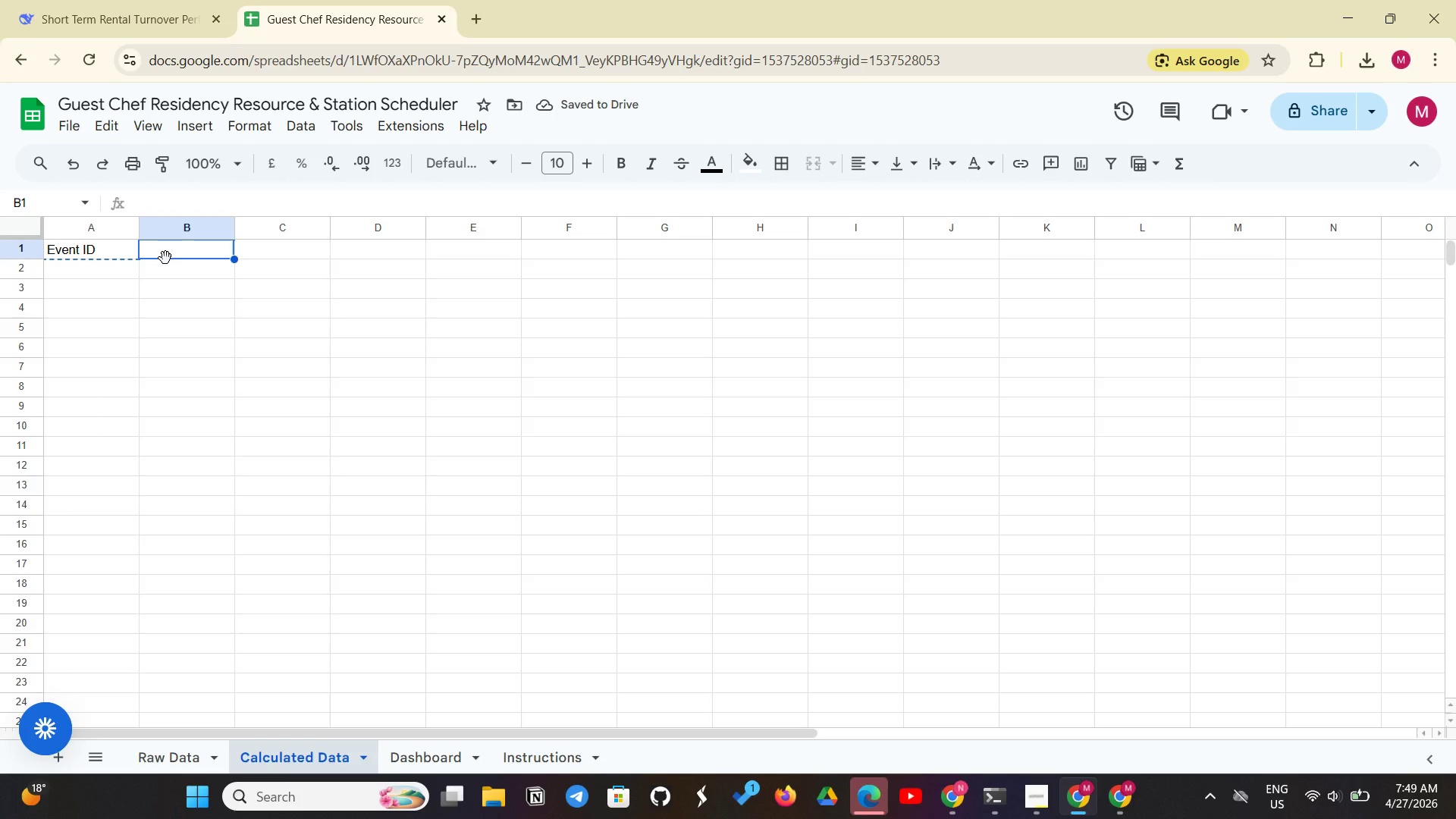 
key(Control+V)
 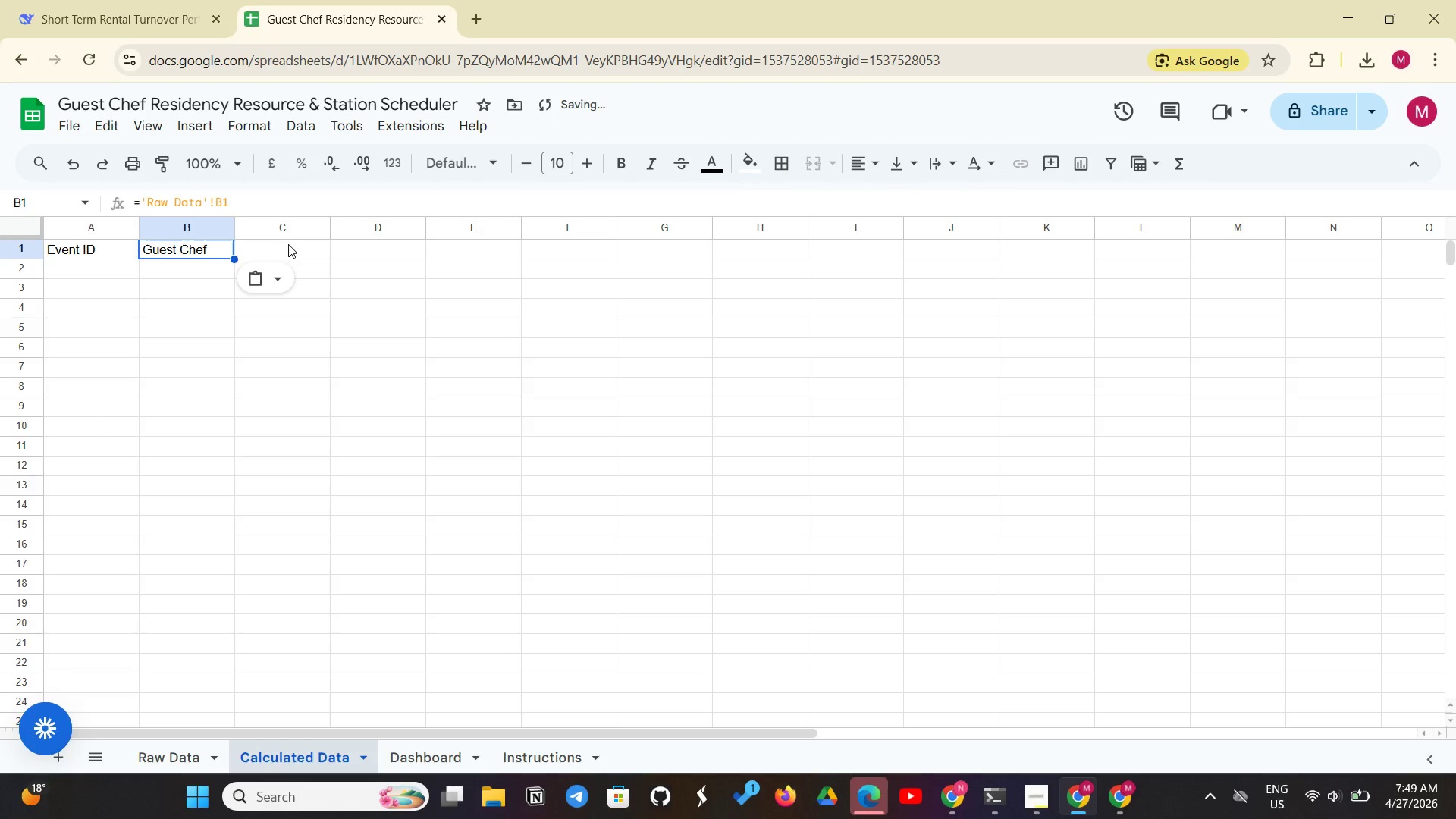 
left_click([287, 246])
 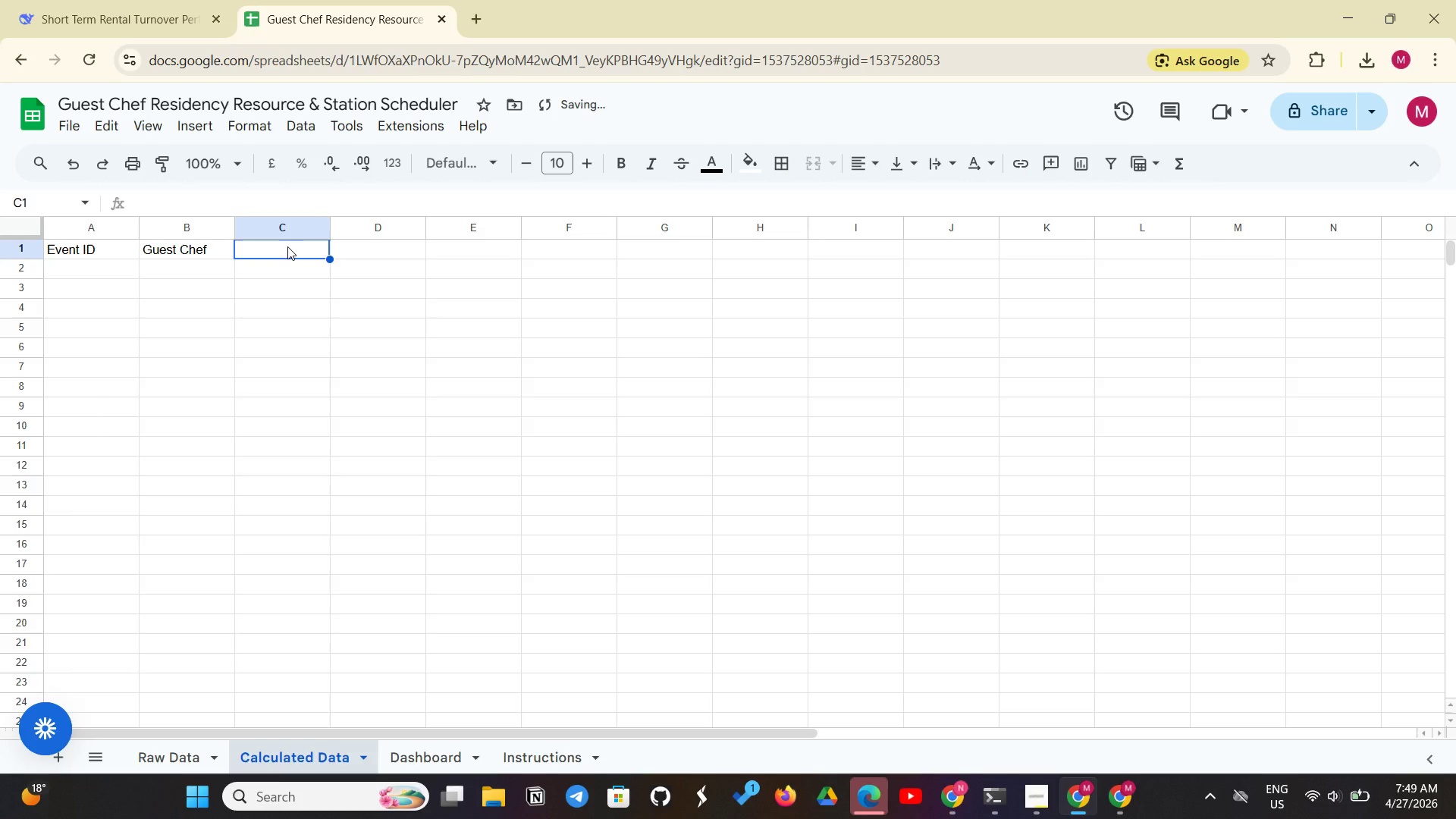 
key(Control+V)
 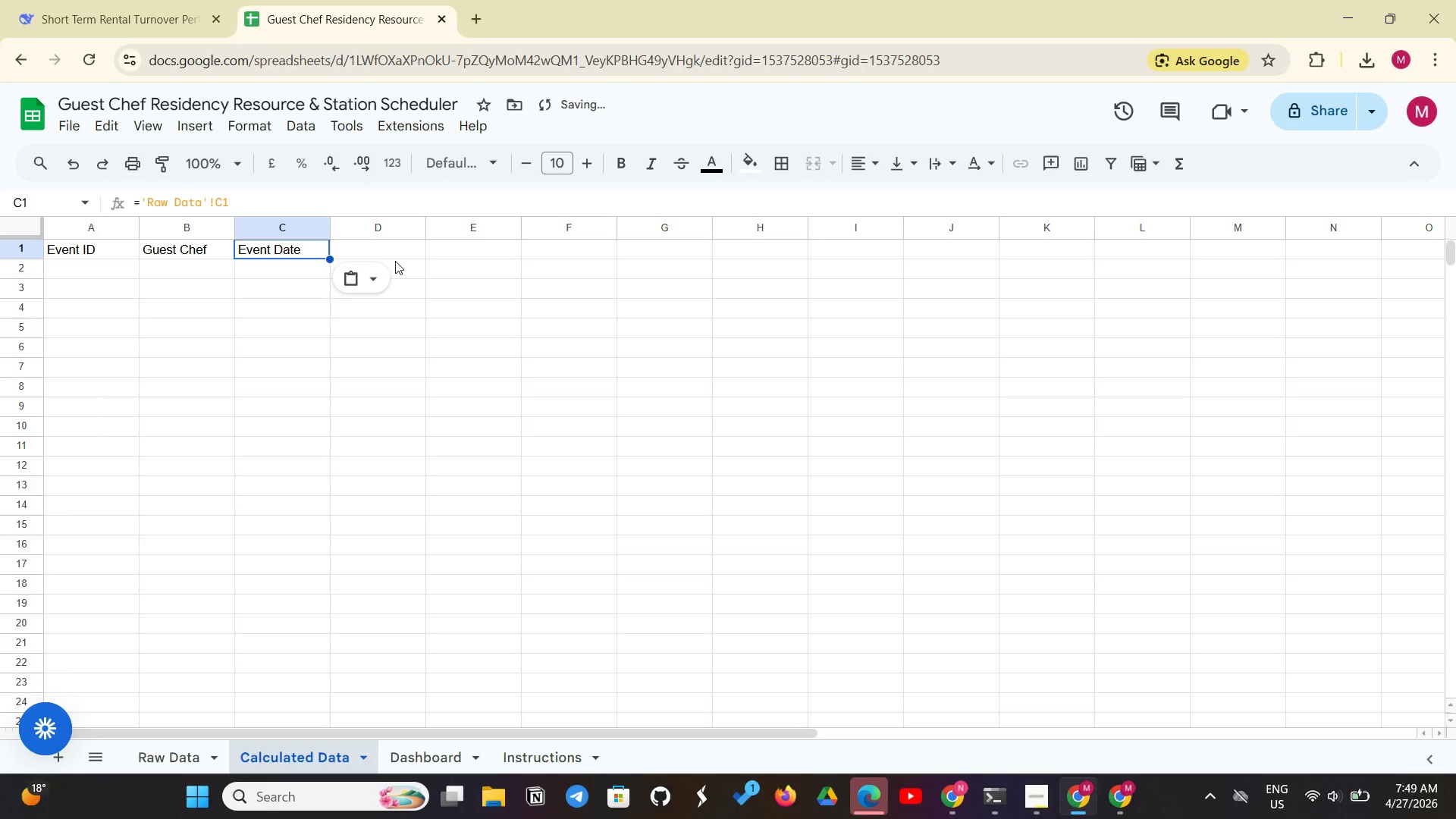 
left_click([395, 261])
 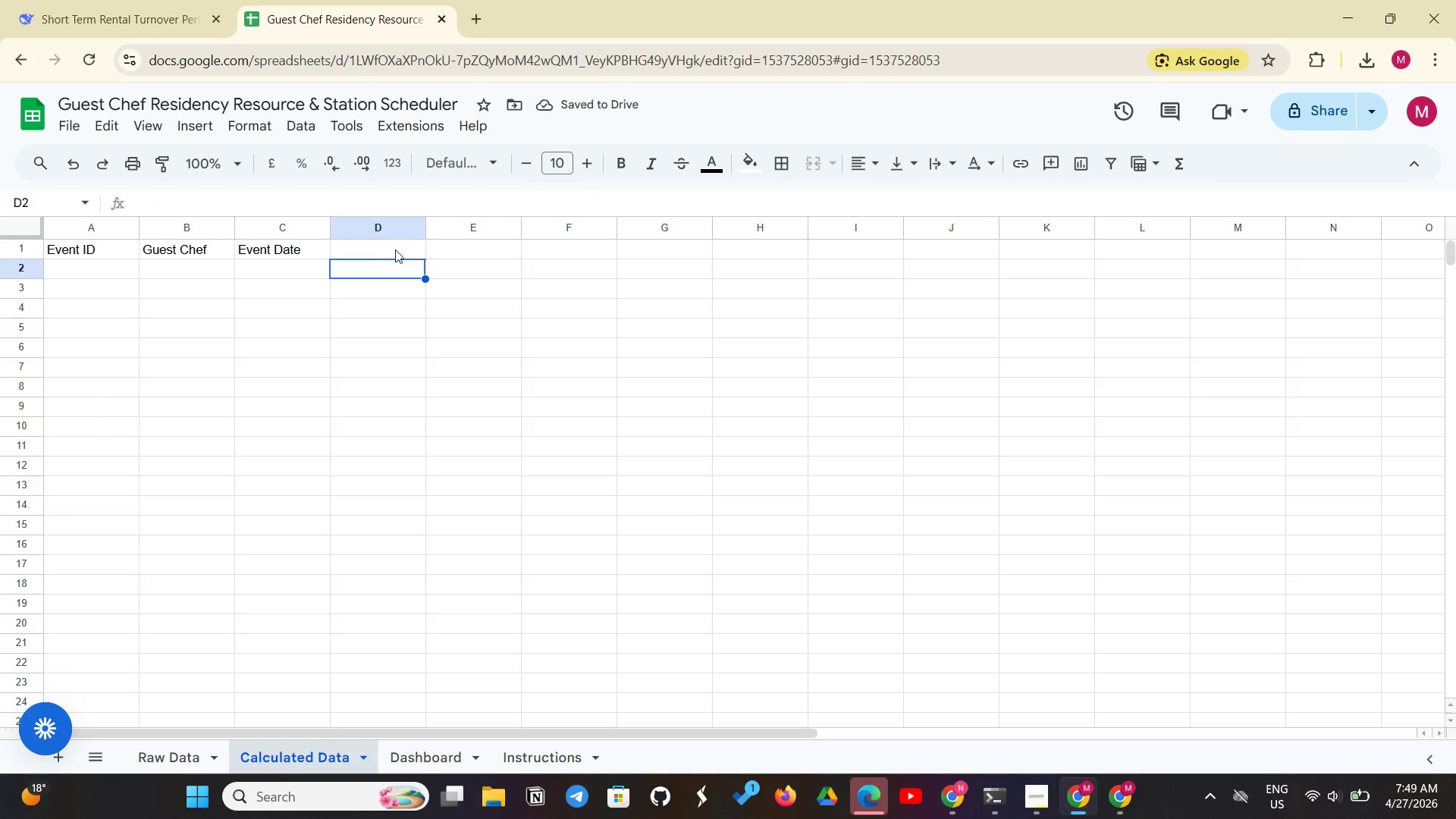 
left_click([401, 249])
 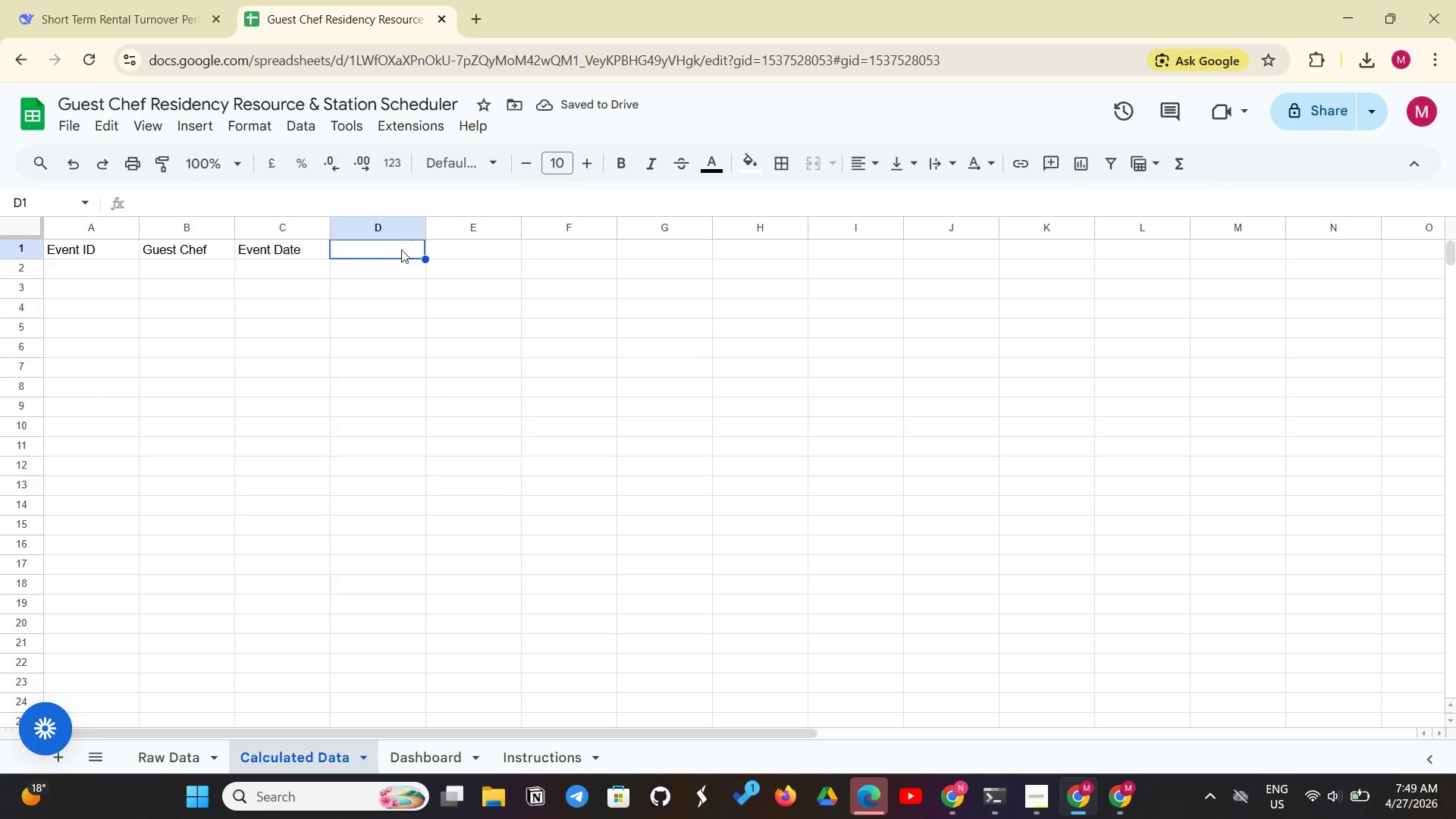 
key(Control+V)
 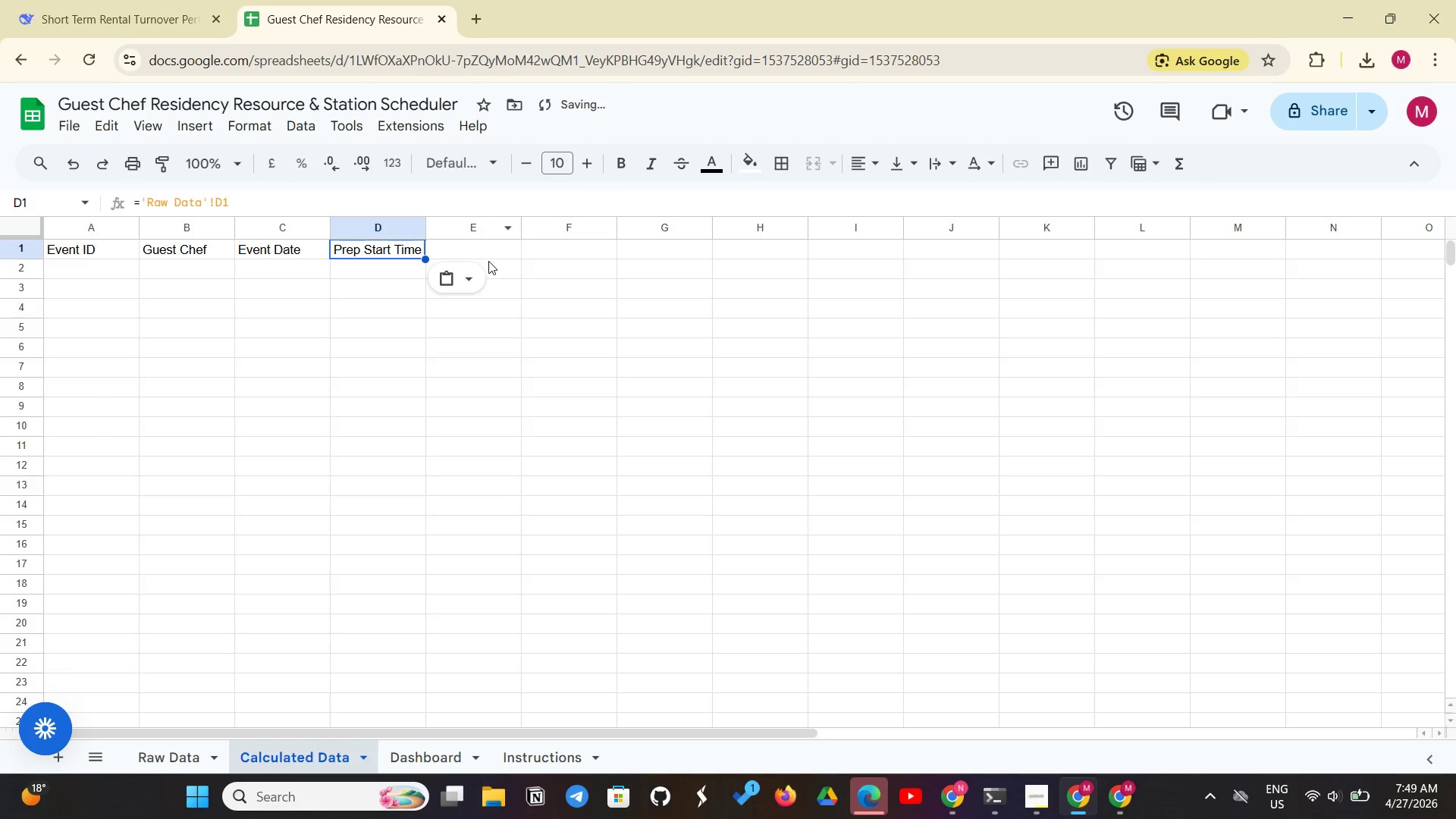 
left_click([488, 261])
 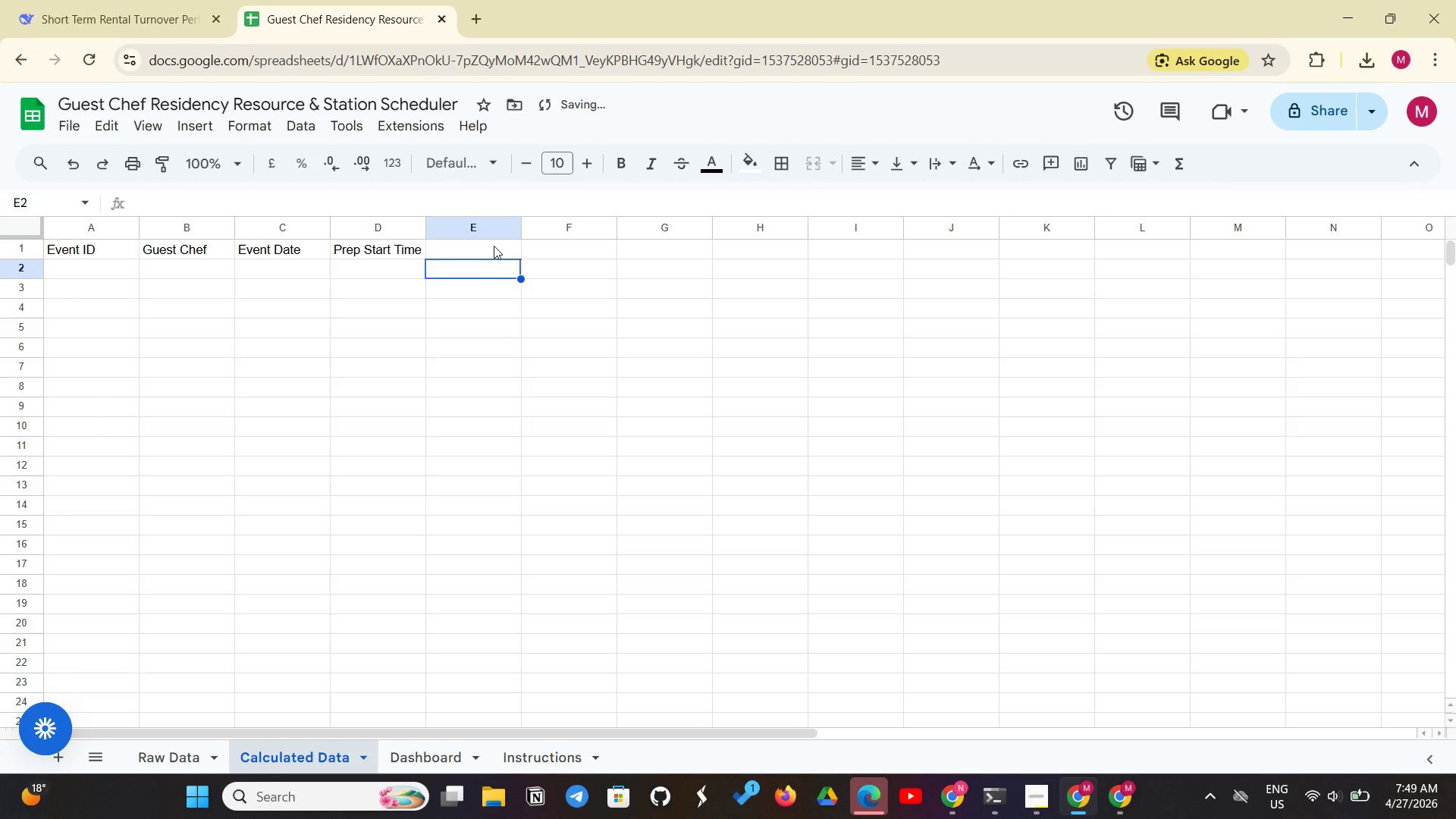 
left_click([494, 246])
 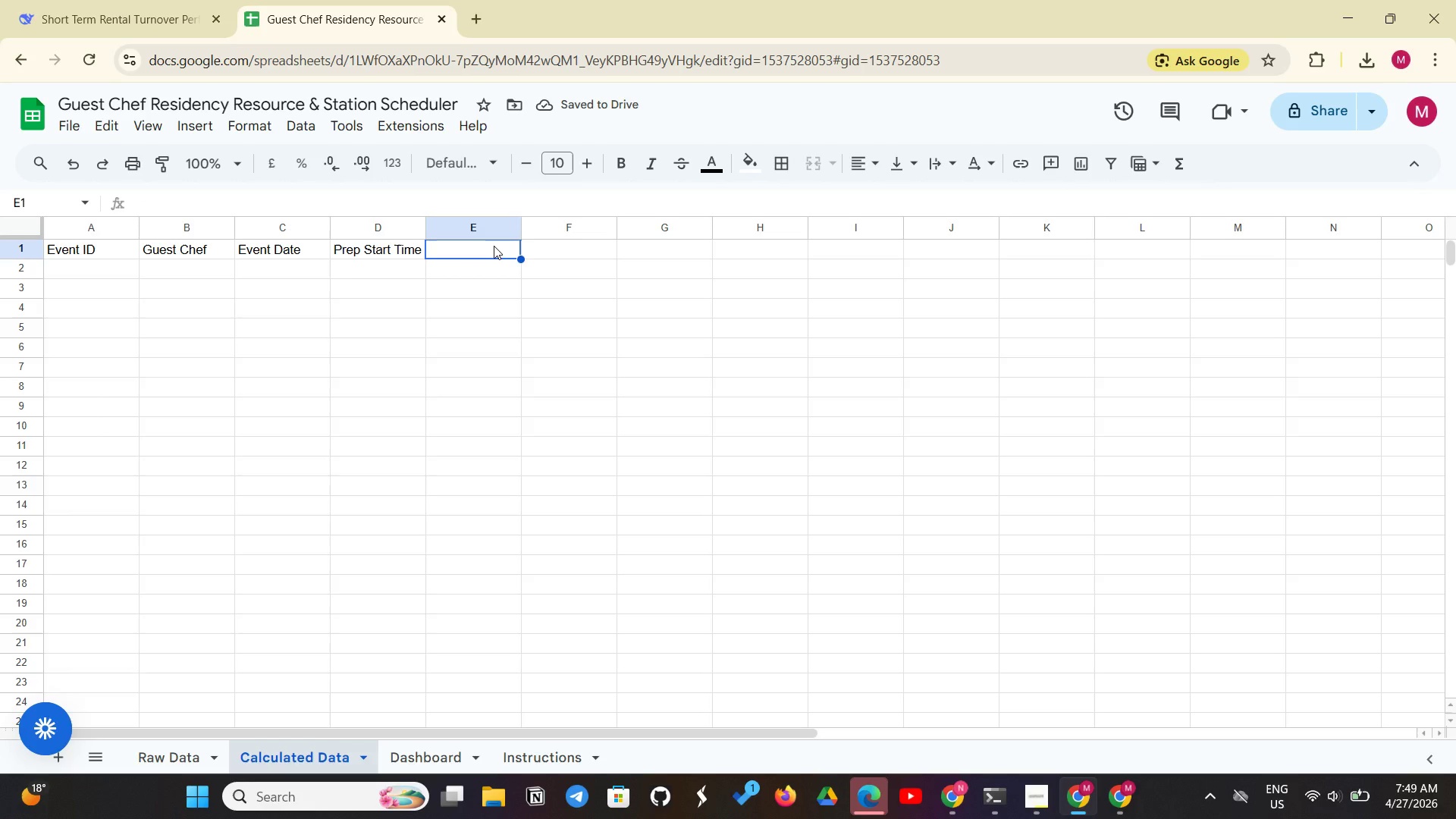 
key(Control+V)
 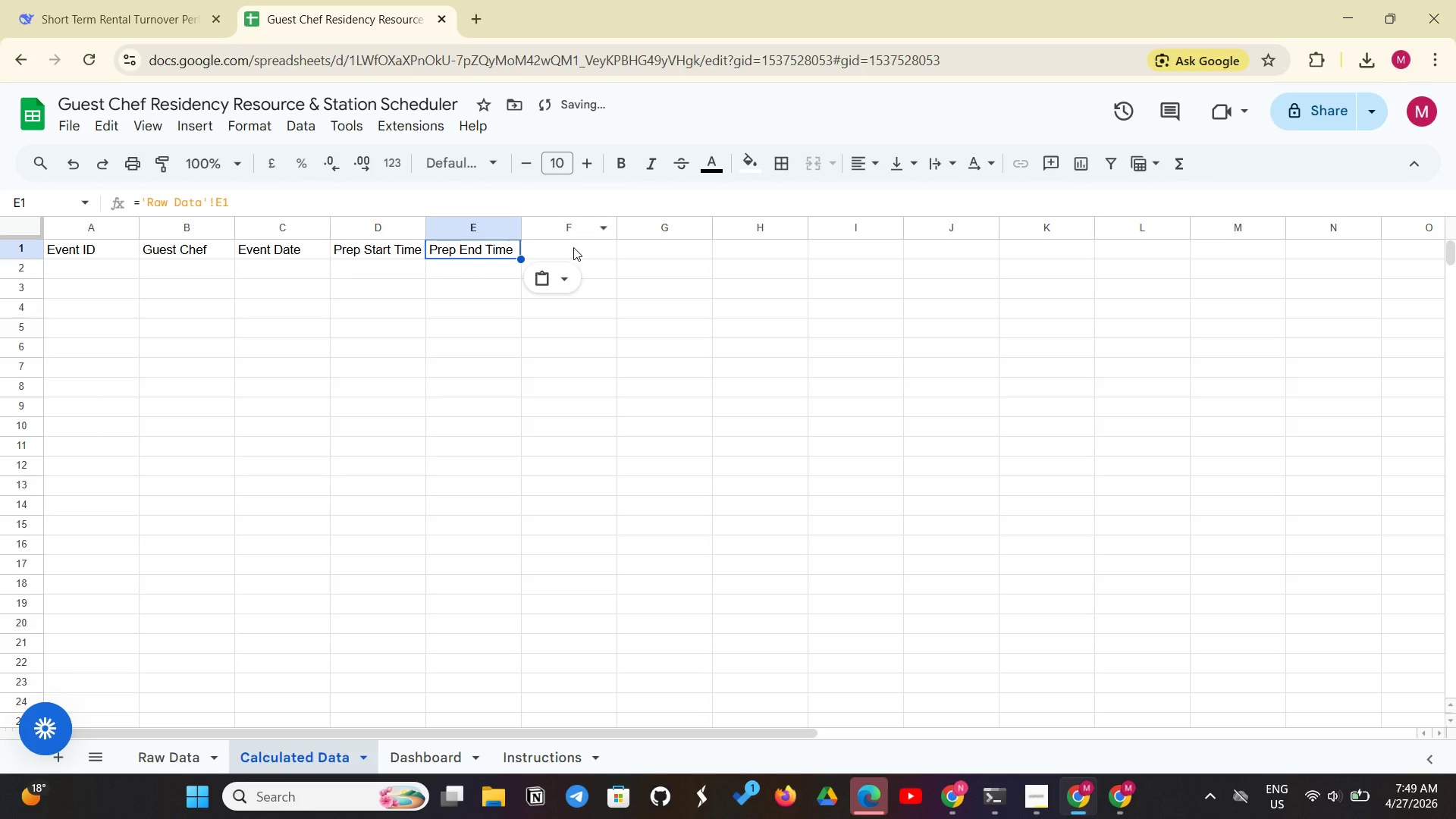 
left_click([573, 247])
 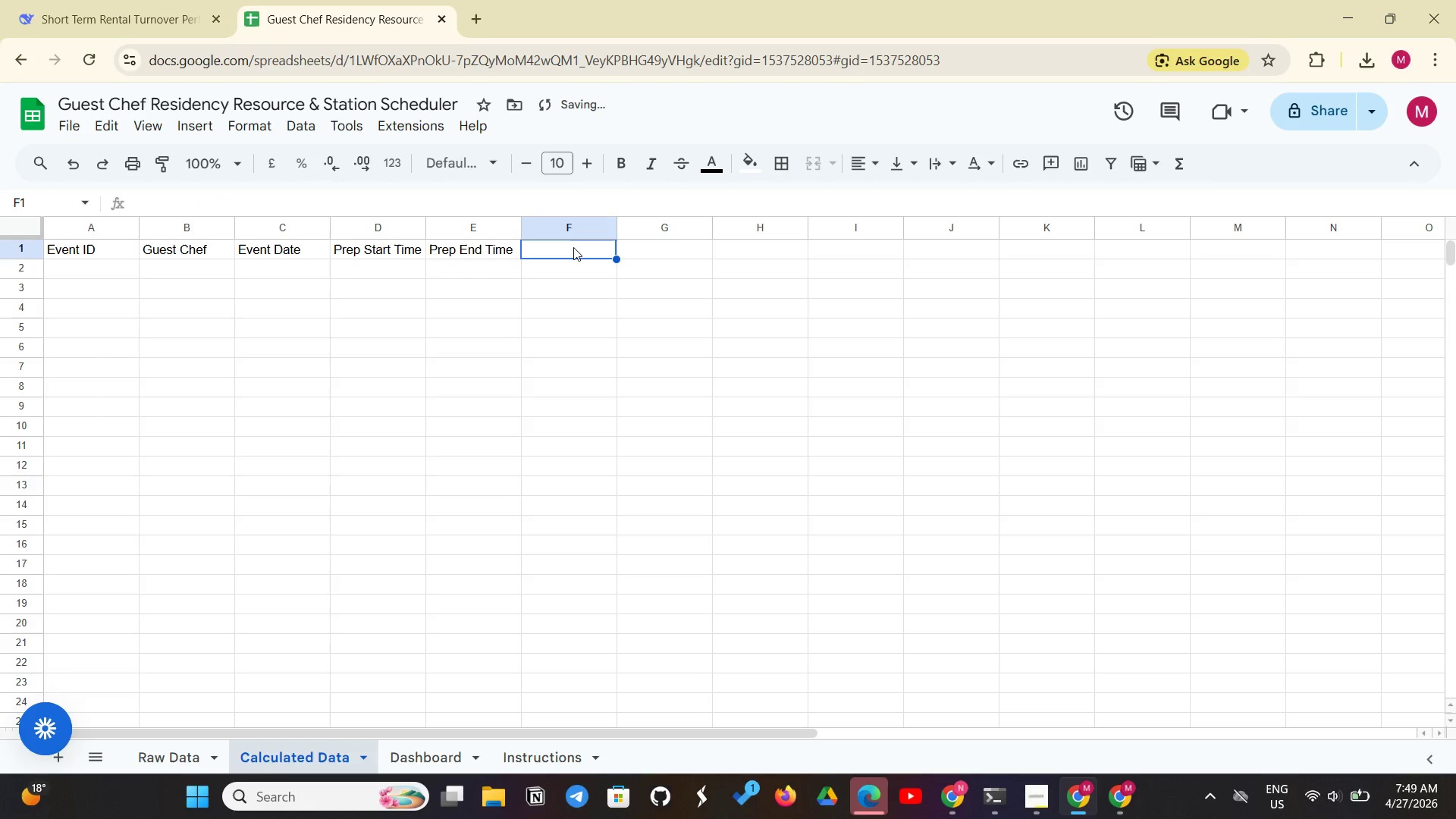 
key(Control+V)
 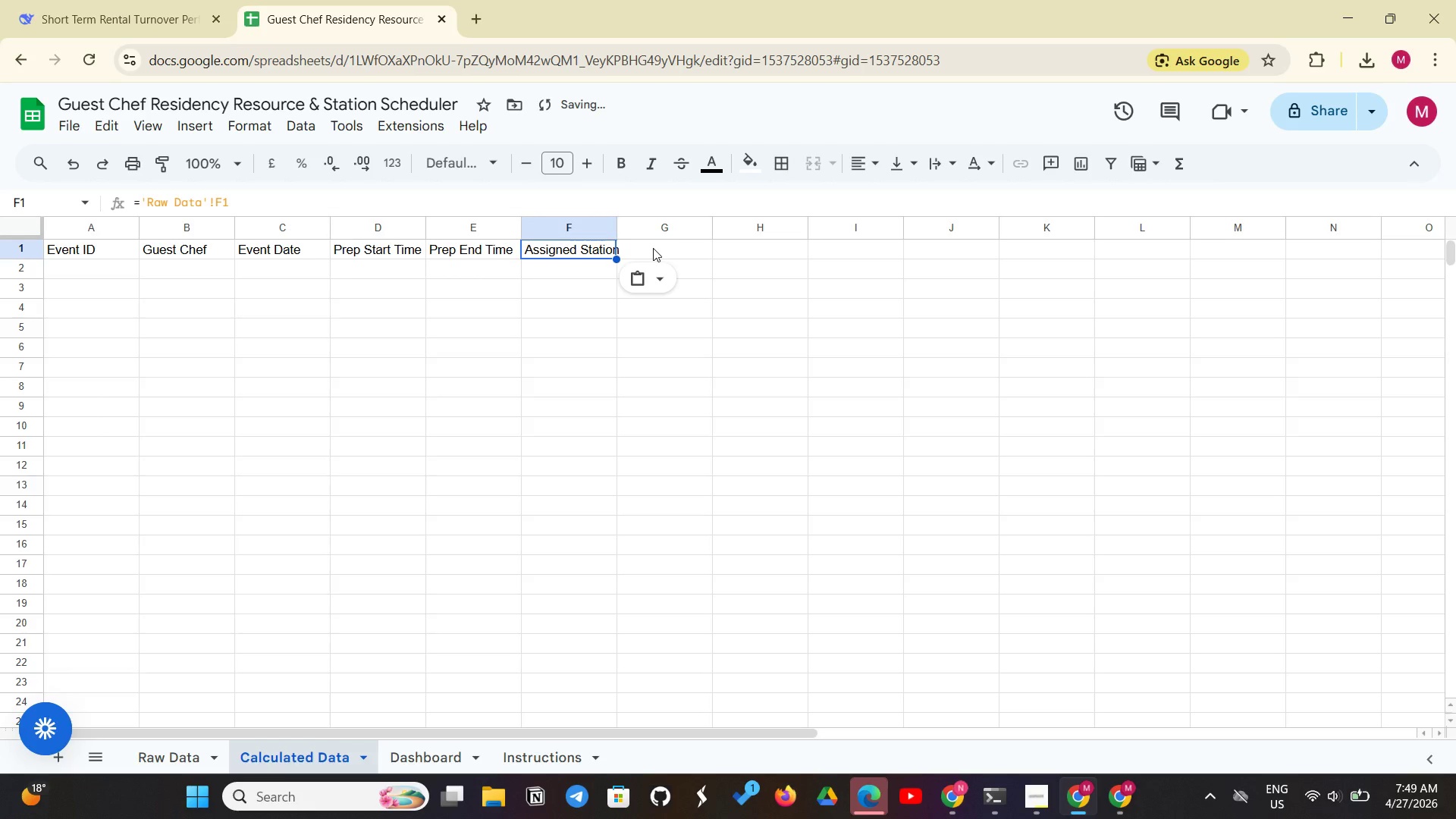 
left_click([653, 248])
 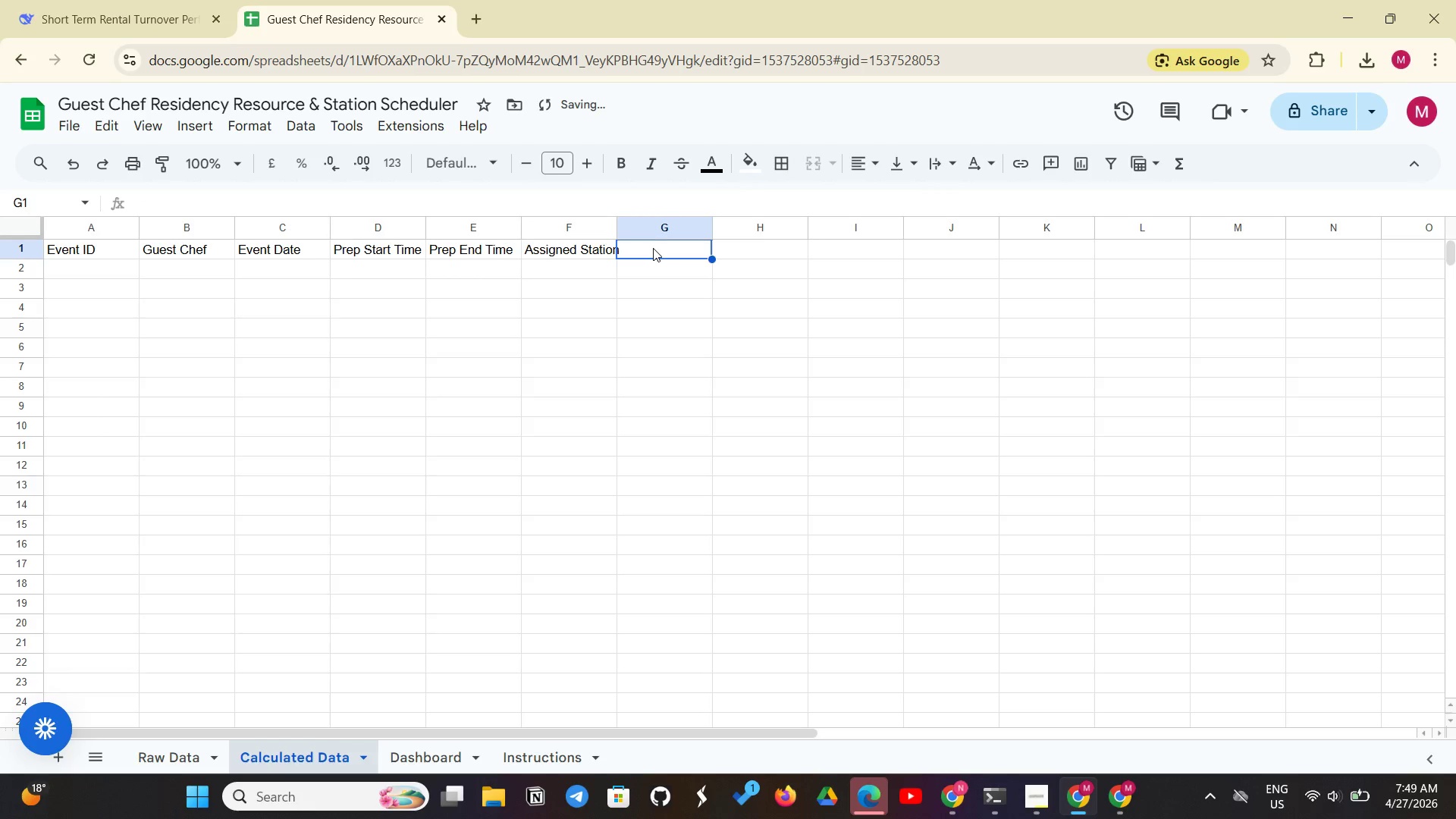 
key(Control+V)
 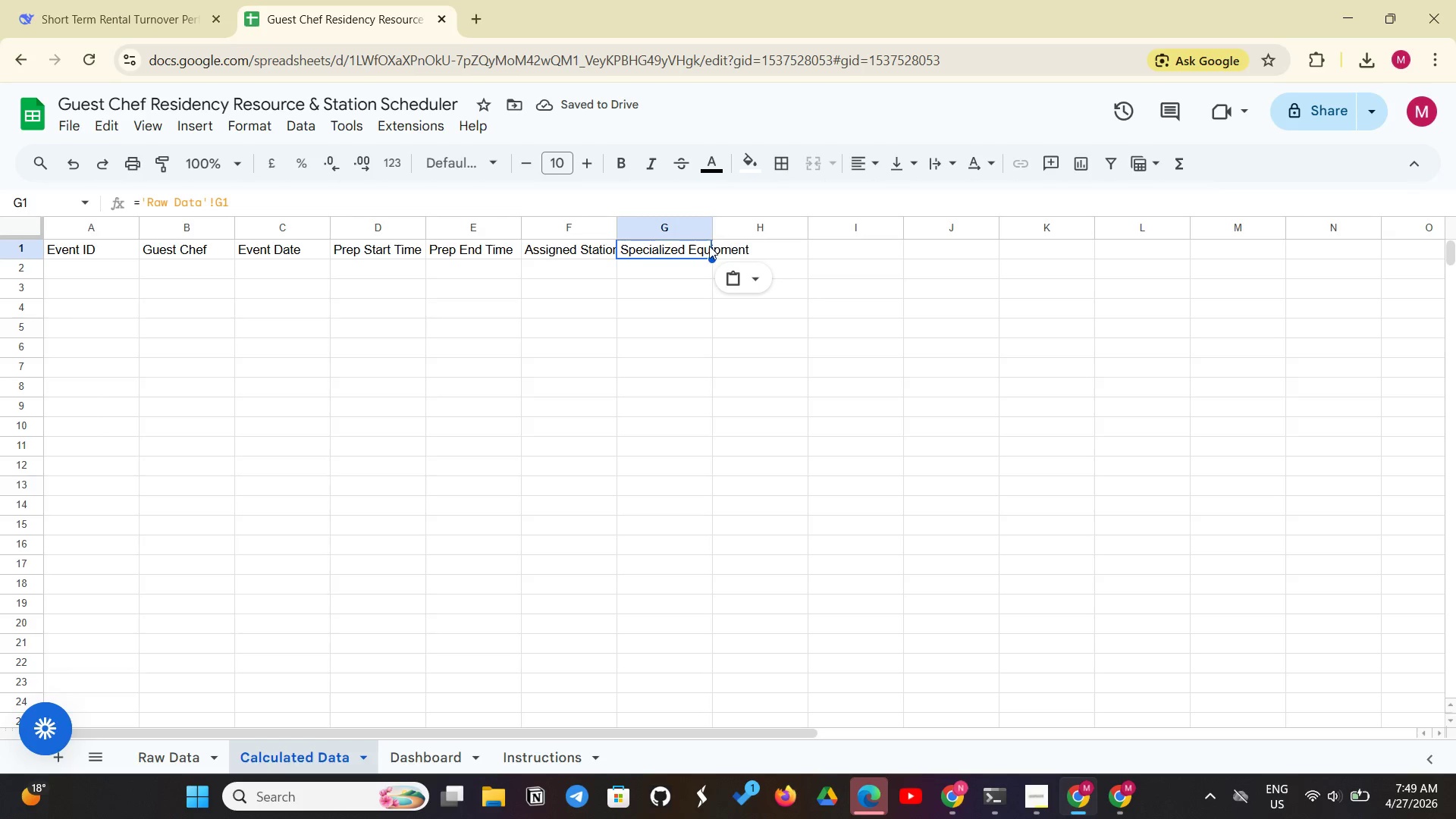 
left_click_drag(start_coordinate=[710, 229], to_coordinate=[779, 216])
 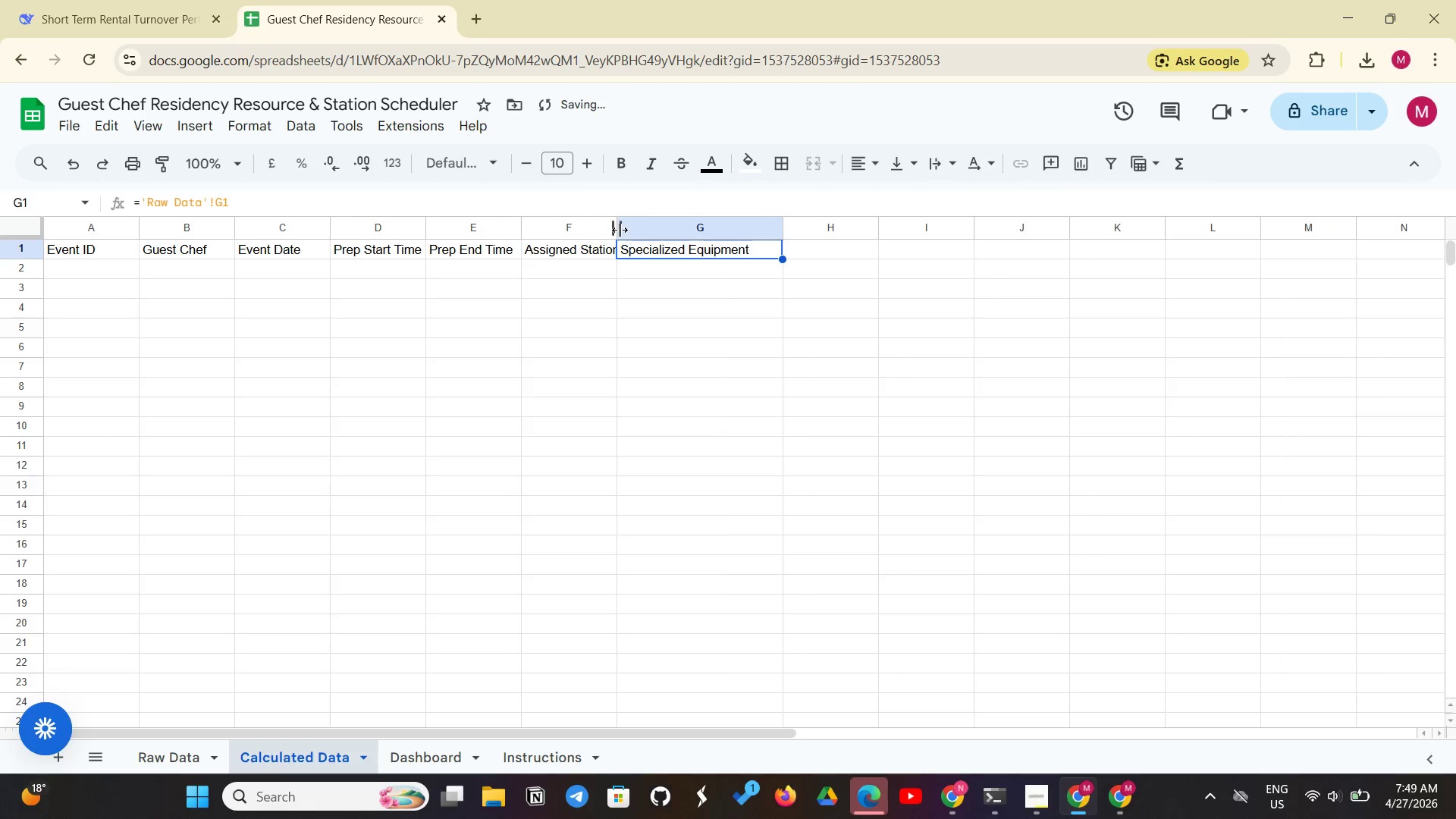 
left_click_drag(start_coordinate=[620, 230], to_coordinate=[639, 226])
 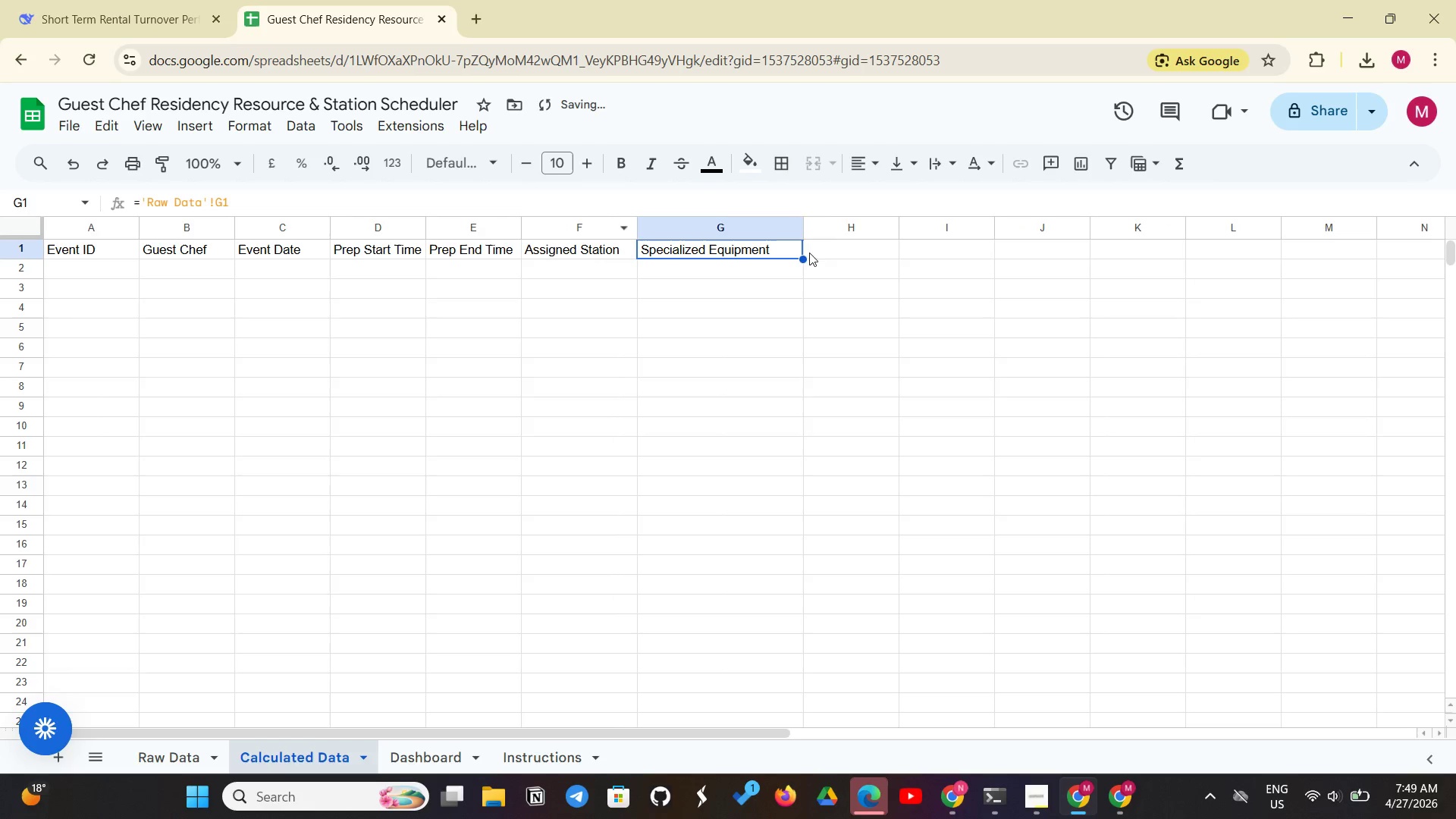 
left_click([834, 250])
 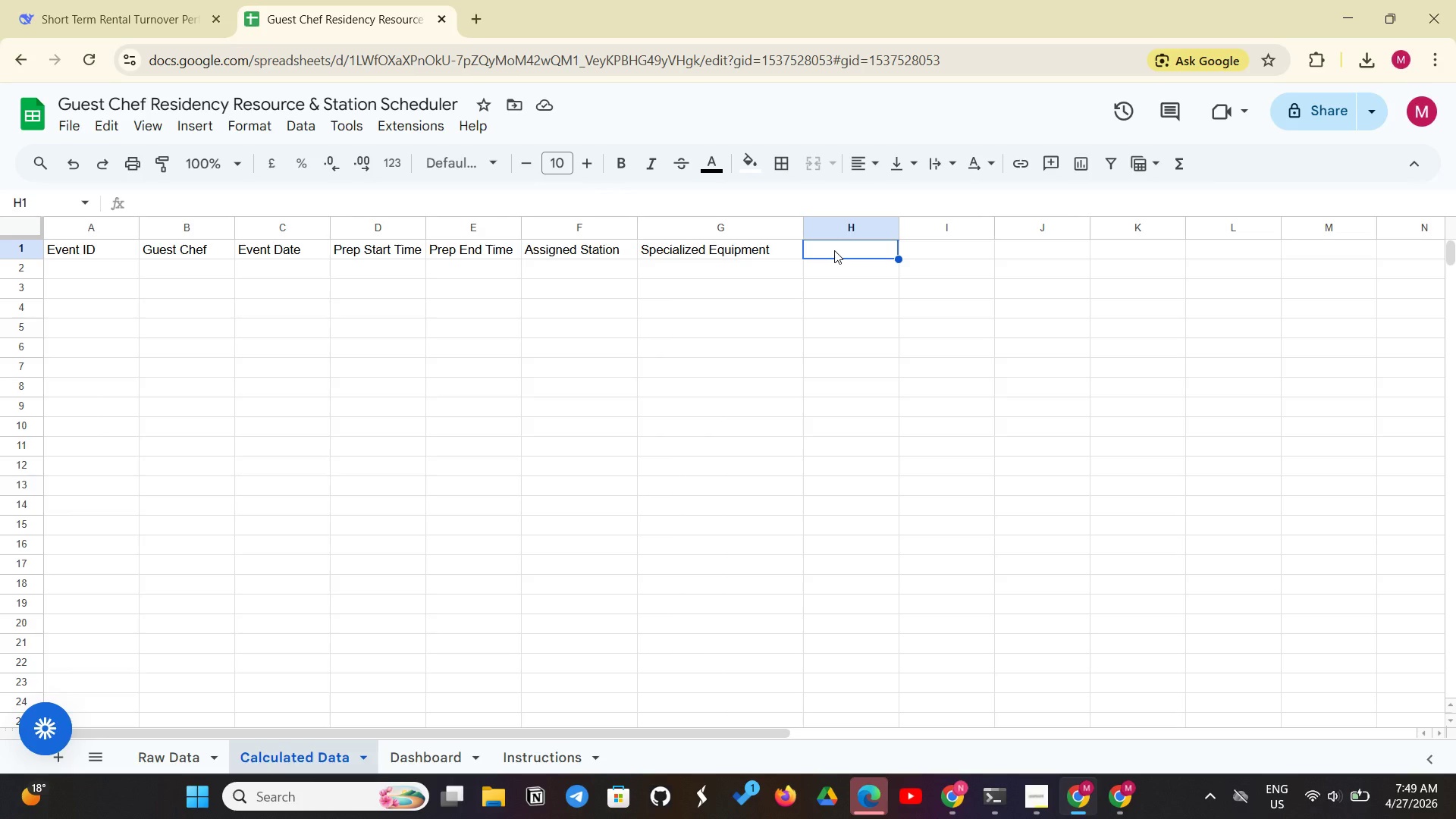 
wait(7.38)
 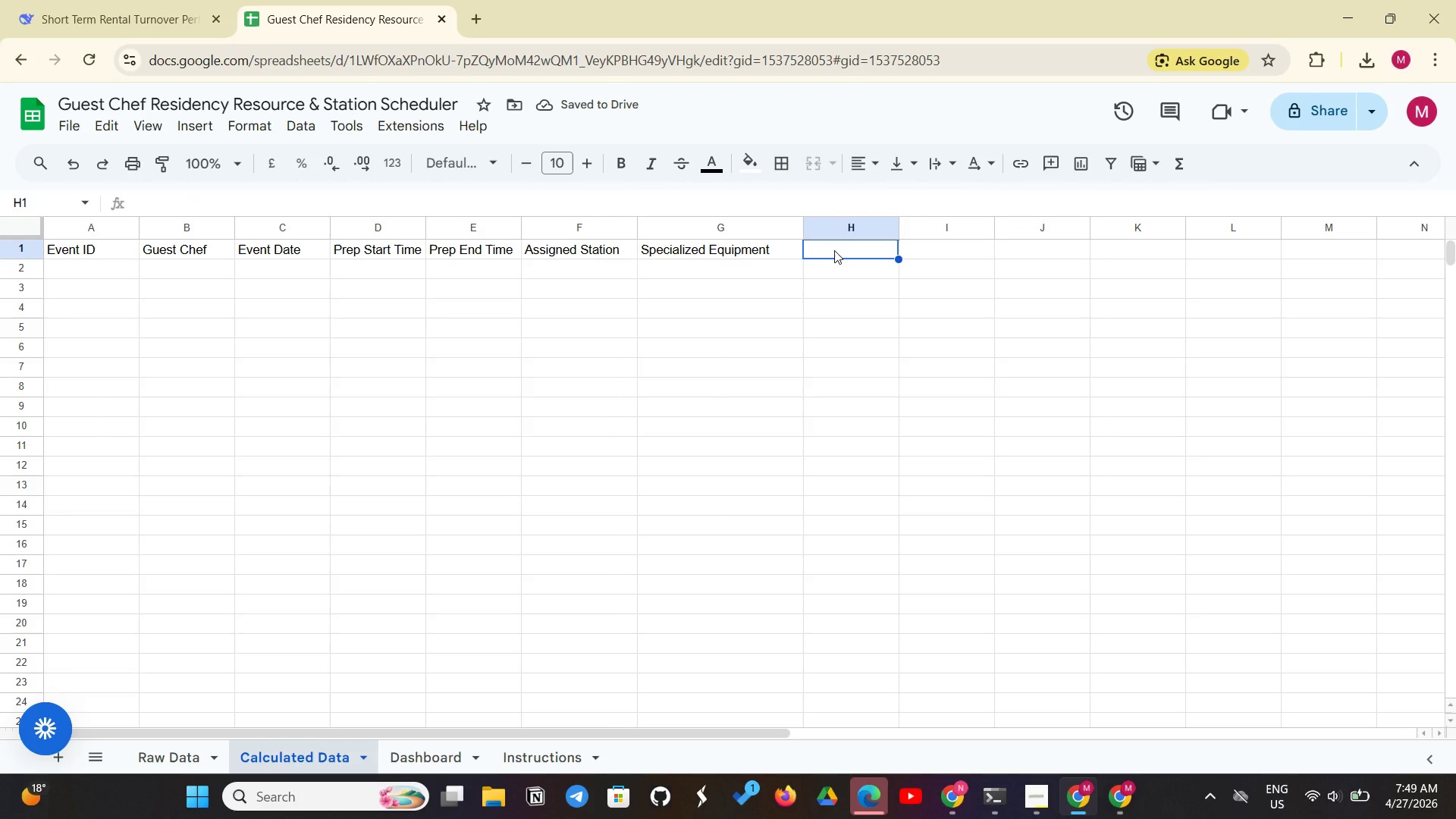 
left_click([136, 759])
 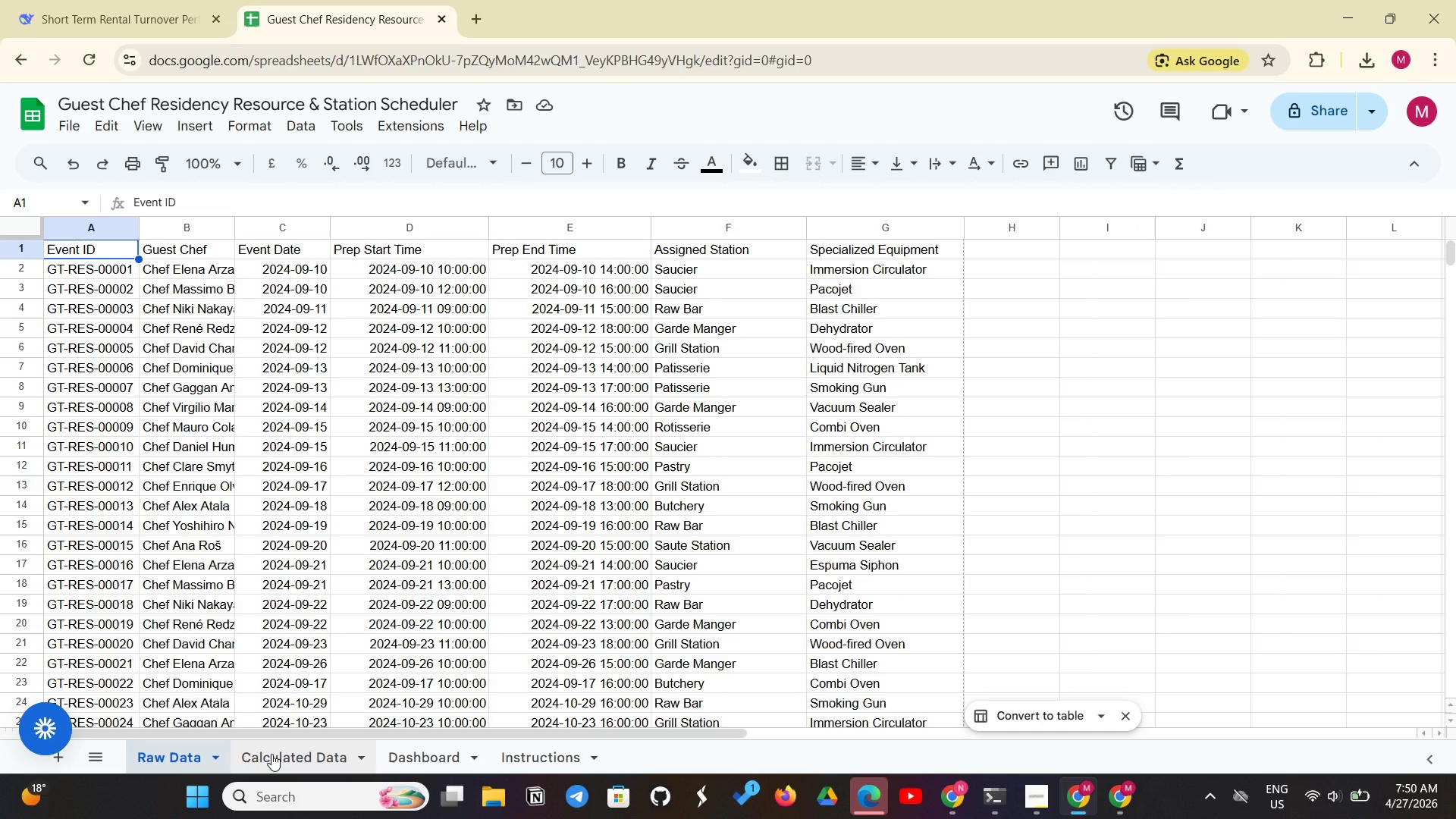 
left_click([271, 754])
 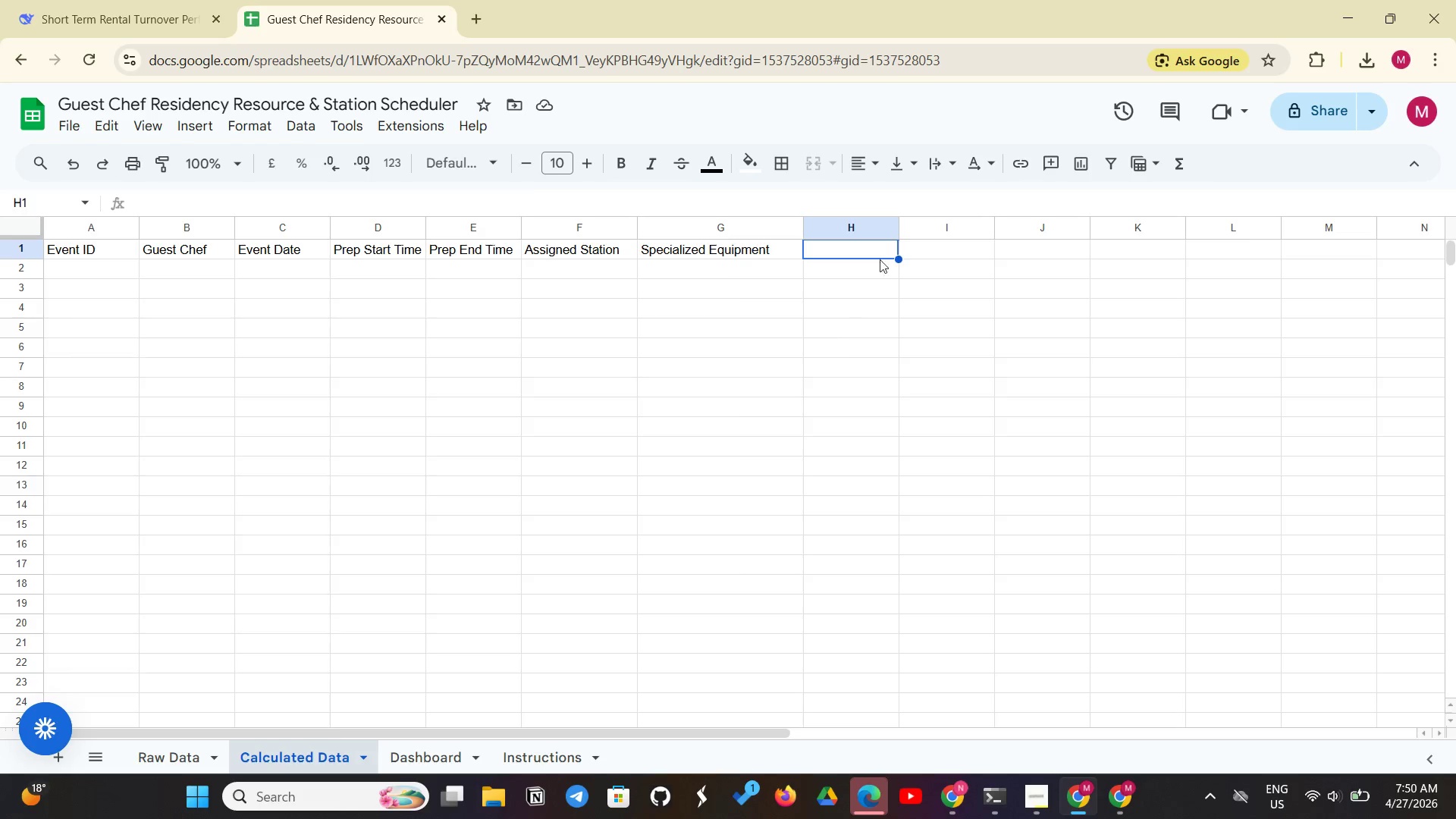 
left_click([855, 248])
 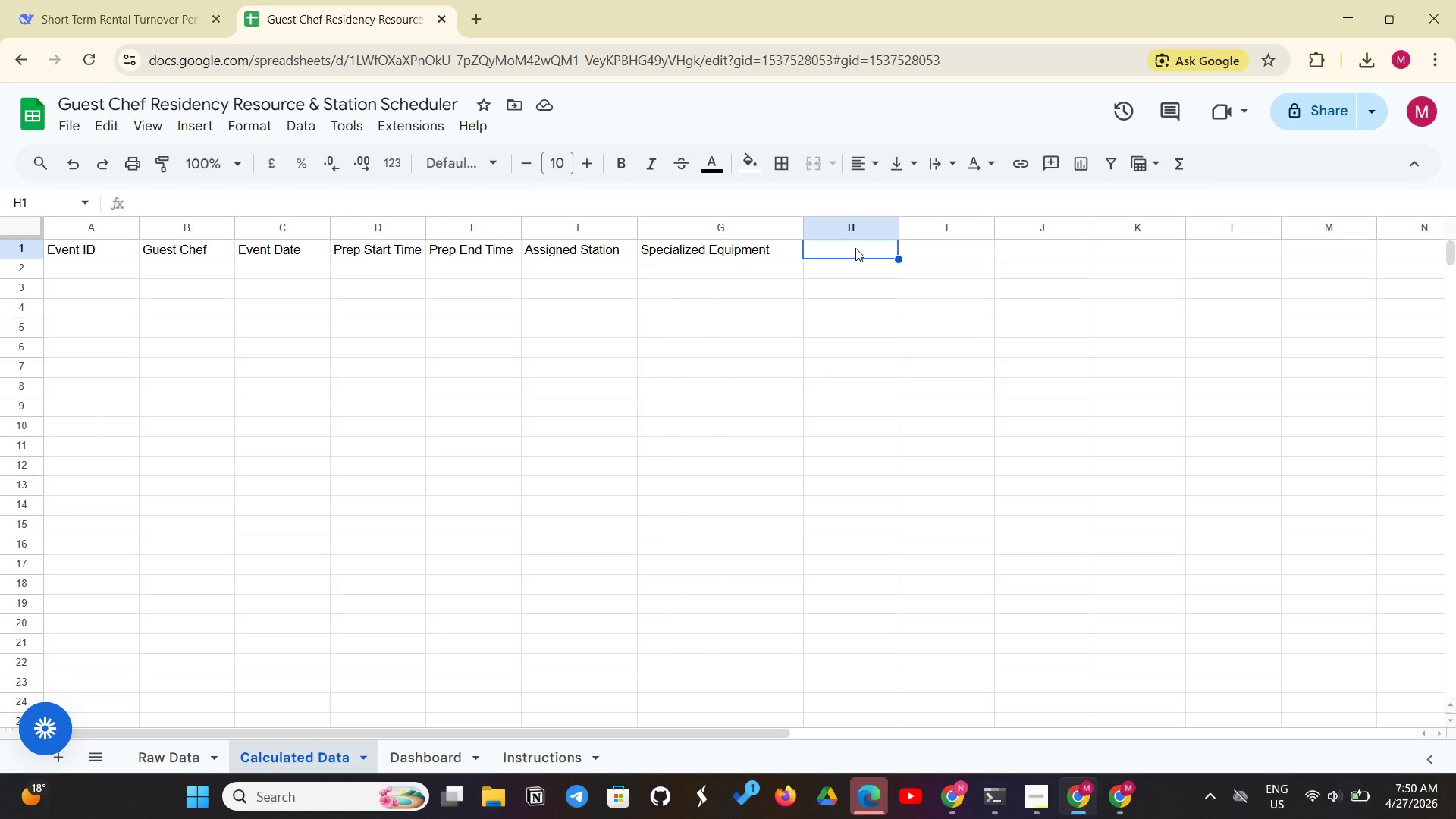 
type(Prep Duration (Hours))
 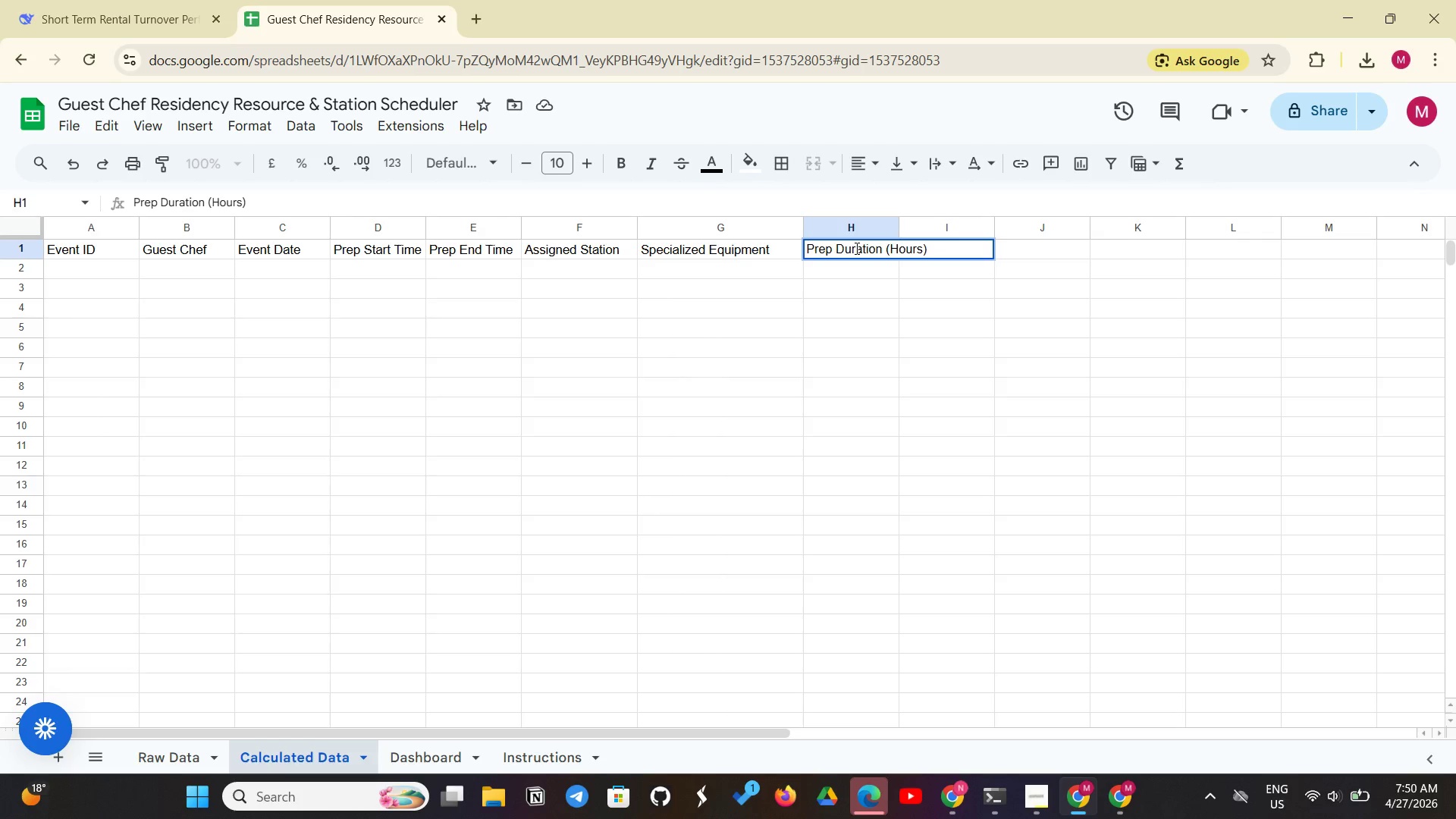 
key(Enter)
 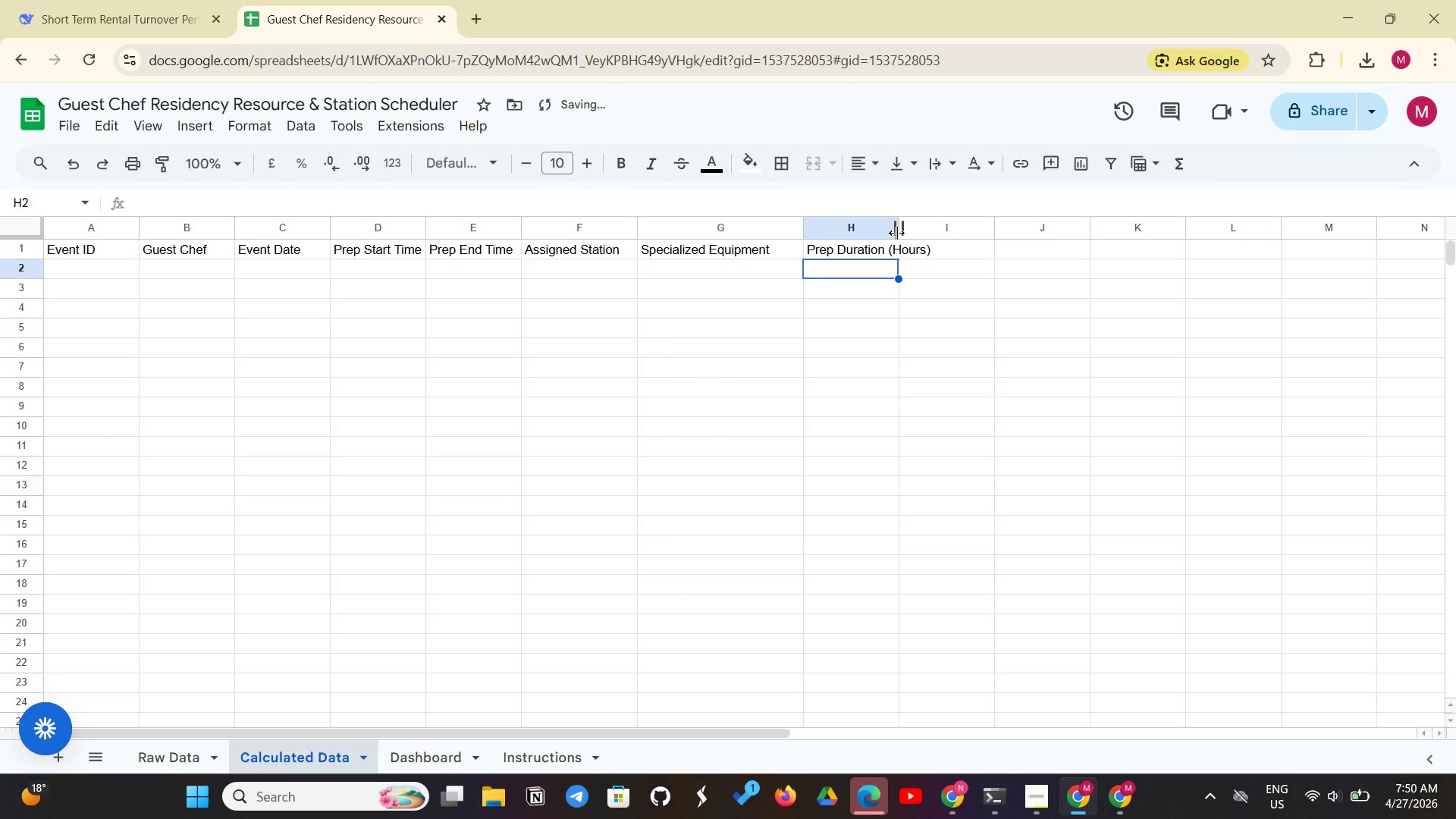 
left_click_drag(start_coordinate=[896, 233], to_coordinate=[951, 222])
 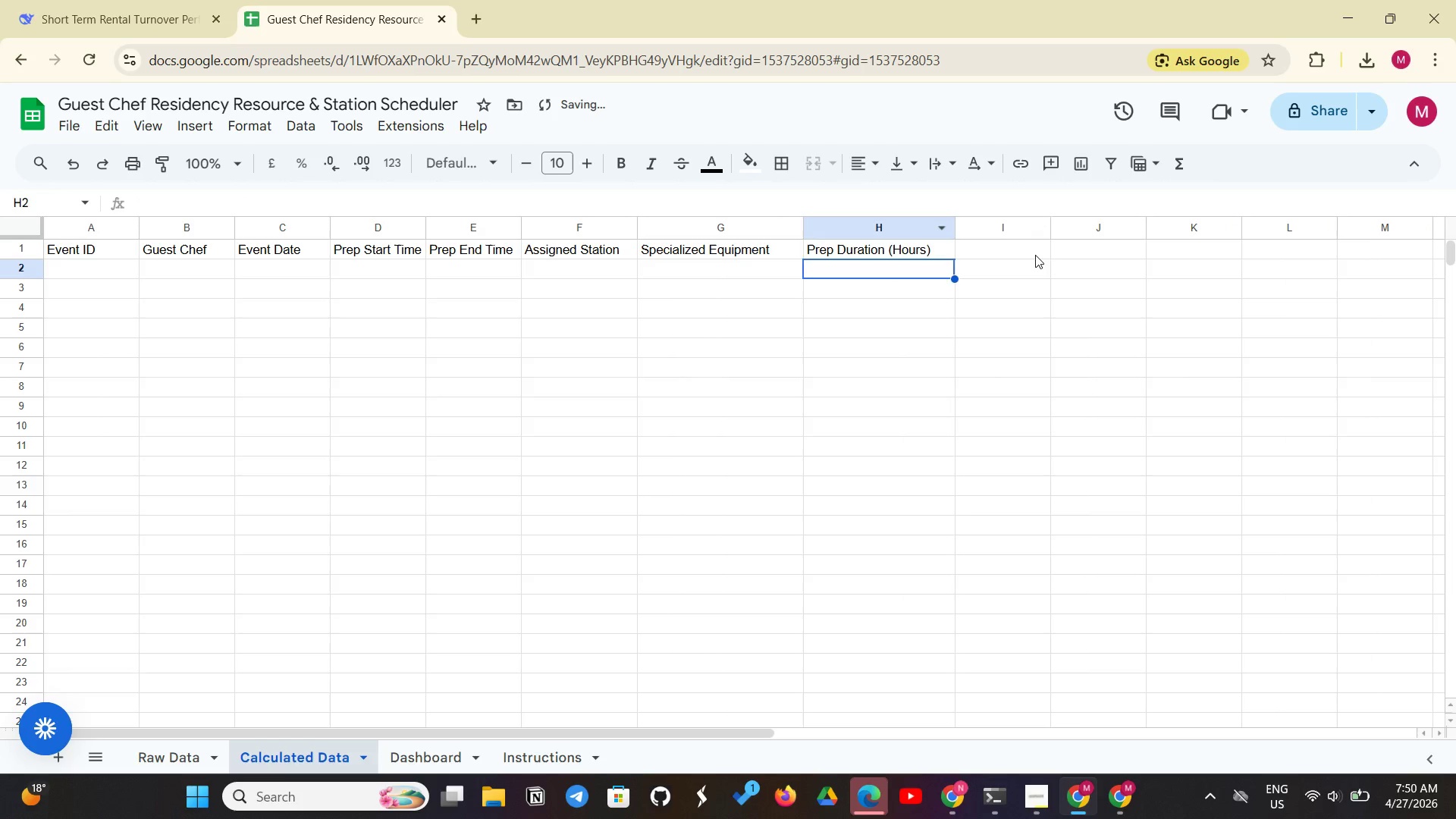 
left_click([1035, 255])
 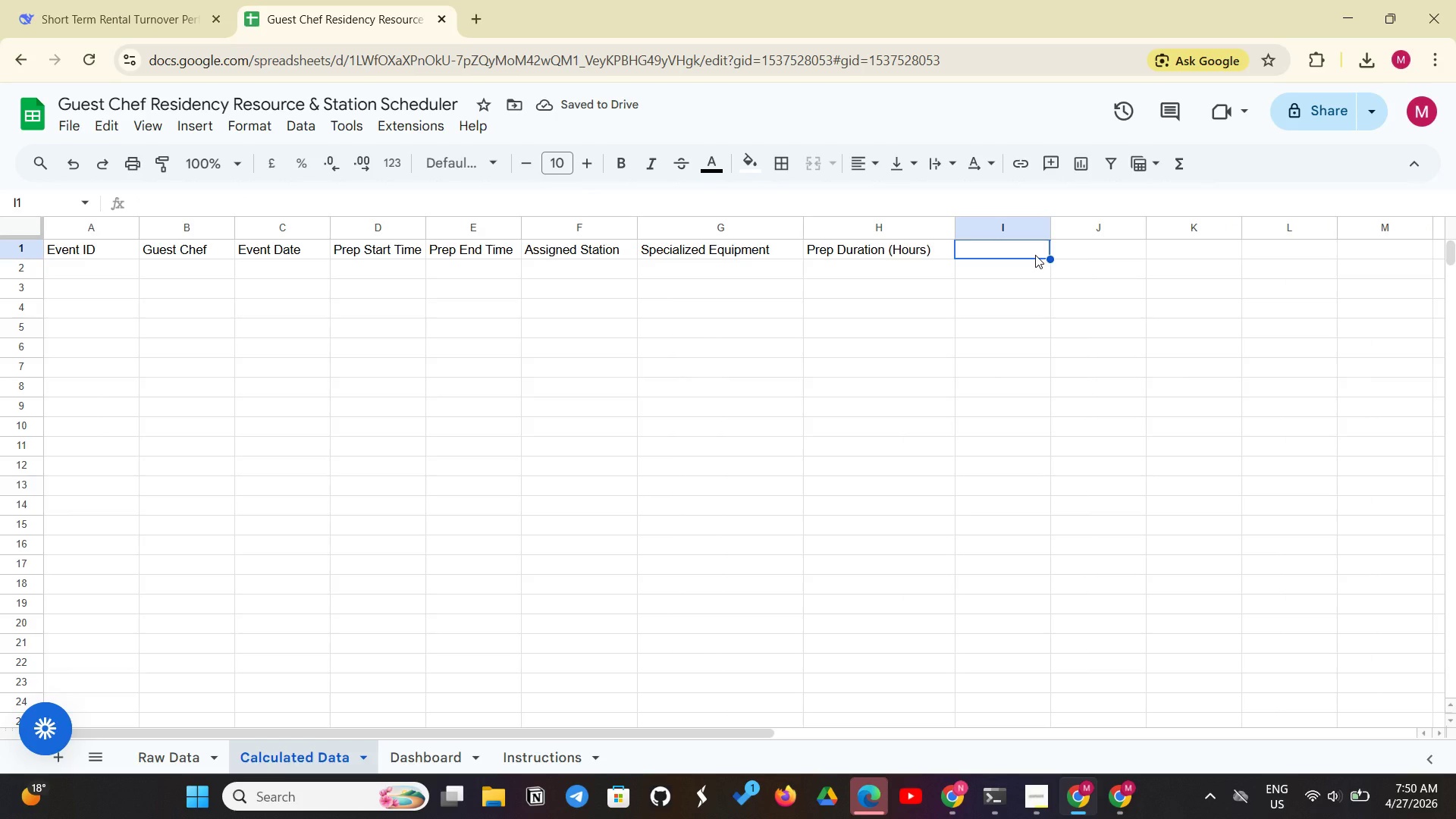 
type(Conf)
 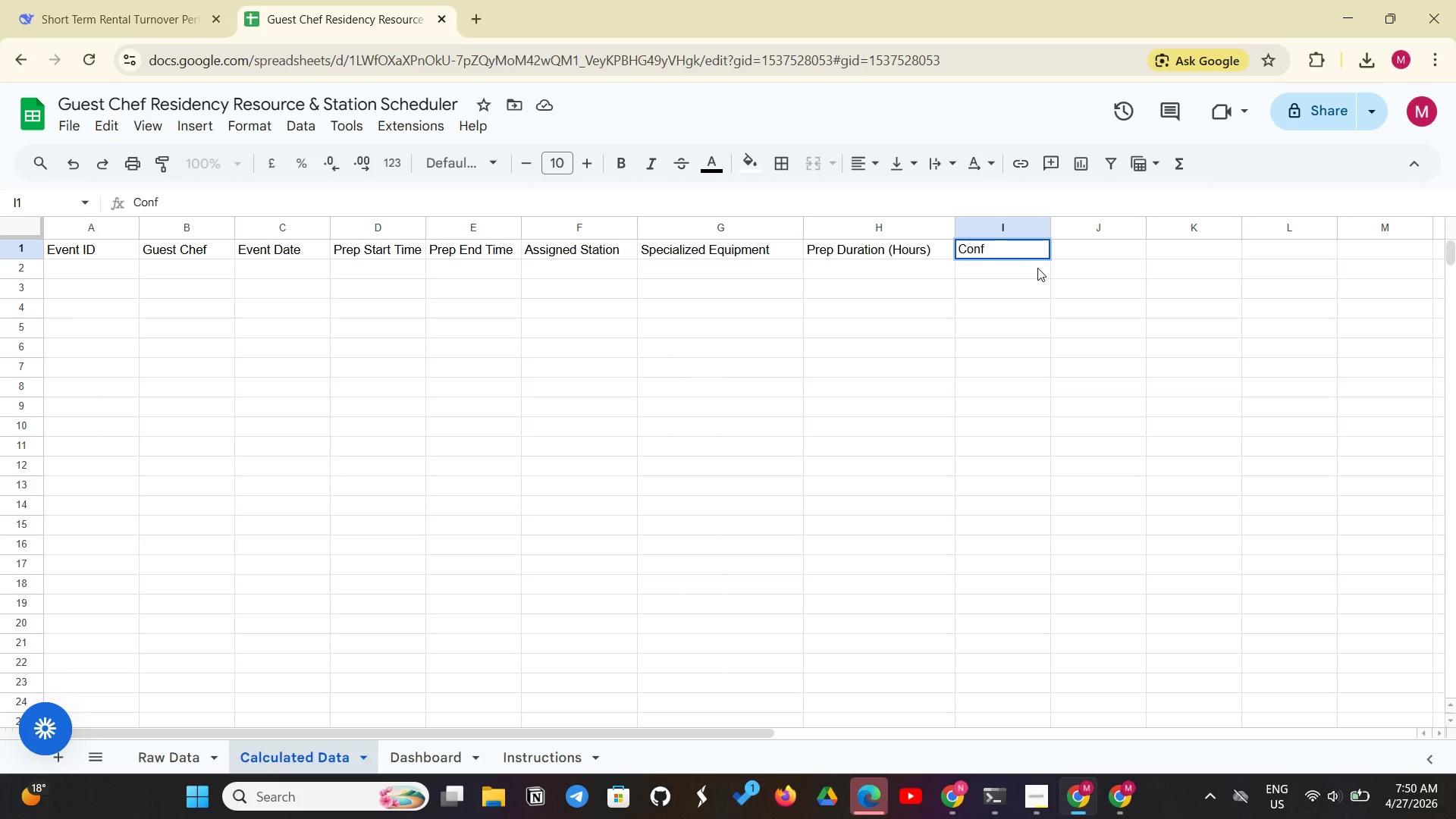 
type(lict Flag)
 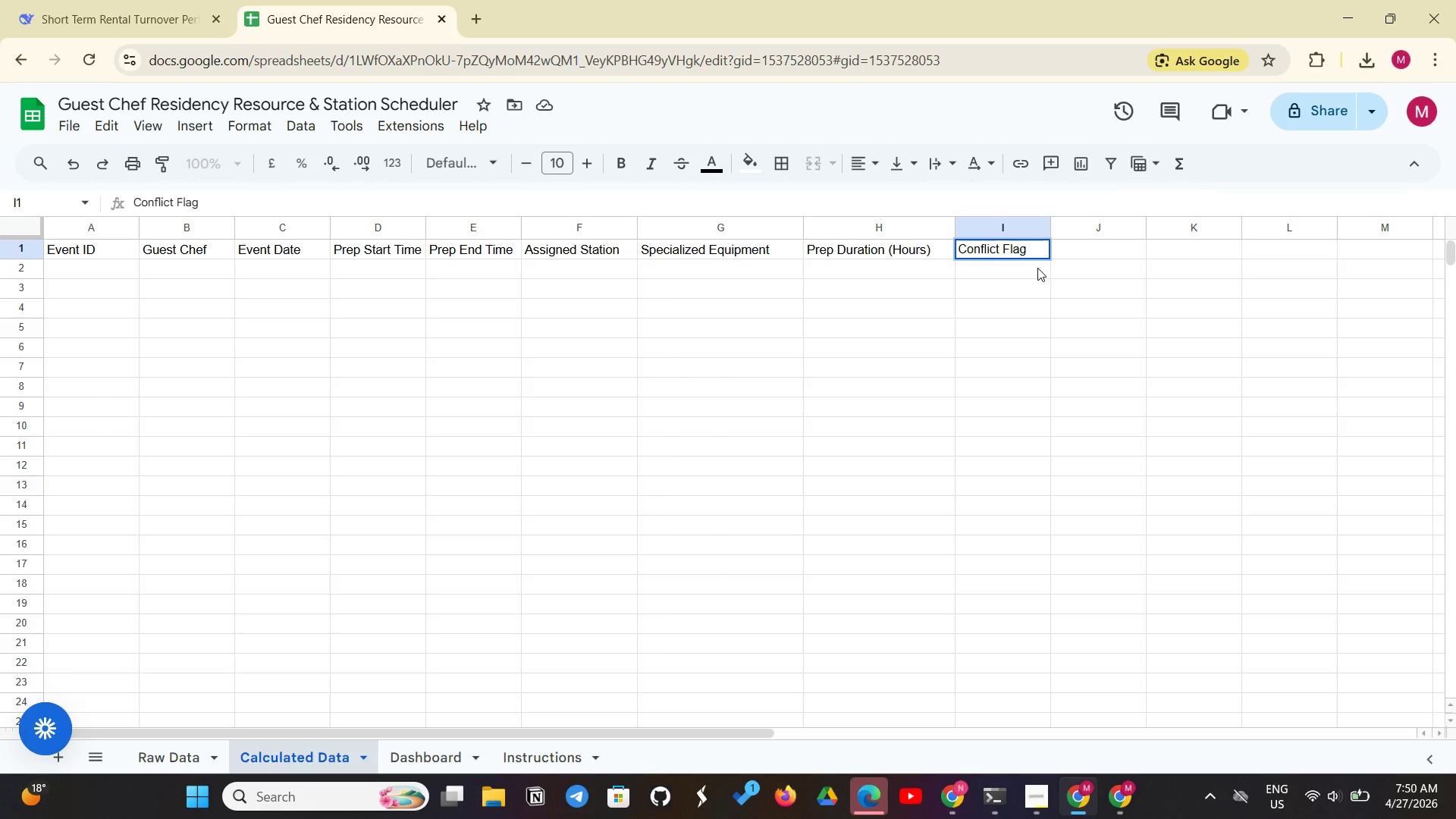 
left_click([1083, 257])
 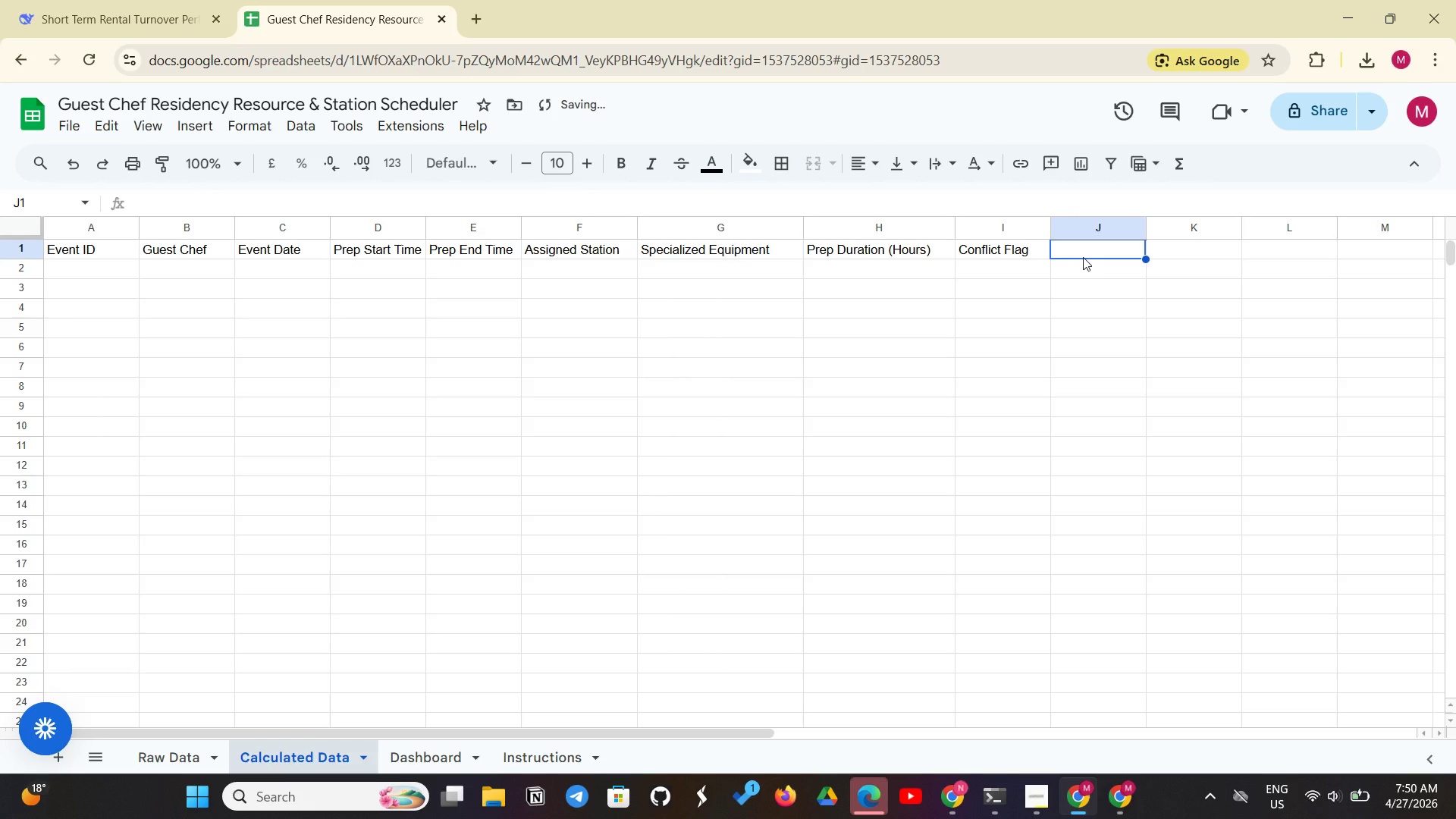 
type(Equipment Conf)
 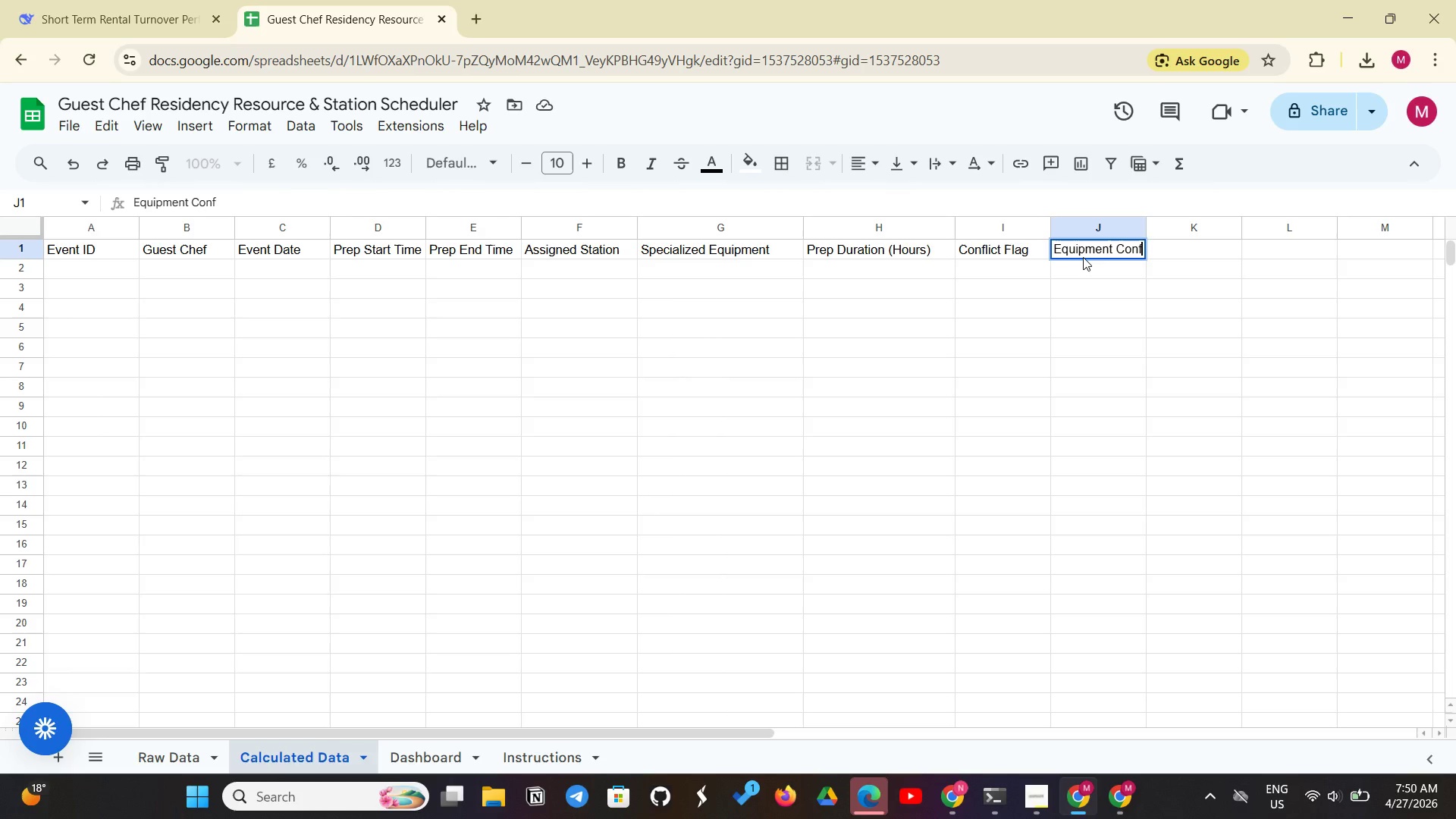 
type(lict Flag)
 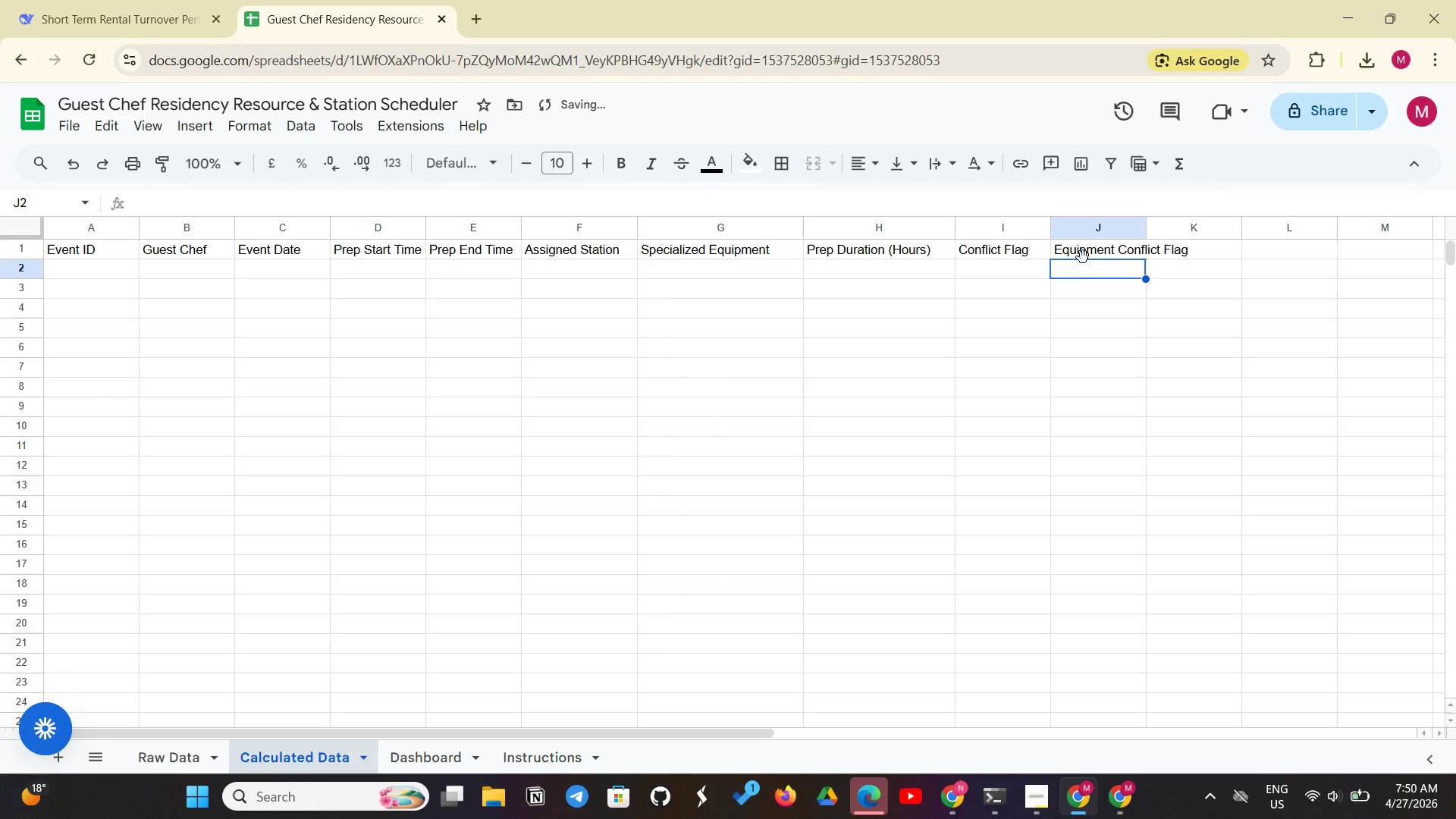 
 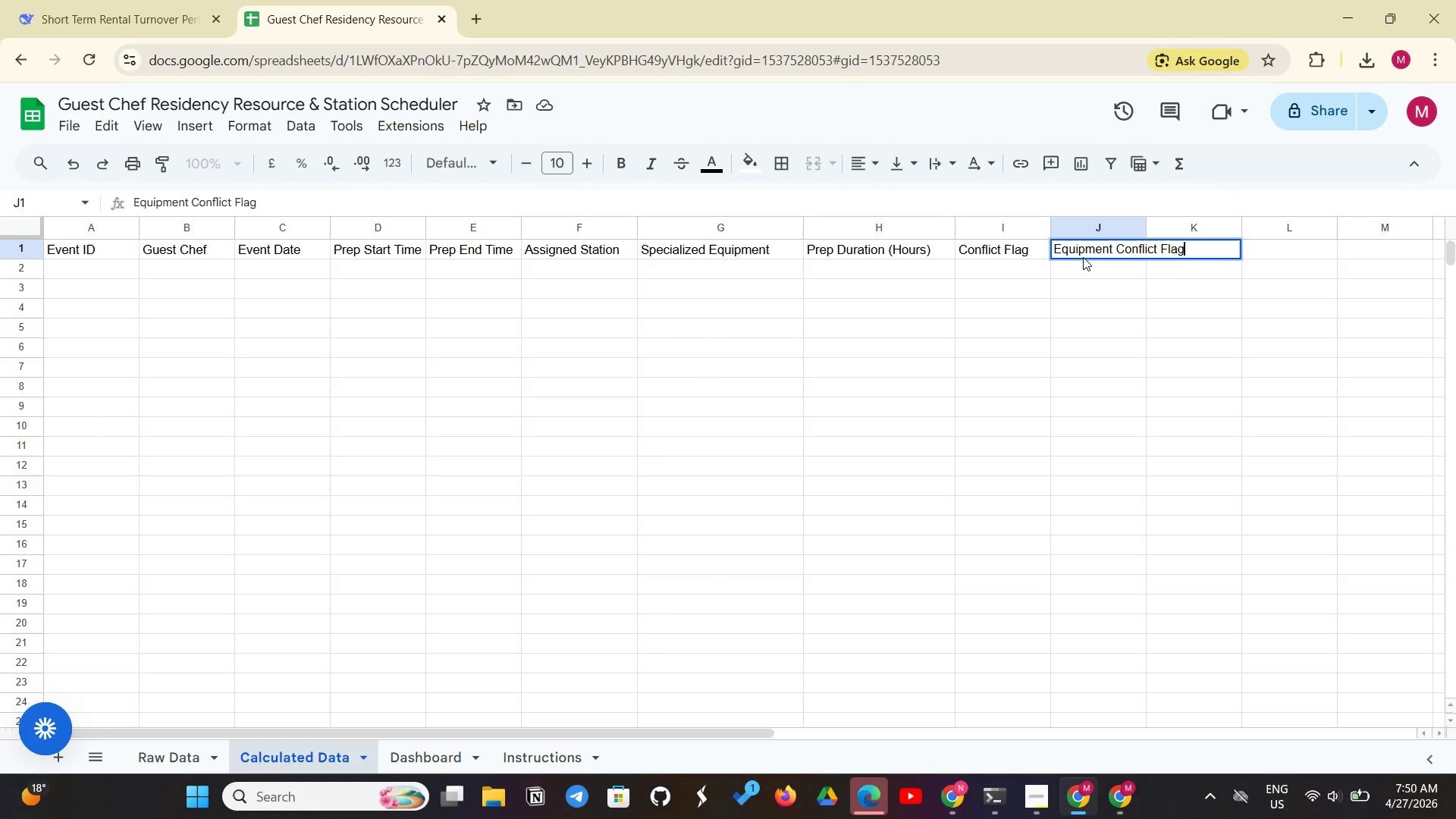 
key(Enter)
 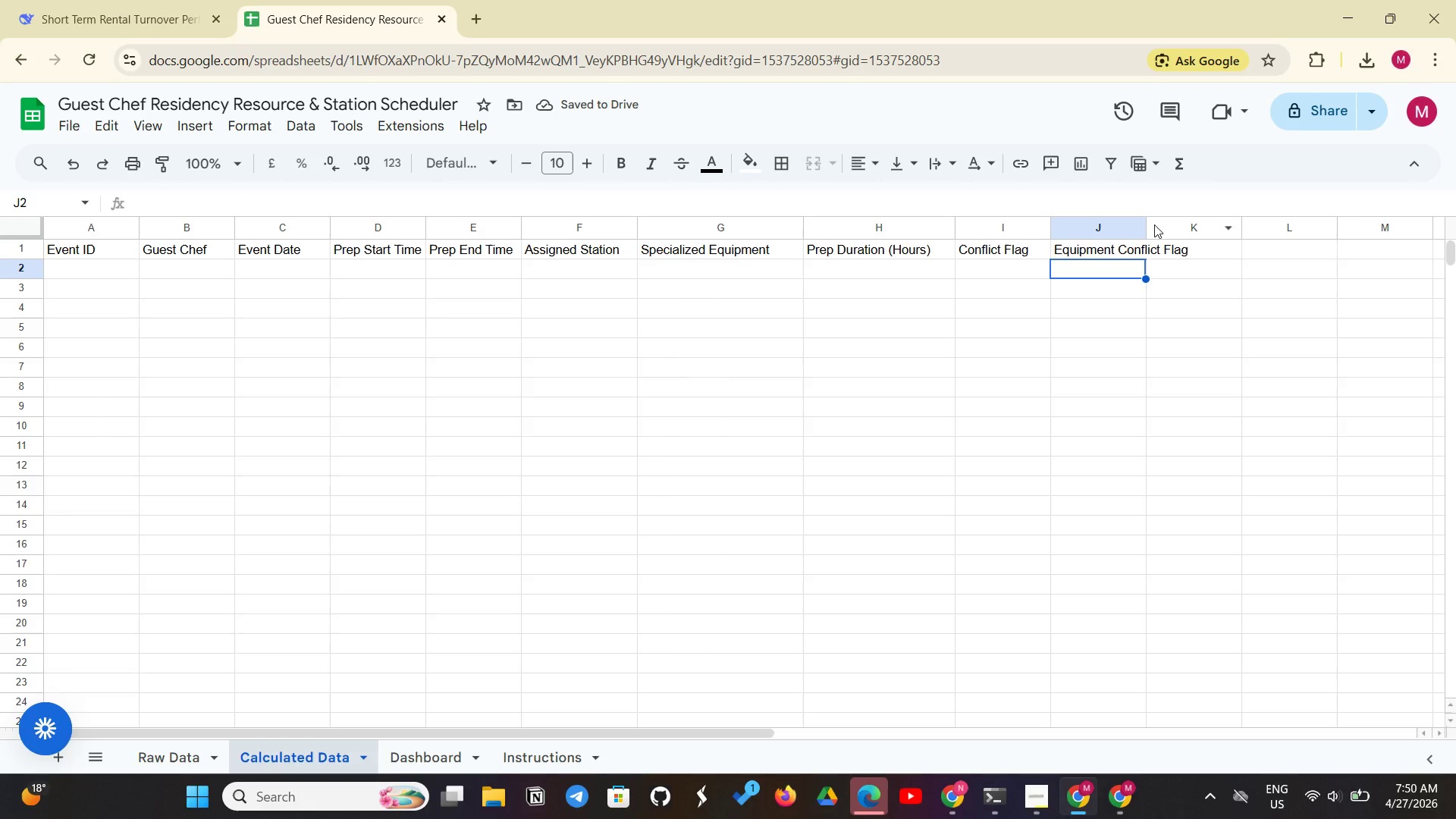 
left_click_drag(start_coordinate=[1147, 225], to_coordinate=[1192, 217])
 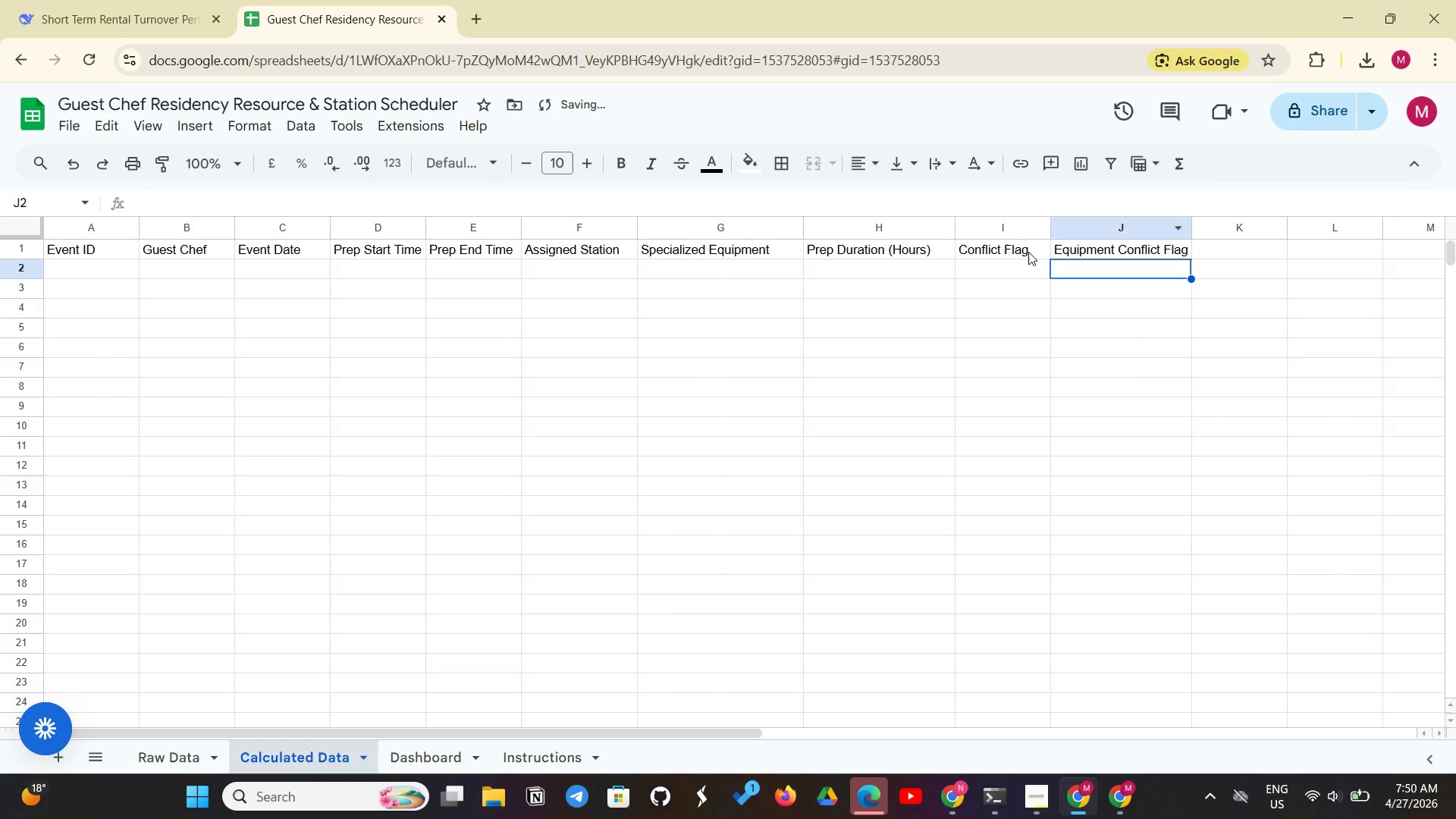 
left_click([1028, 252])
 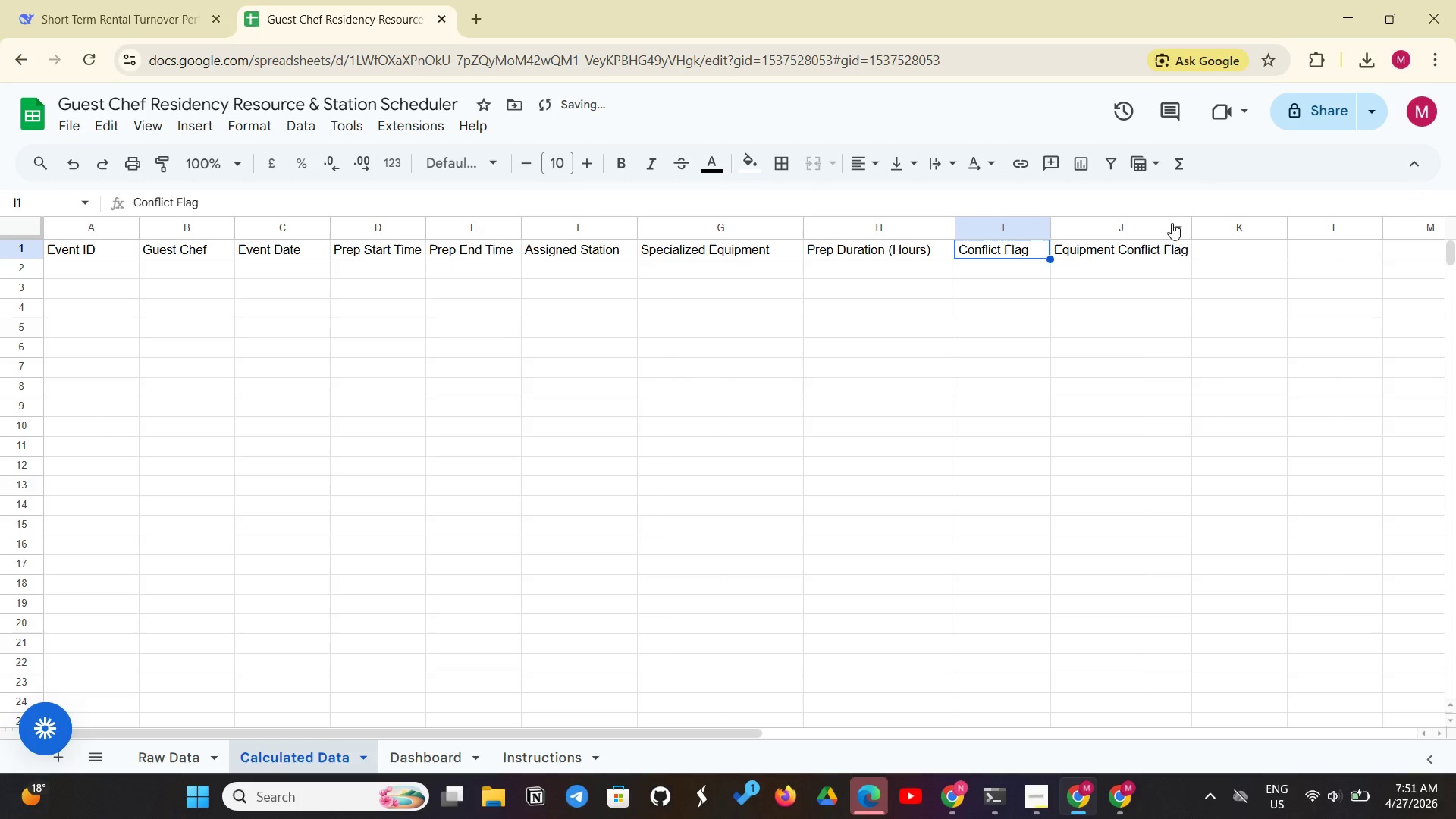 
left_click([1159, 238])
 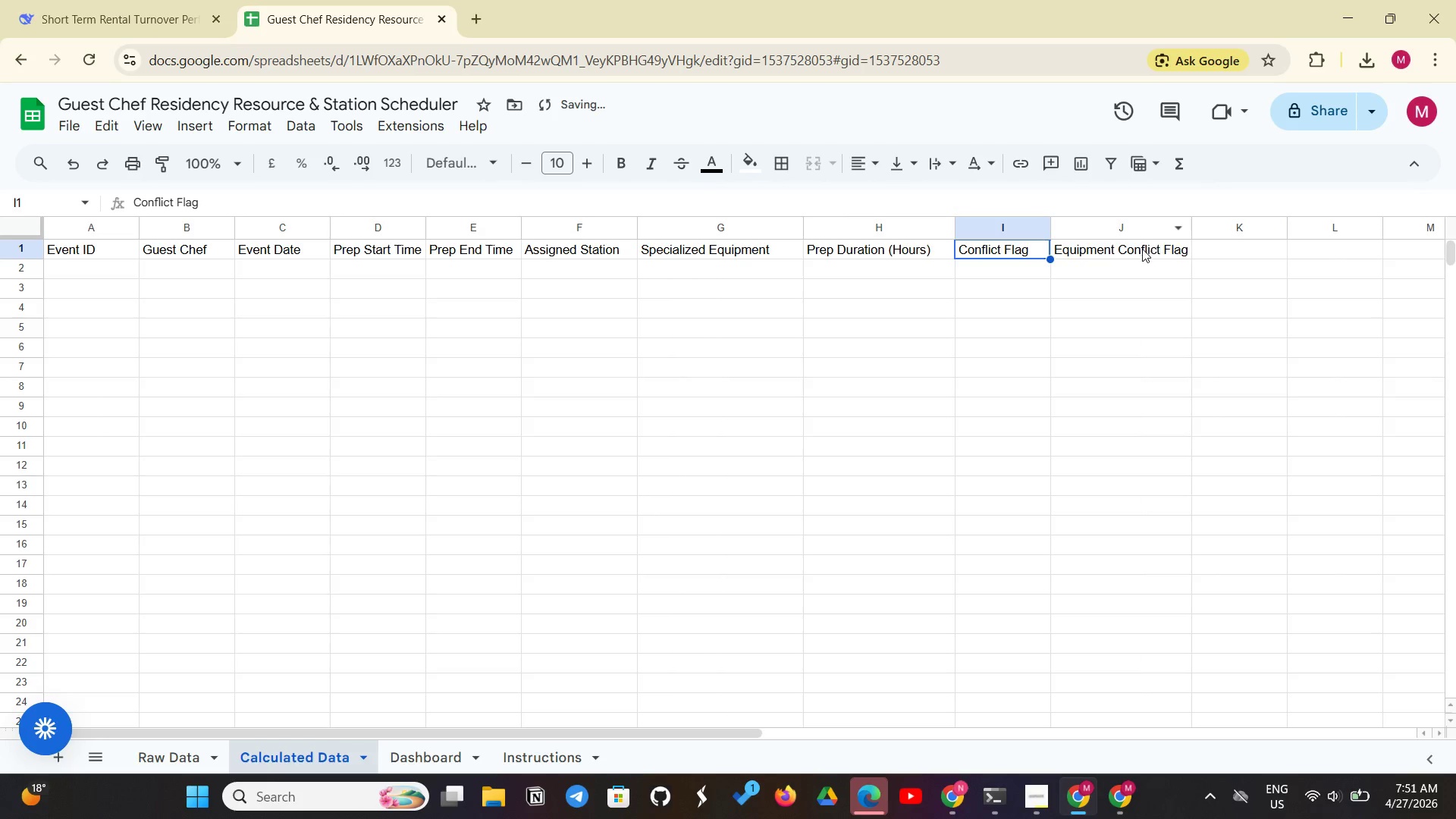 
left_click([1142, 249])
 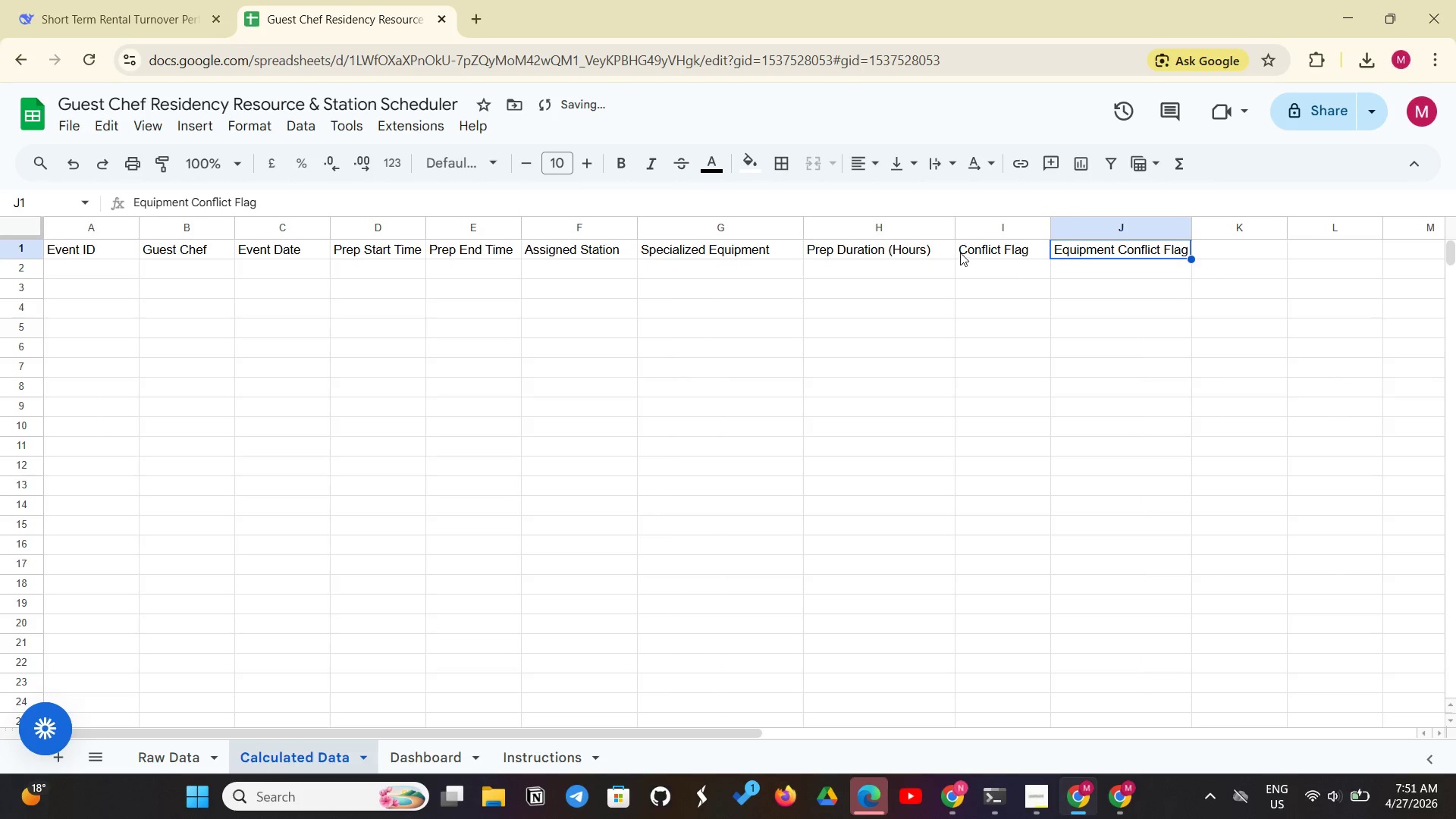 
left_click([974, 246])
 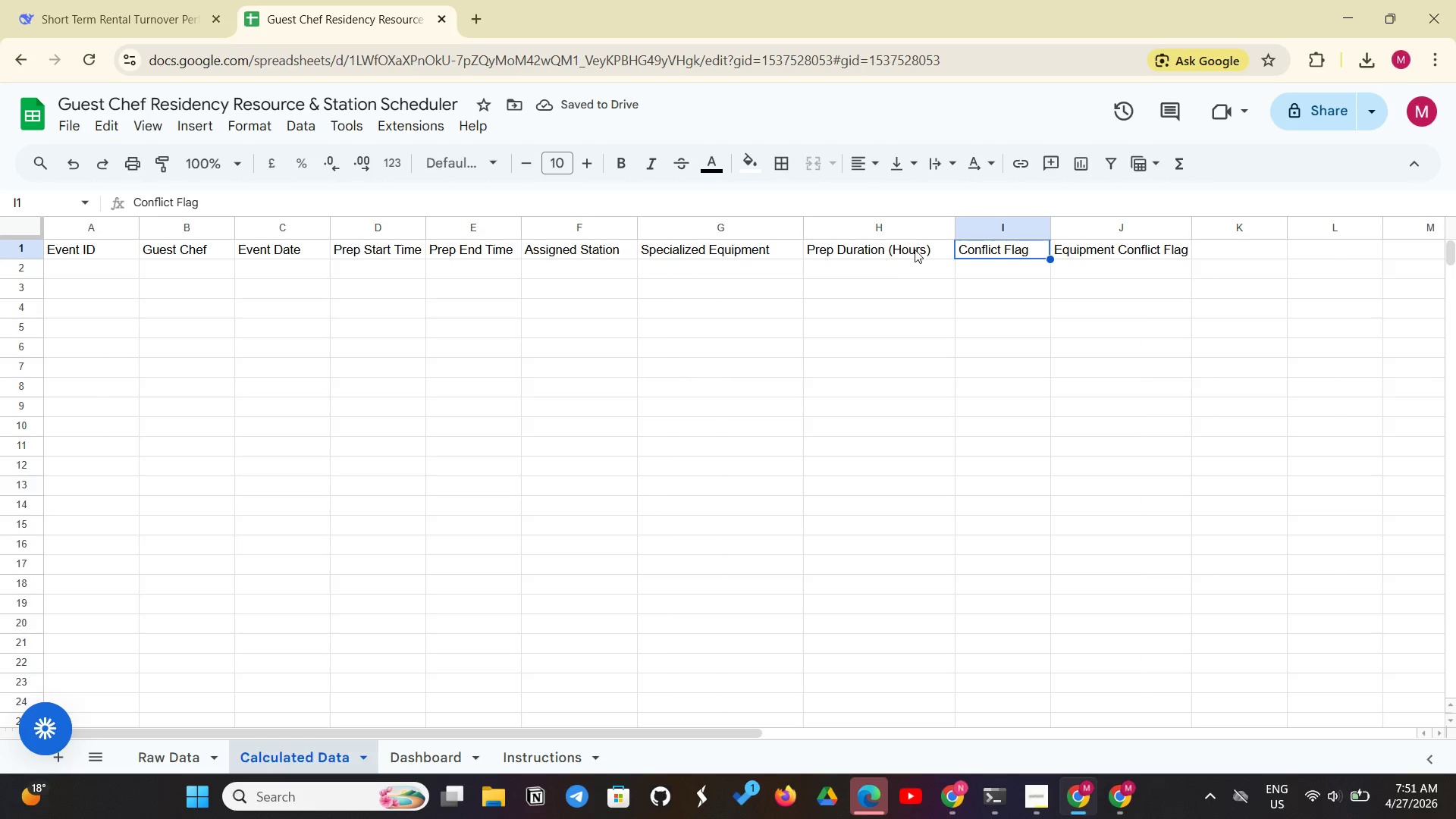 
left_click([915, 249])
 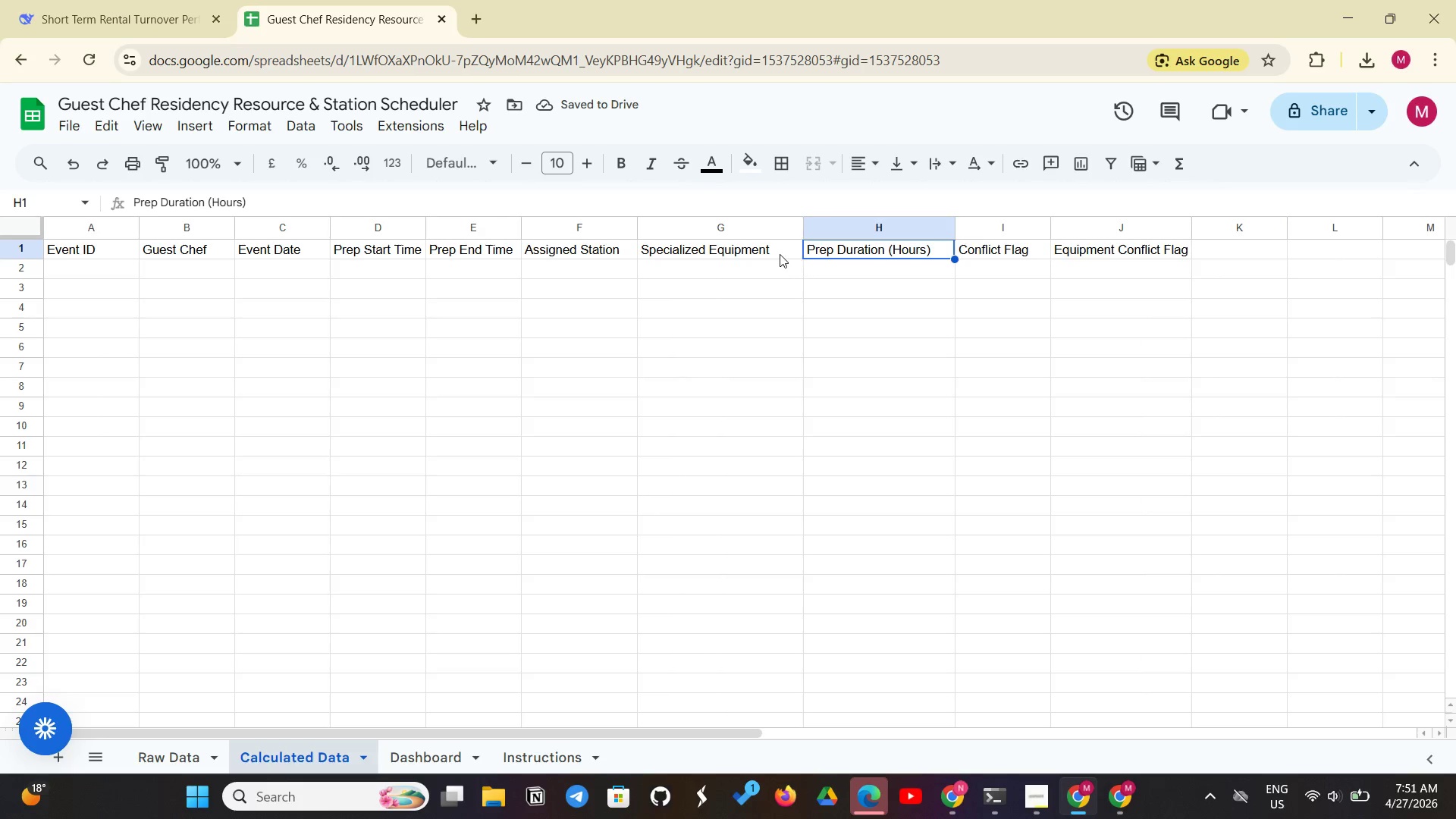 
left_click([780, 254])
 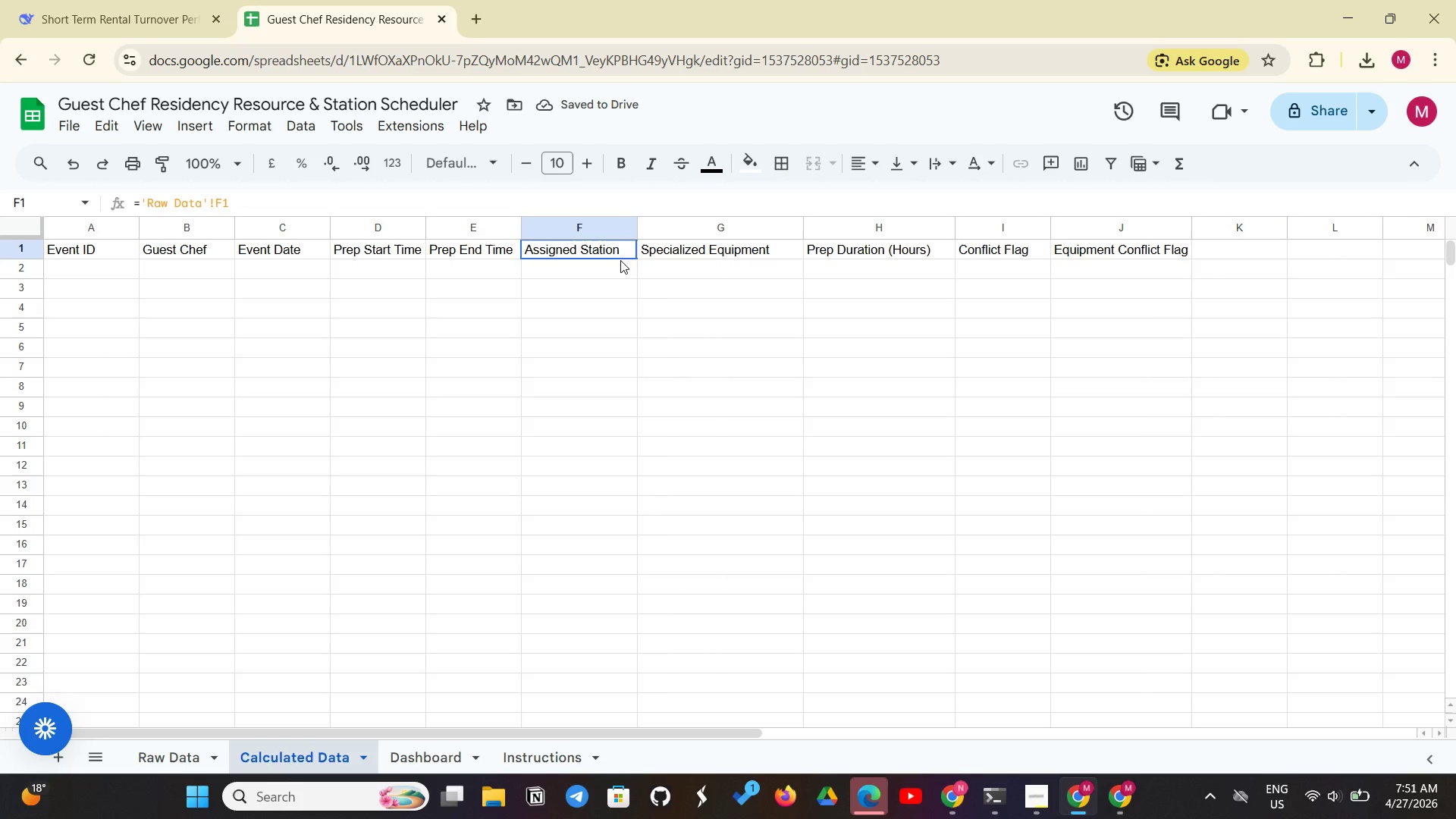 
left_click([620, 260])
 